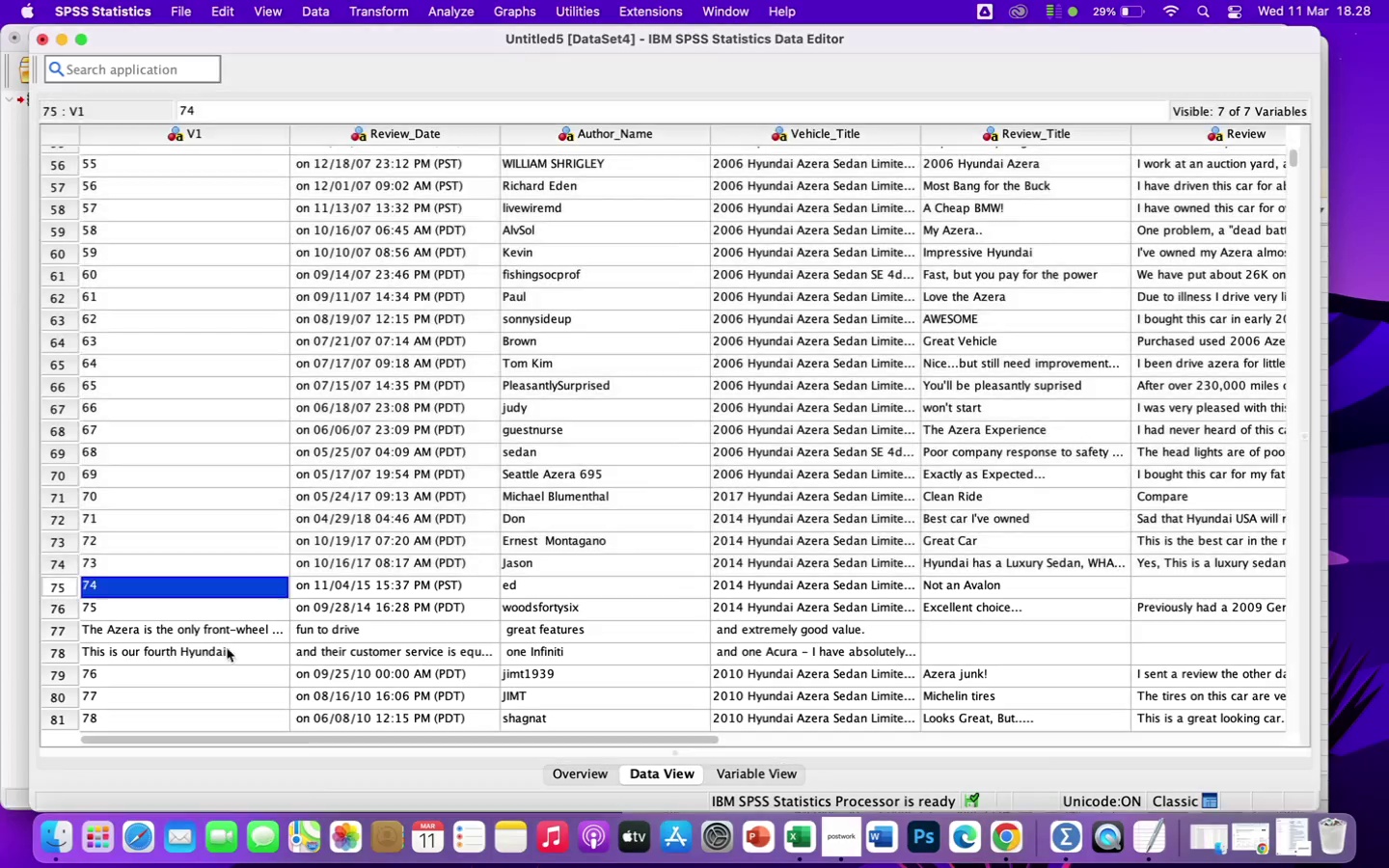 
scroll: coordinate [313, 680], scroll_direction: down, amount: 11.0
 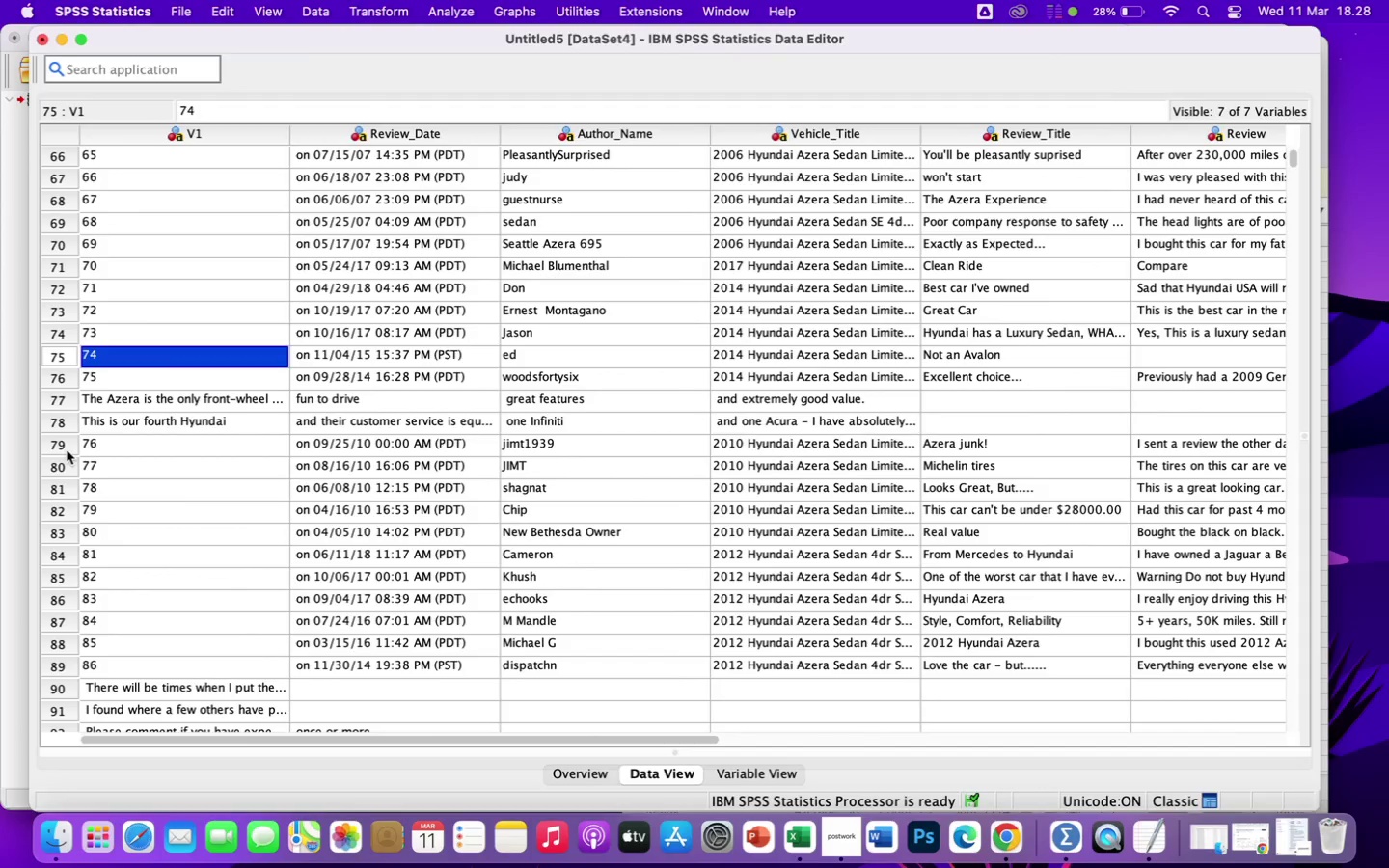 
left_click_drag(start_coordinate=[63, 446], to_coordinate=[157, 640])
 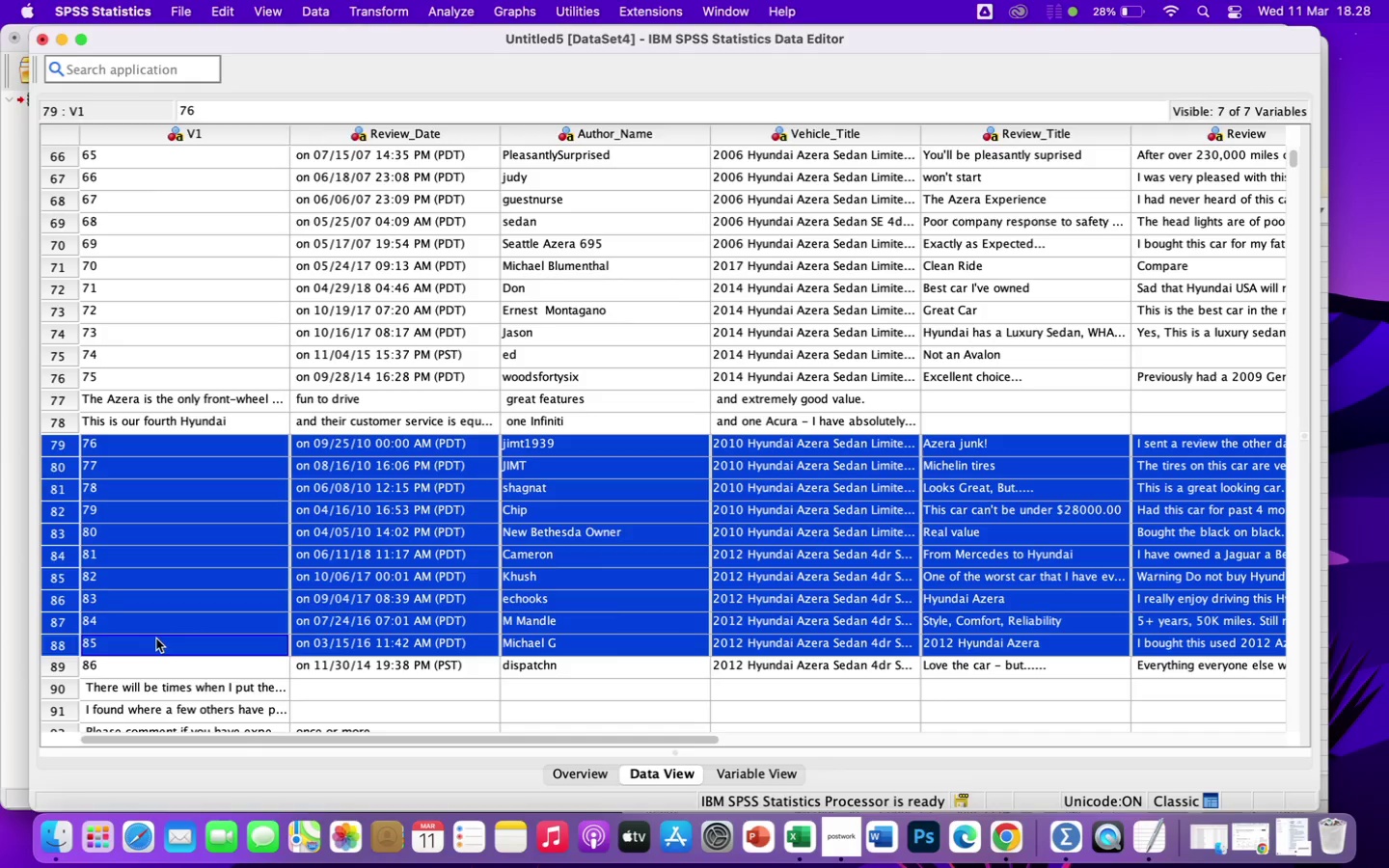 
key(Meta+CommandLeft)
 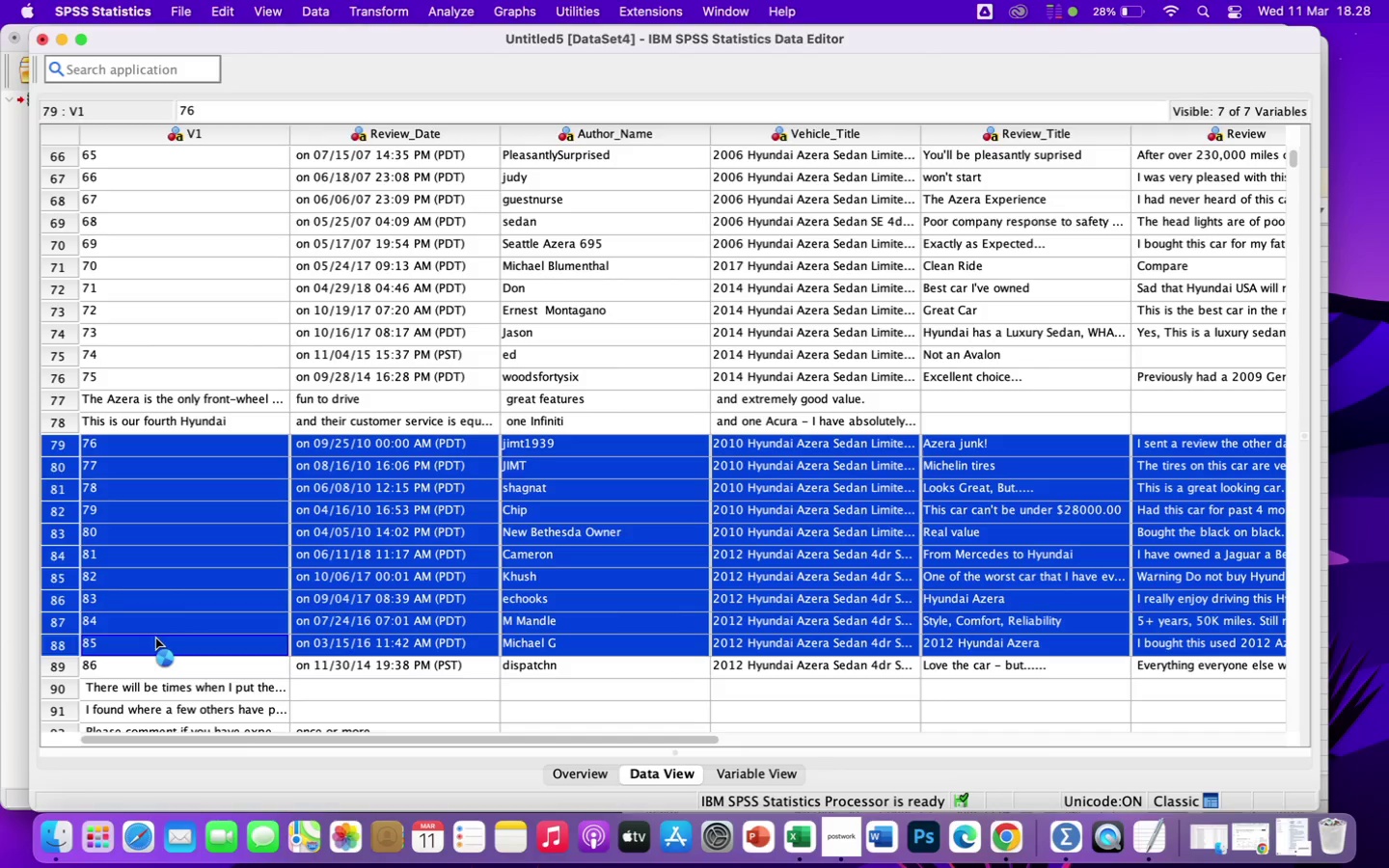 
key(Meta+C)
 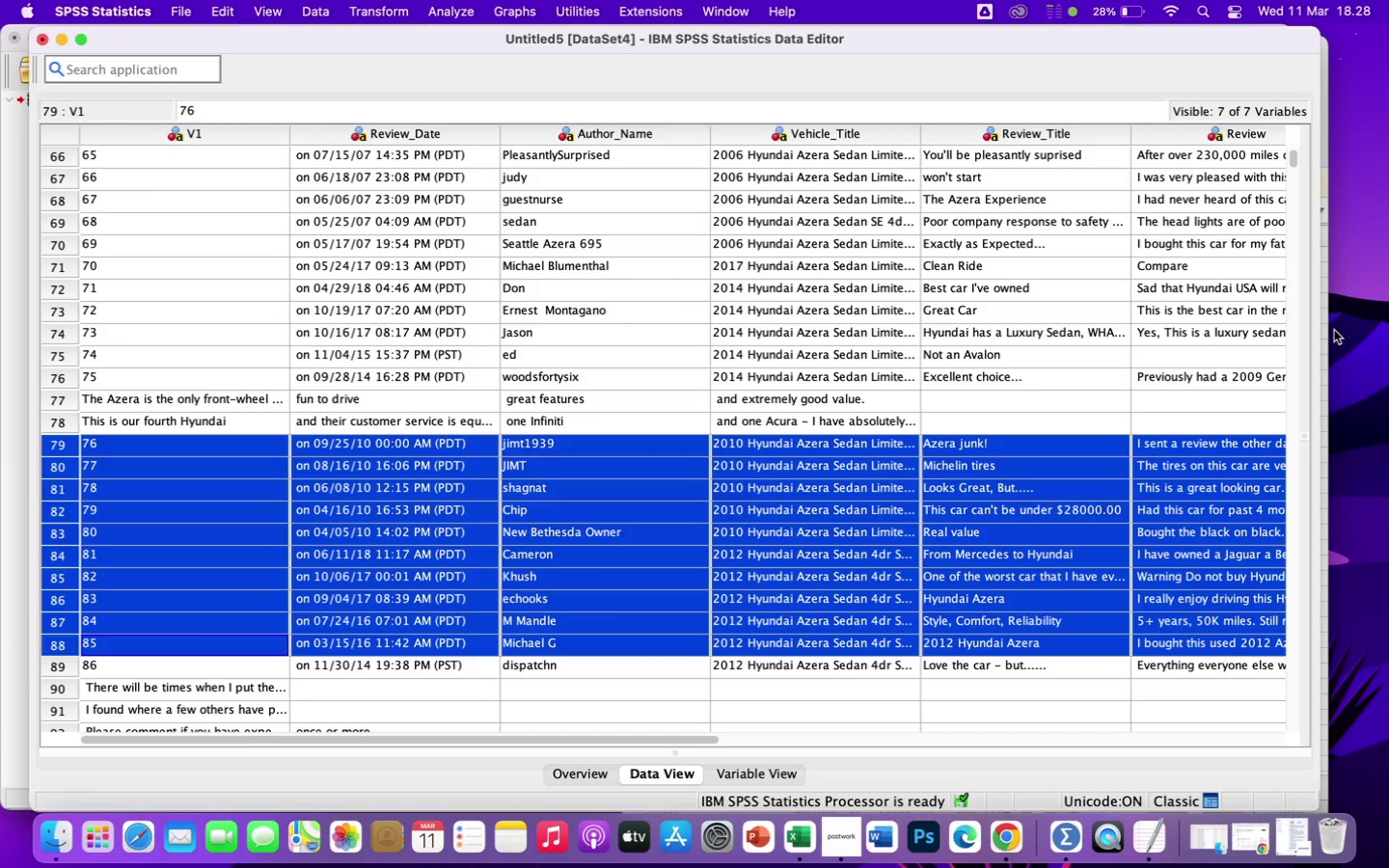 
mouse_move([1150, 146])
 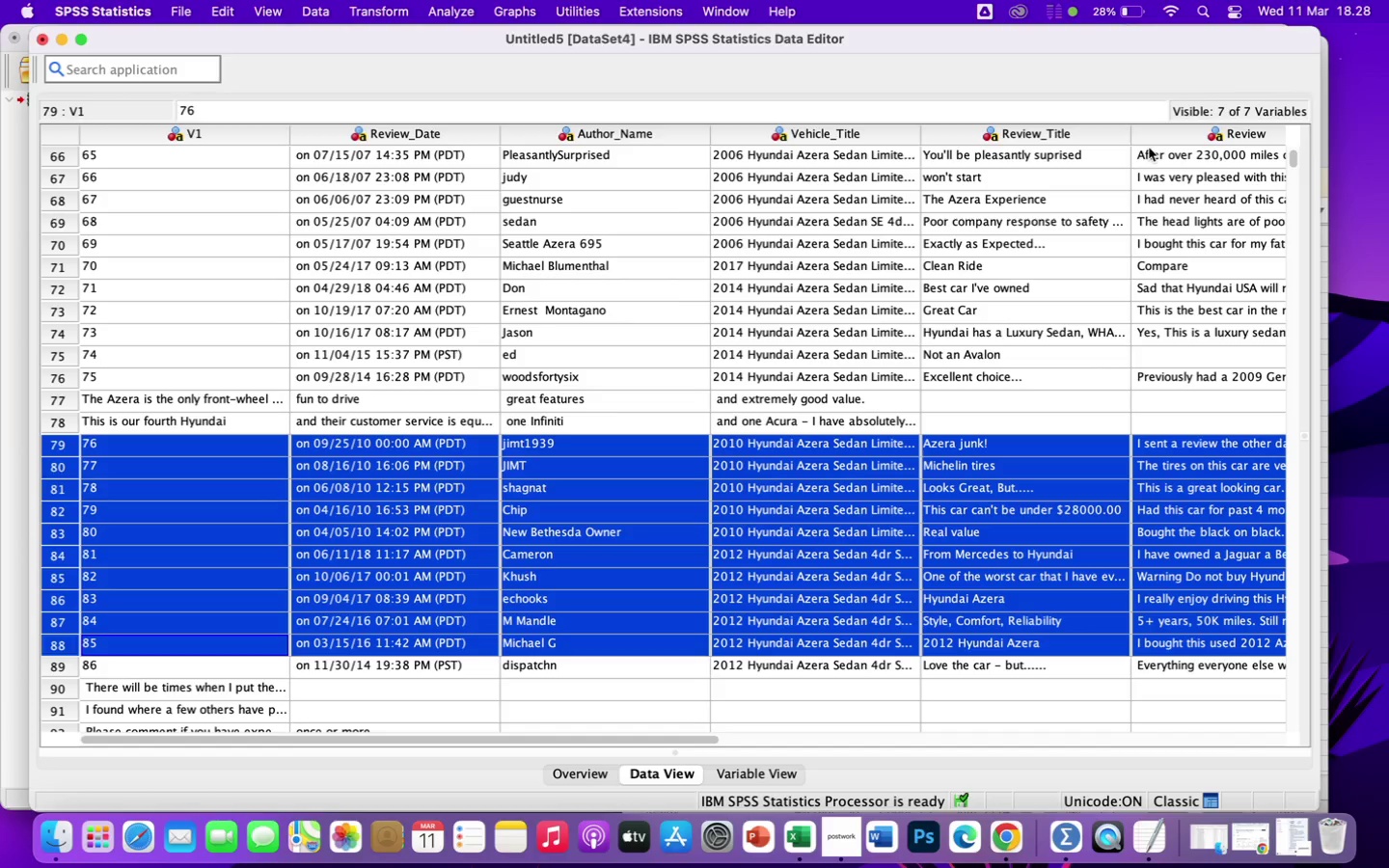 
mouse_move([1142, 166])
 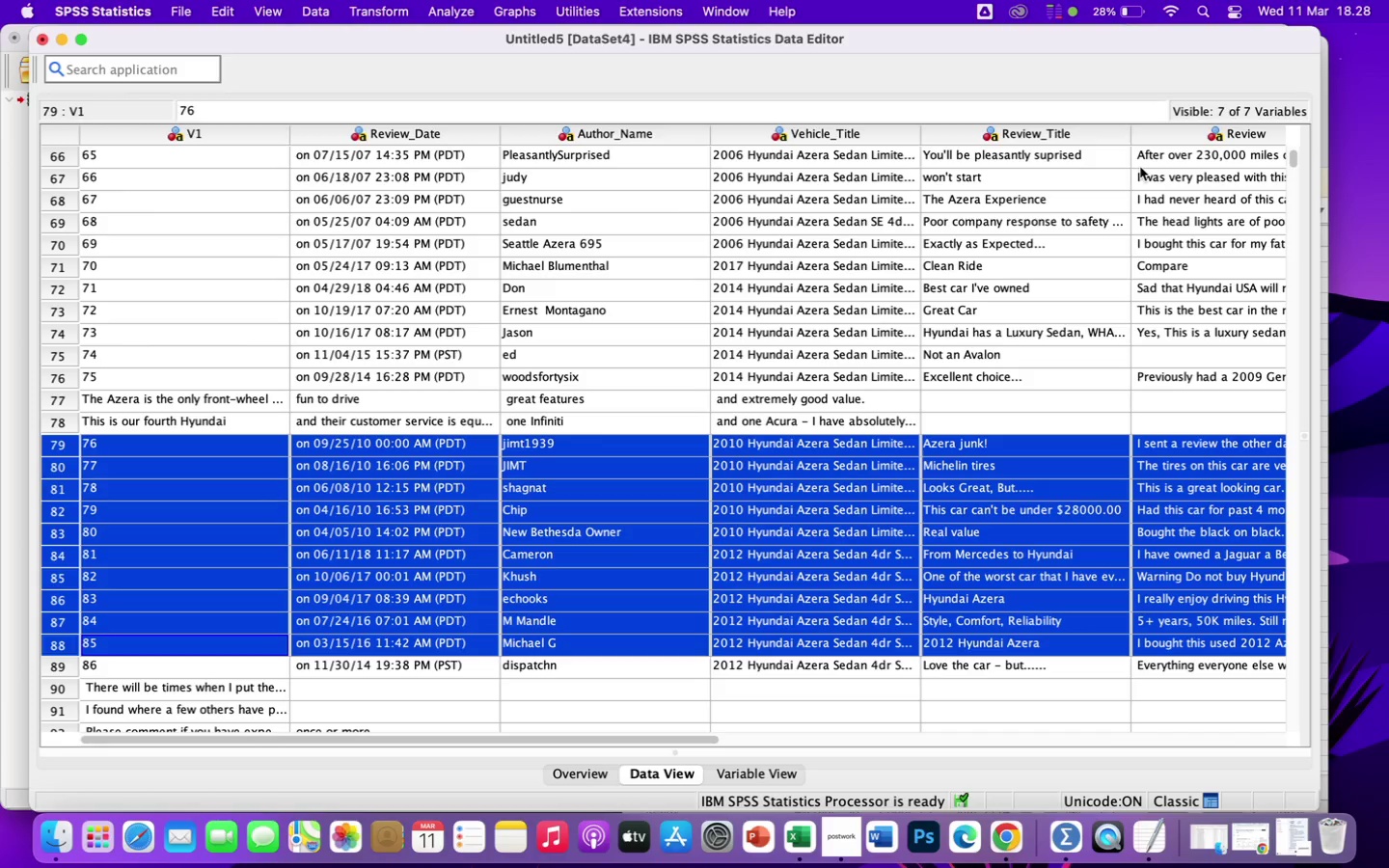 
wait(8.2)
 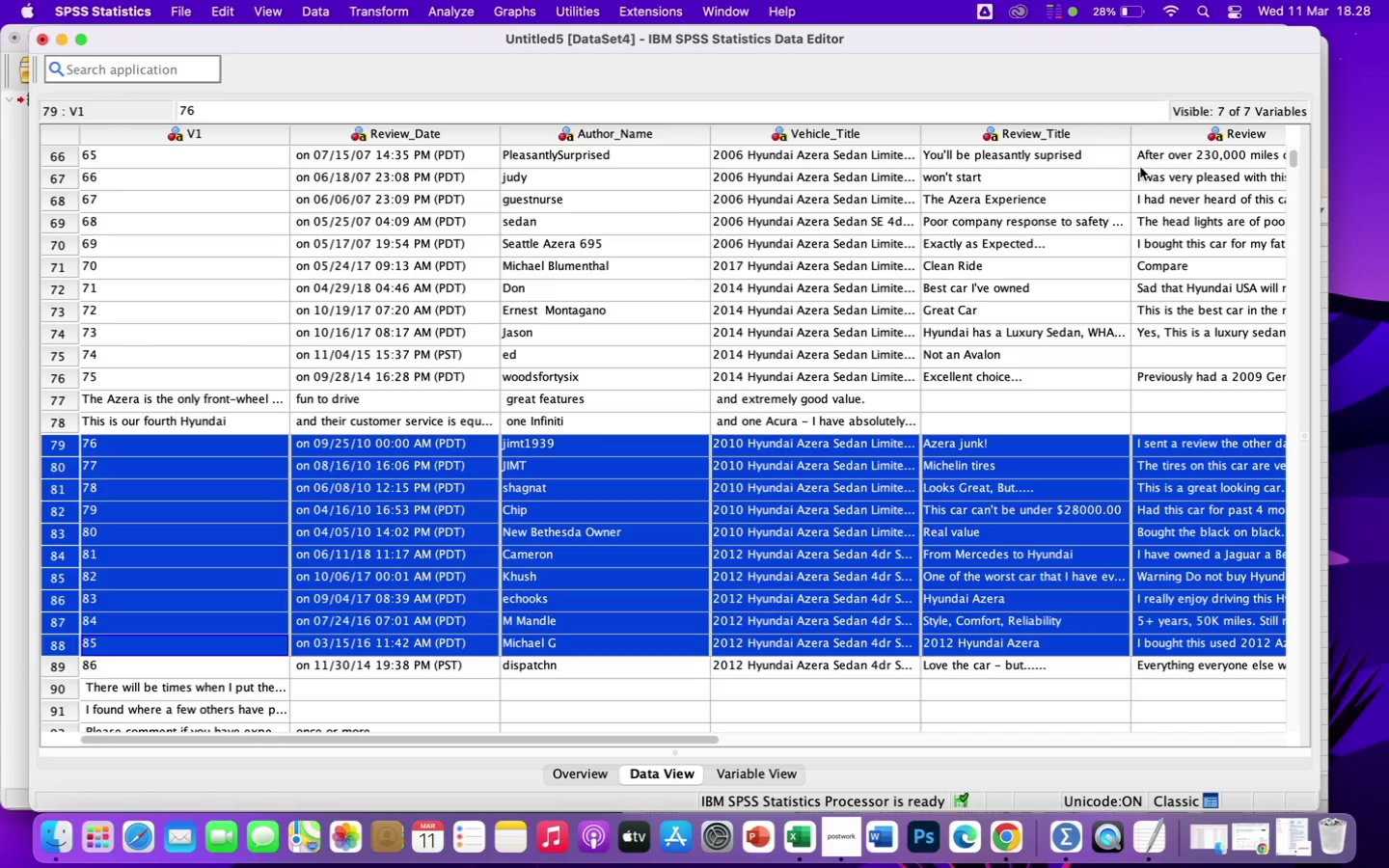 
left_click([1322, 500])
 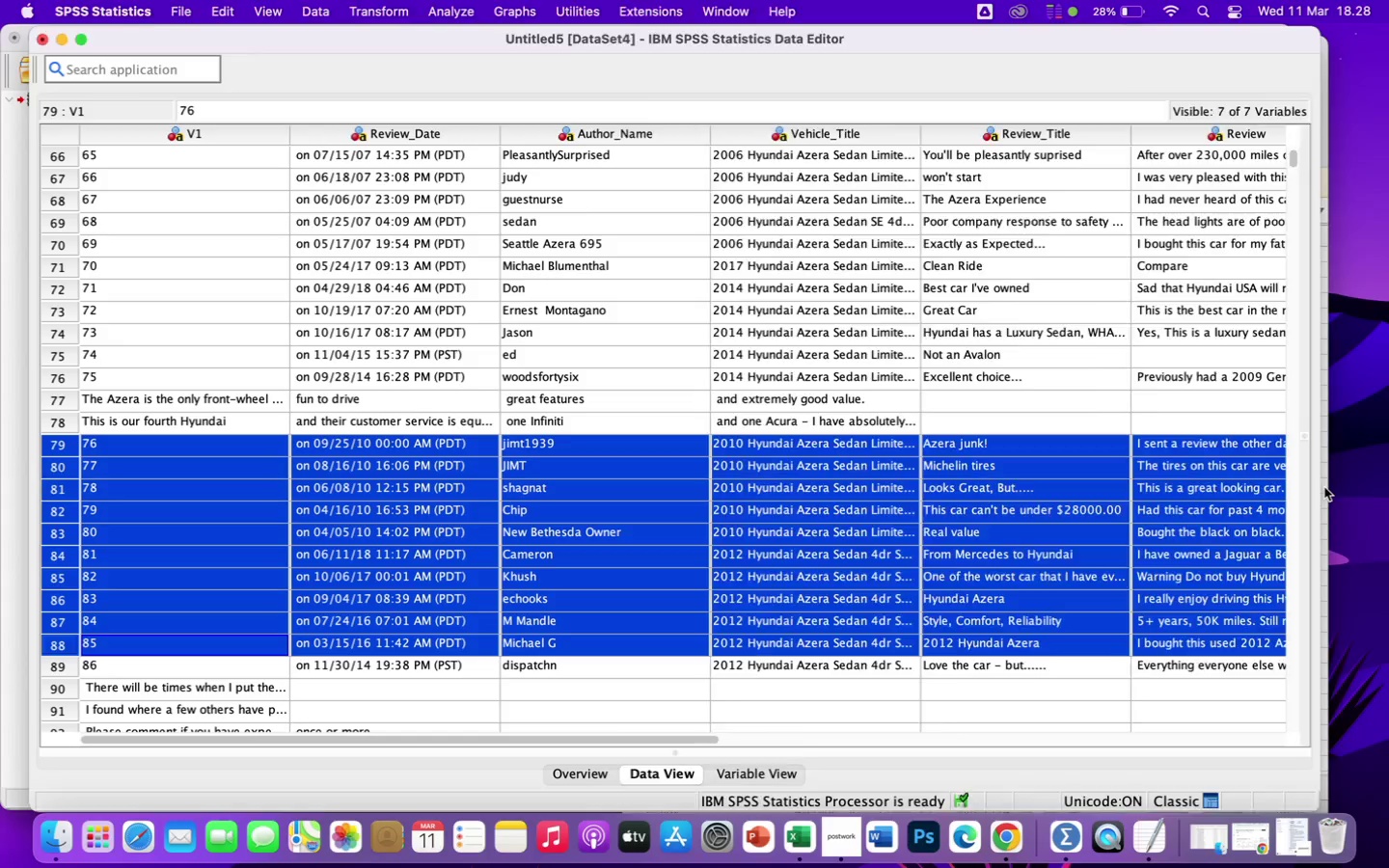 
left_click([1324, 487])
 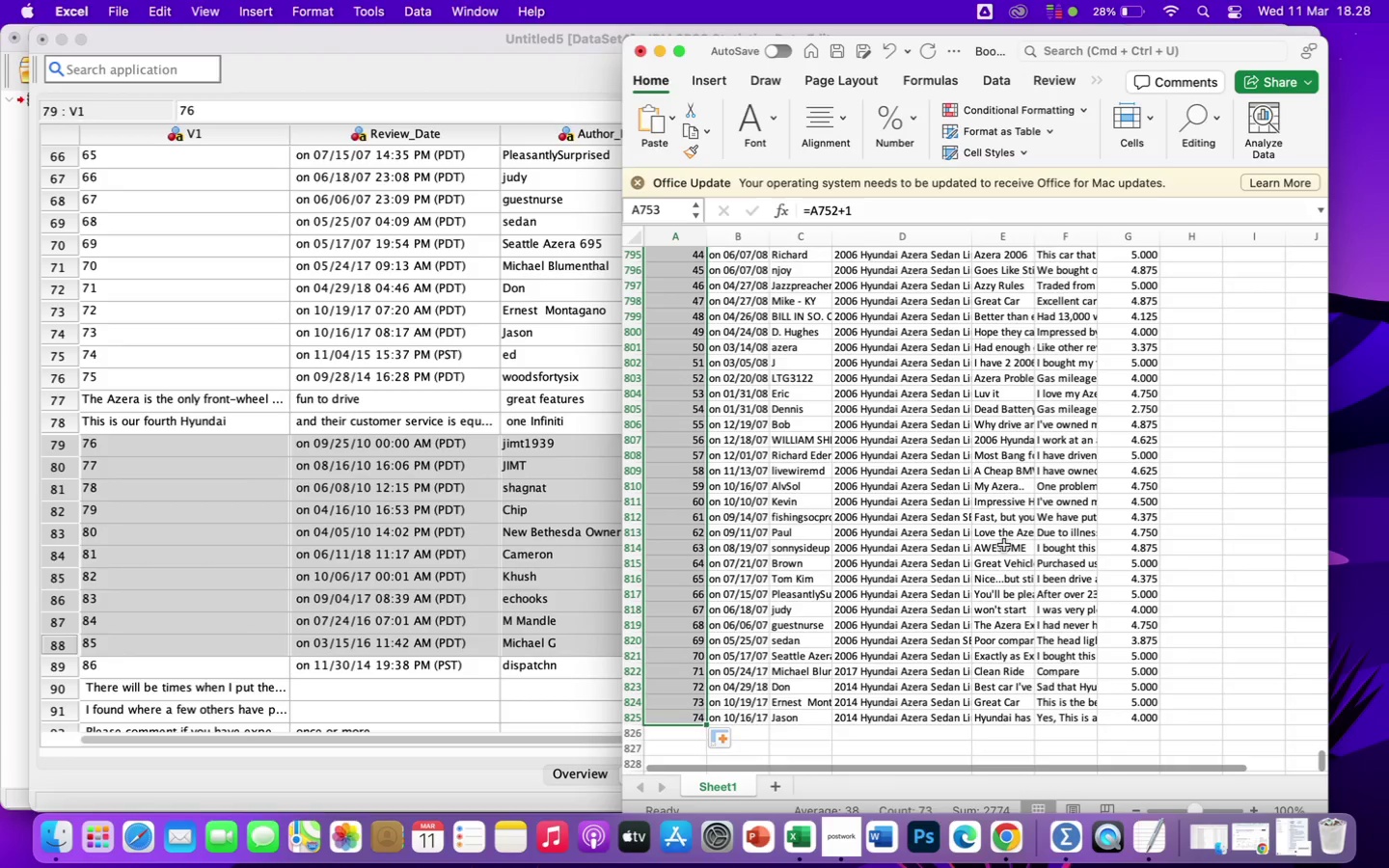 
scroll: coordinate [1003, 543], scroll_direction: down, amount: 12.0
 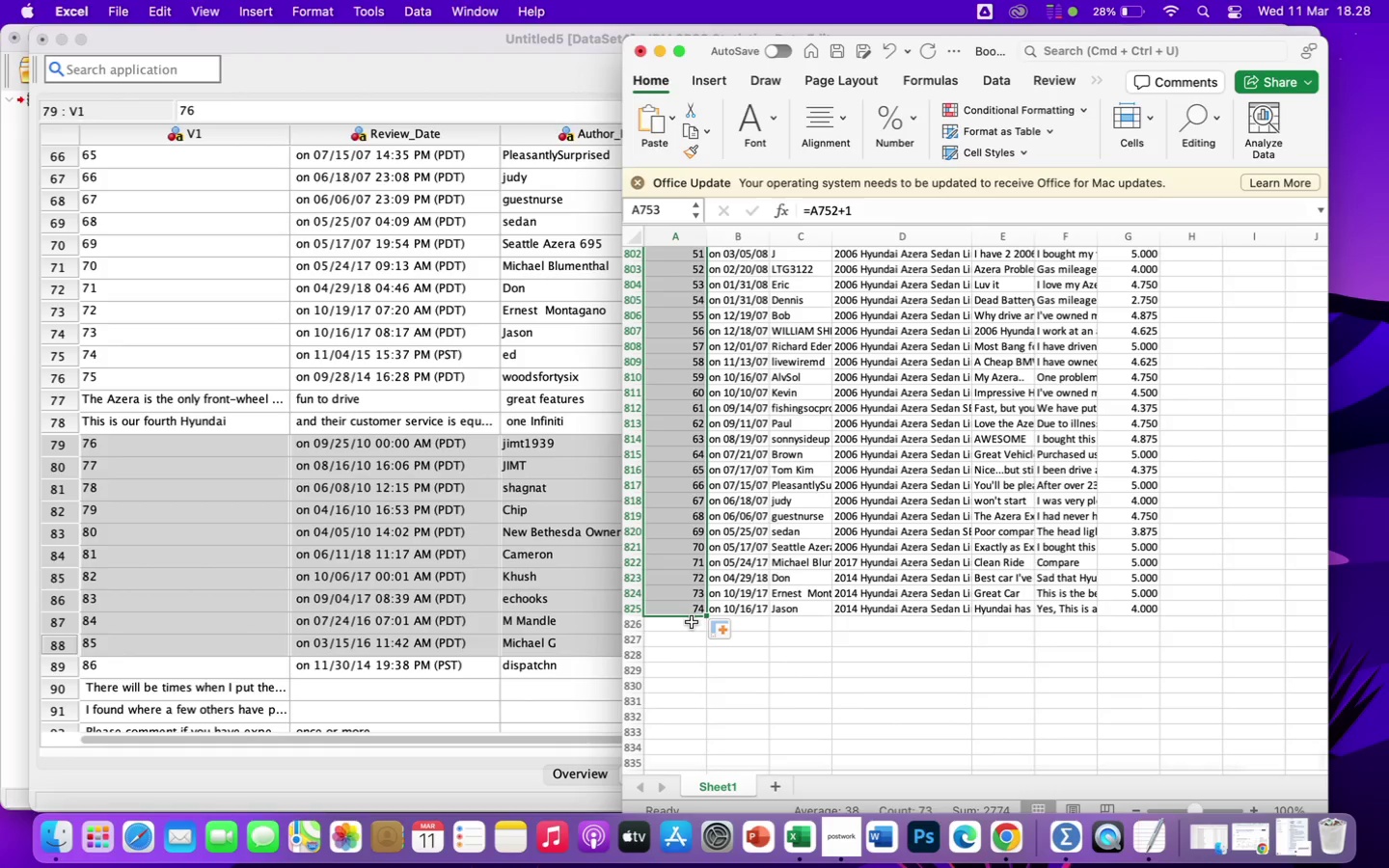 
left_click([692, 622])
 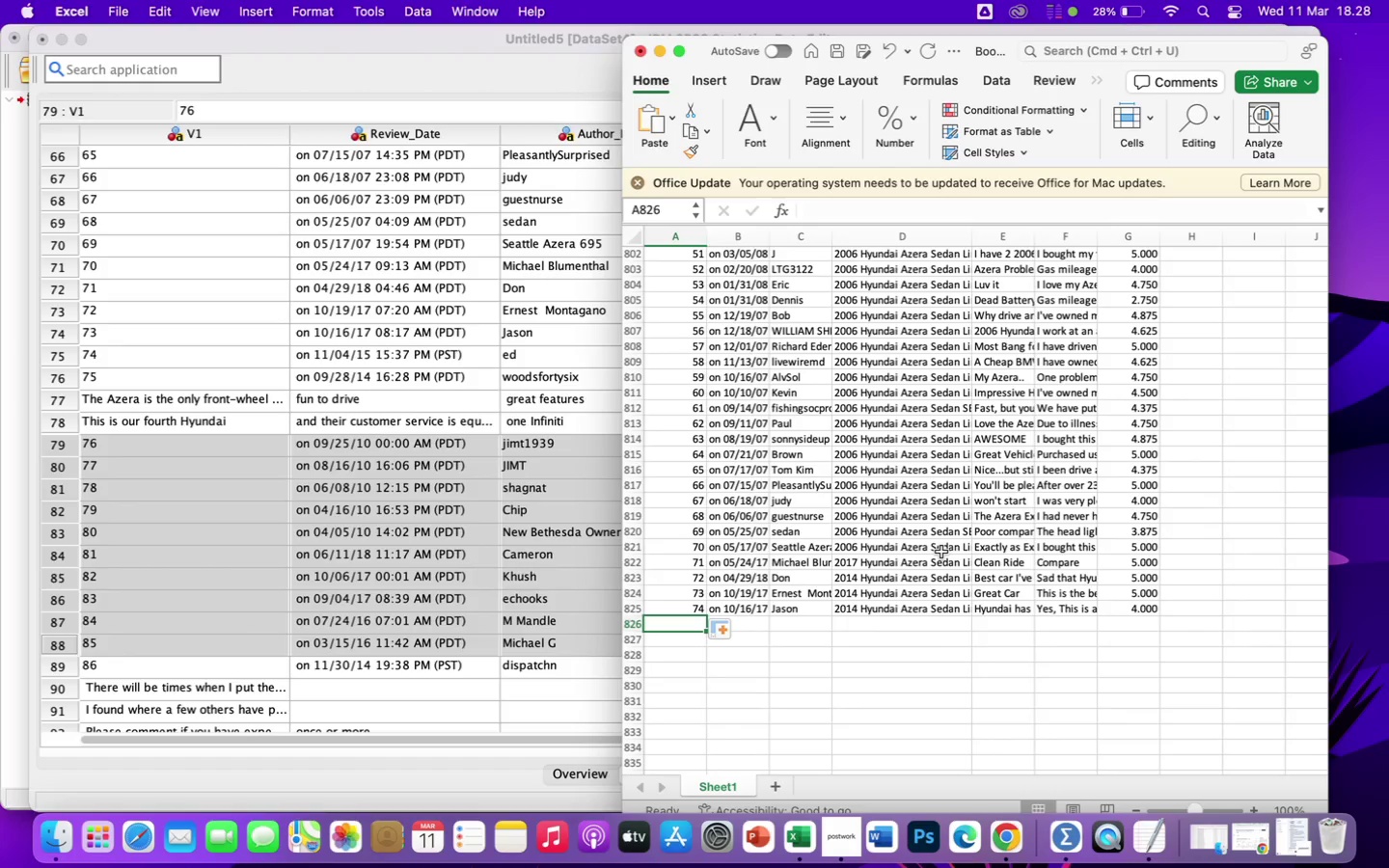 
key(Meta+V)
 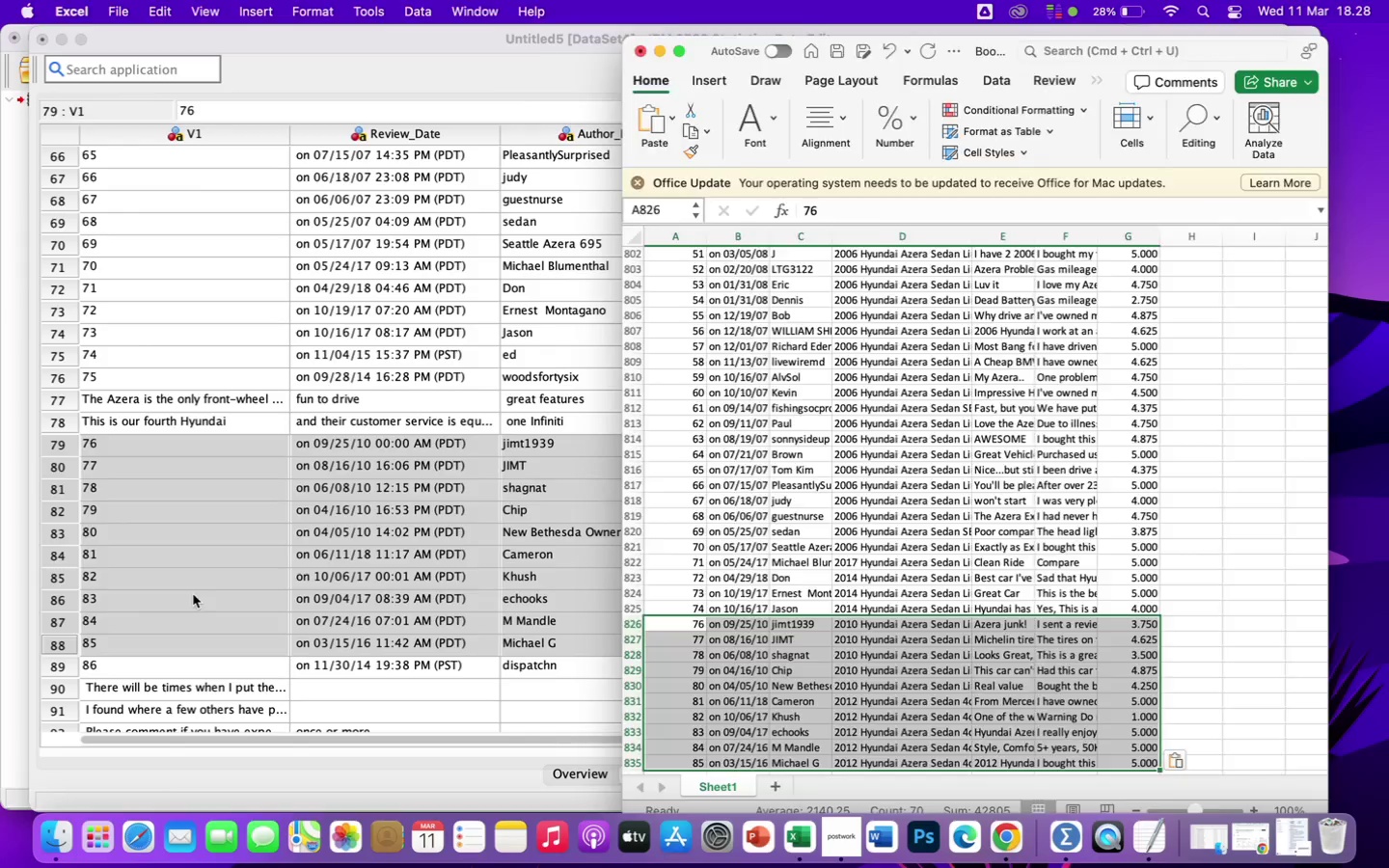 
scroll: coordinate [197, 608], scroll_direction: down, amount: 19.0
 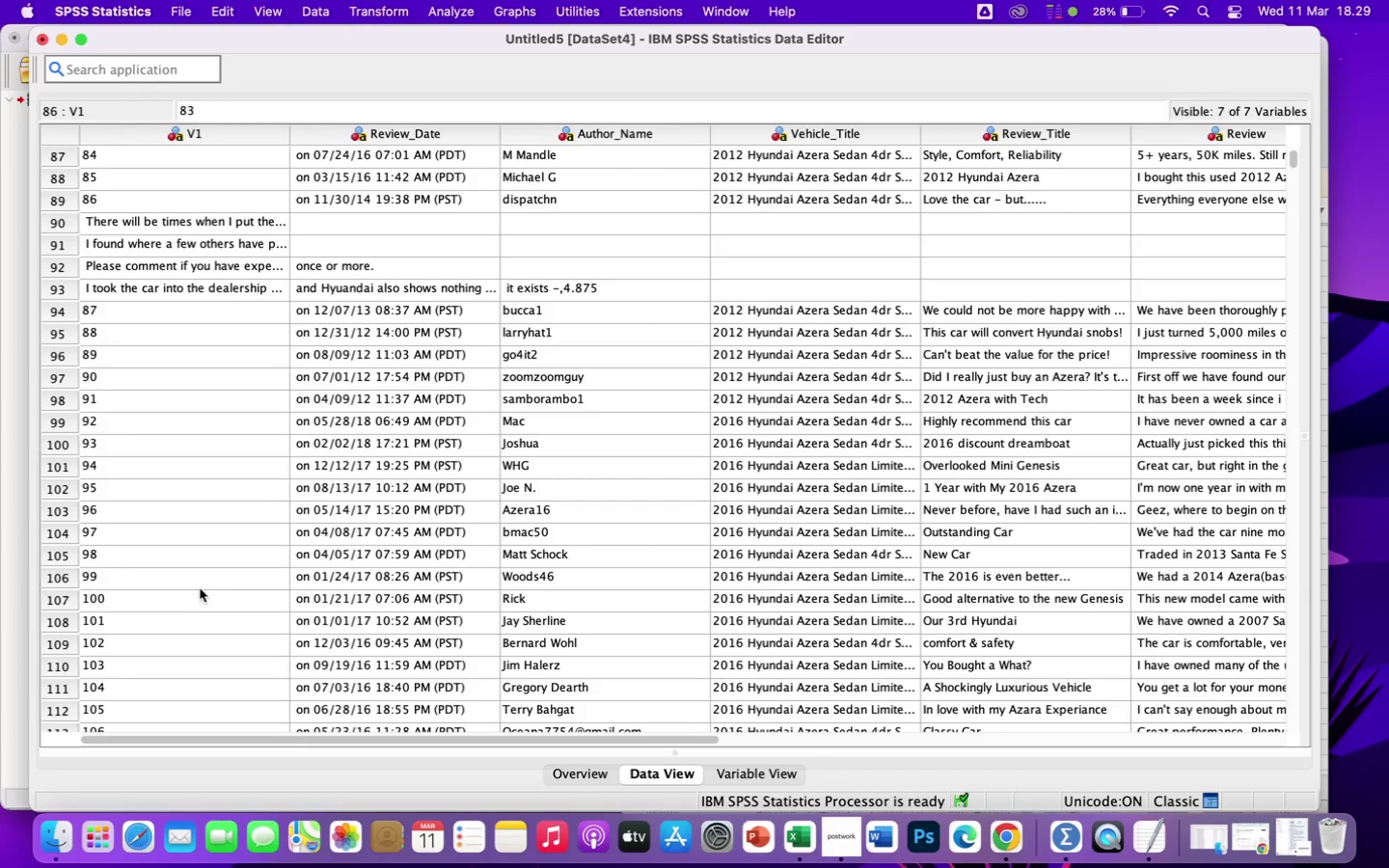 
wait(15.36)
 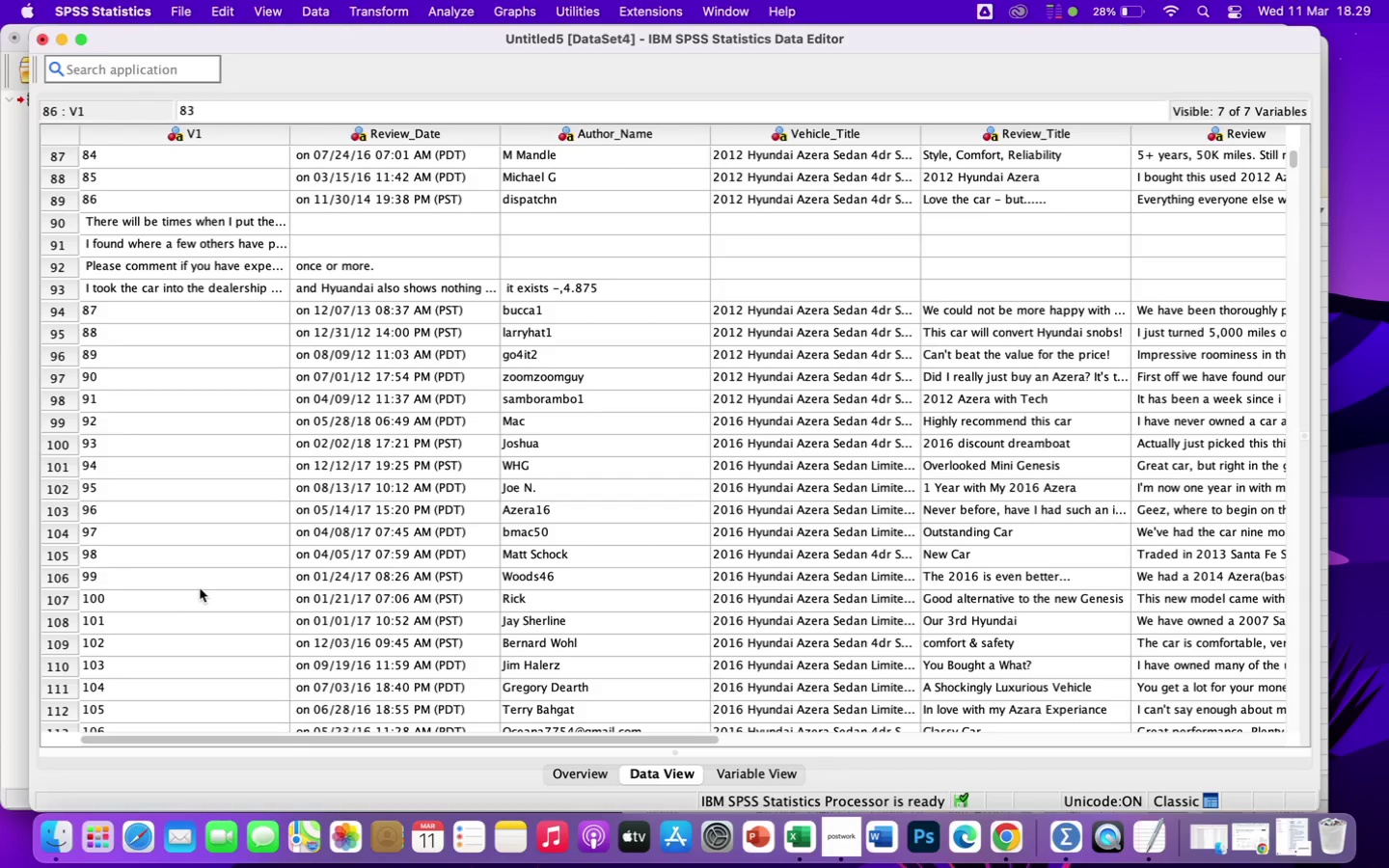 
left_click_drag(start_coordinate=[48, 399], to_coordinate=[194, 497])
 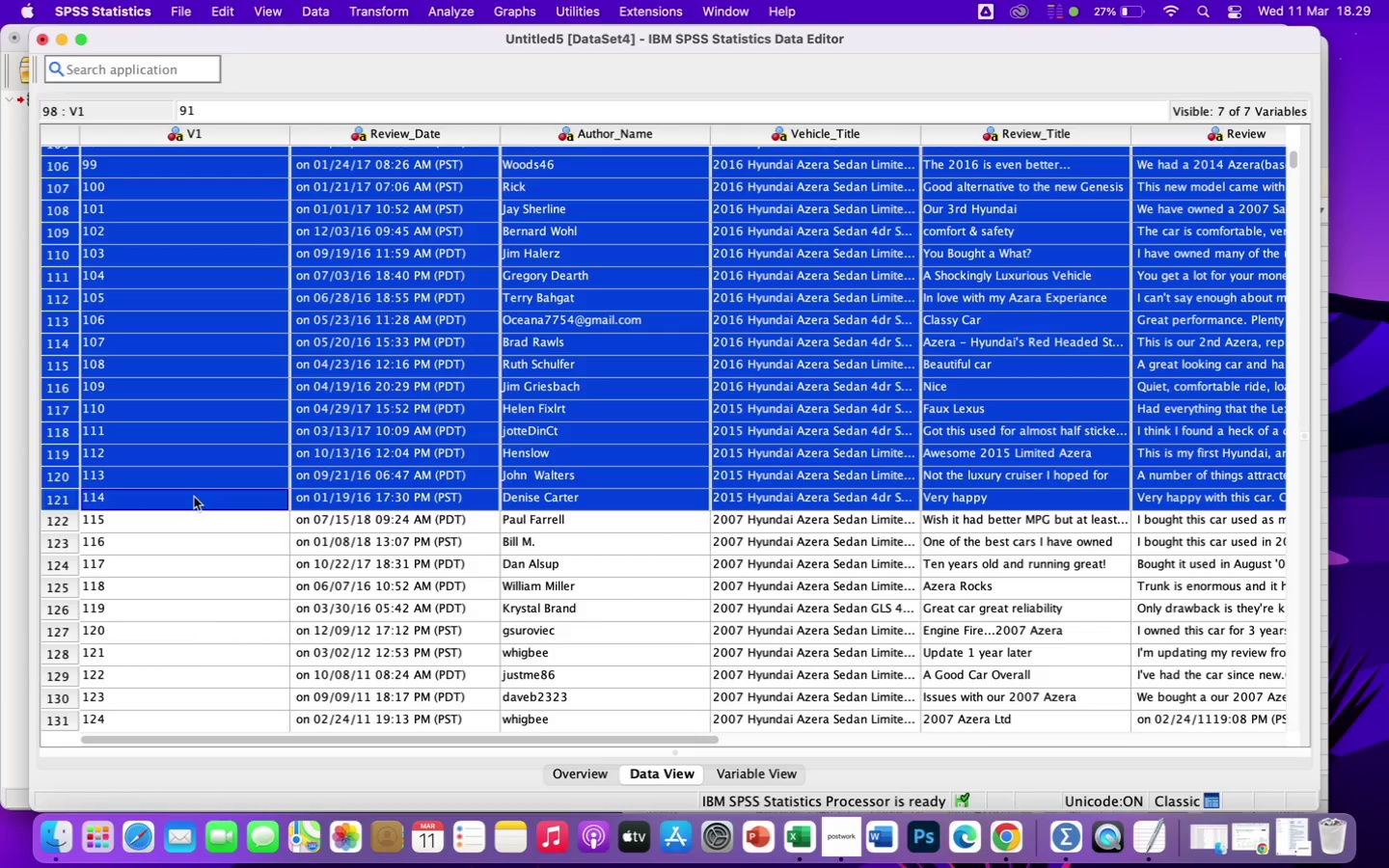 
key(Meta+C)
 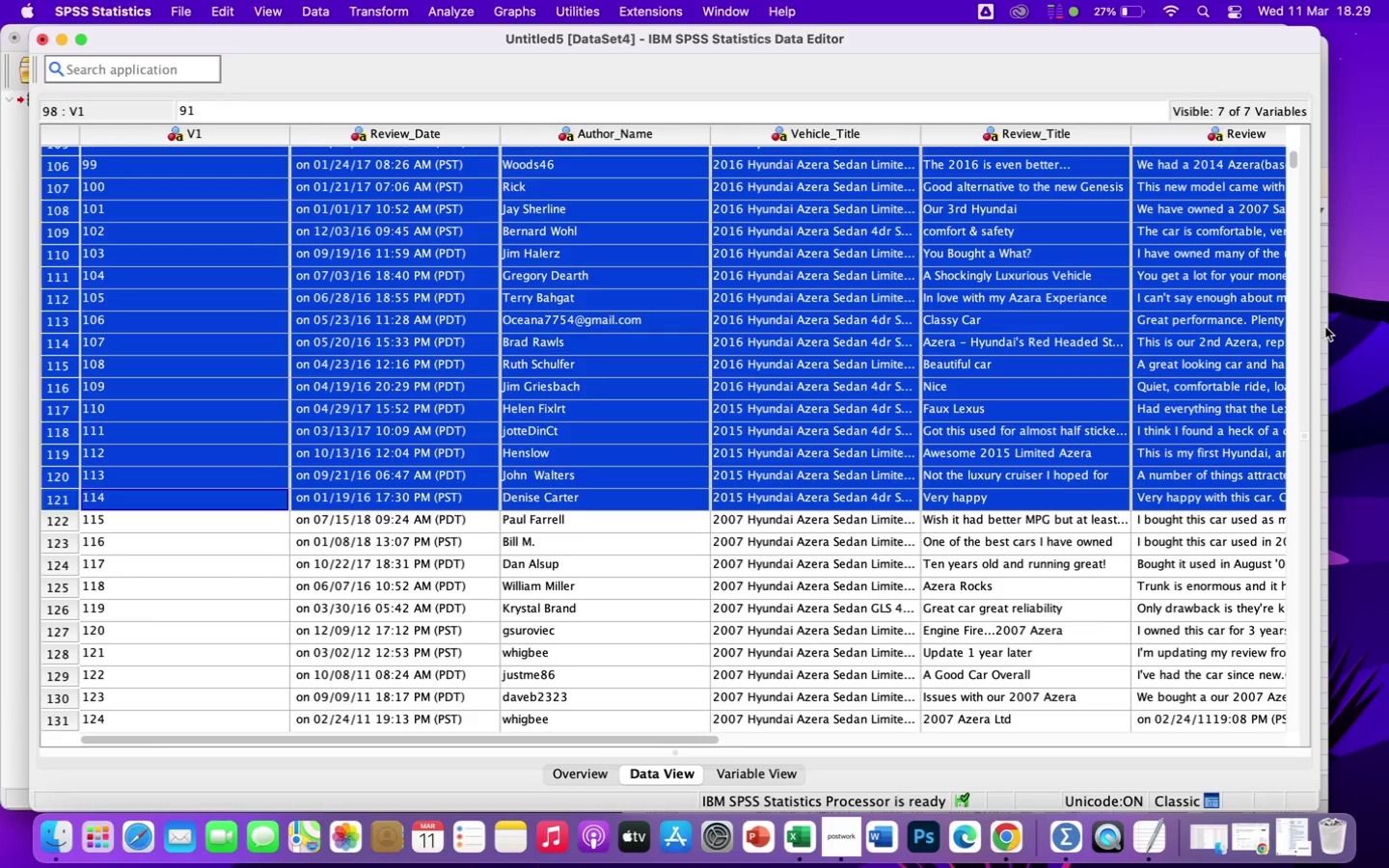 
wait(6.49)
 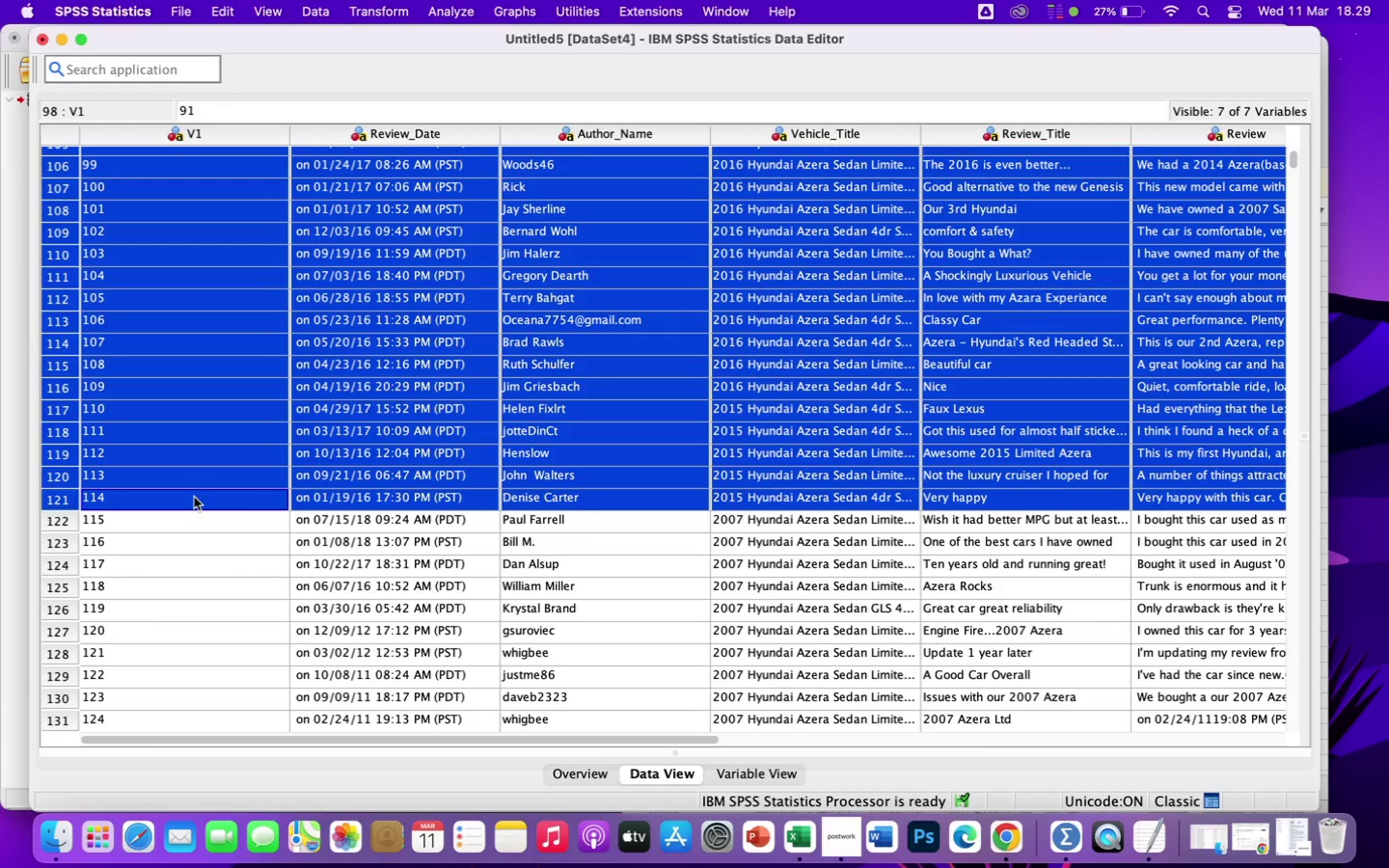 
scroll: coordinate [1052, 608], scroll_direction: down, amount: 10.0
 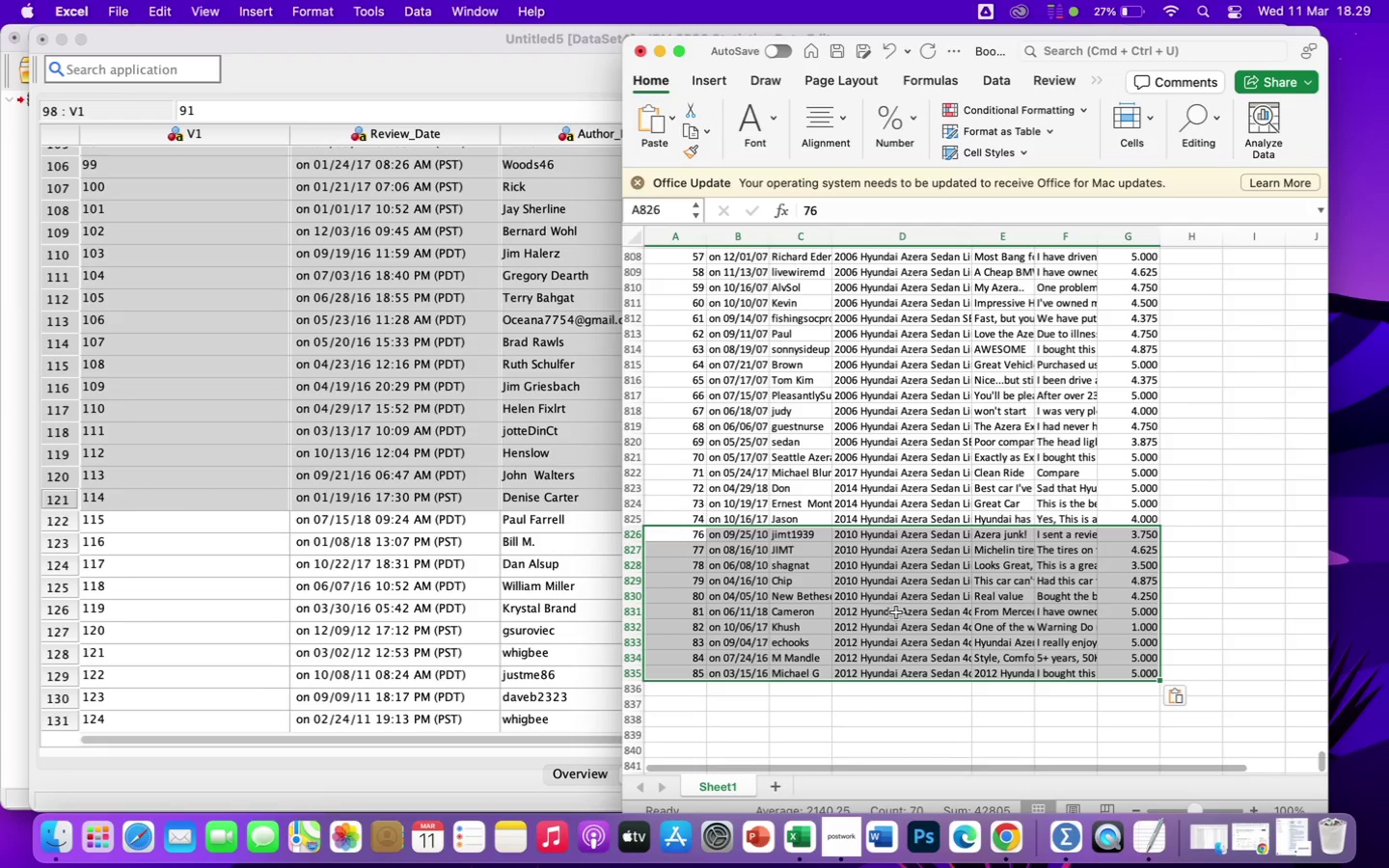 
scroll: coordinate [896, 612], scroll_direction: up, amount: 5.0
 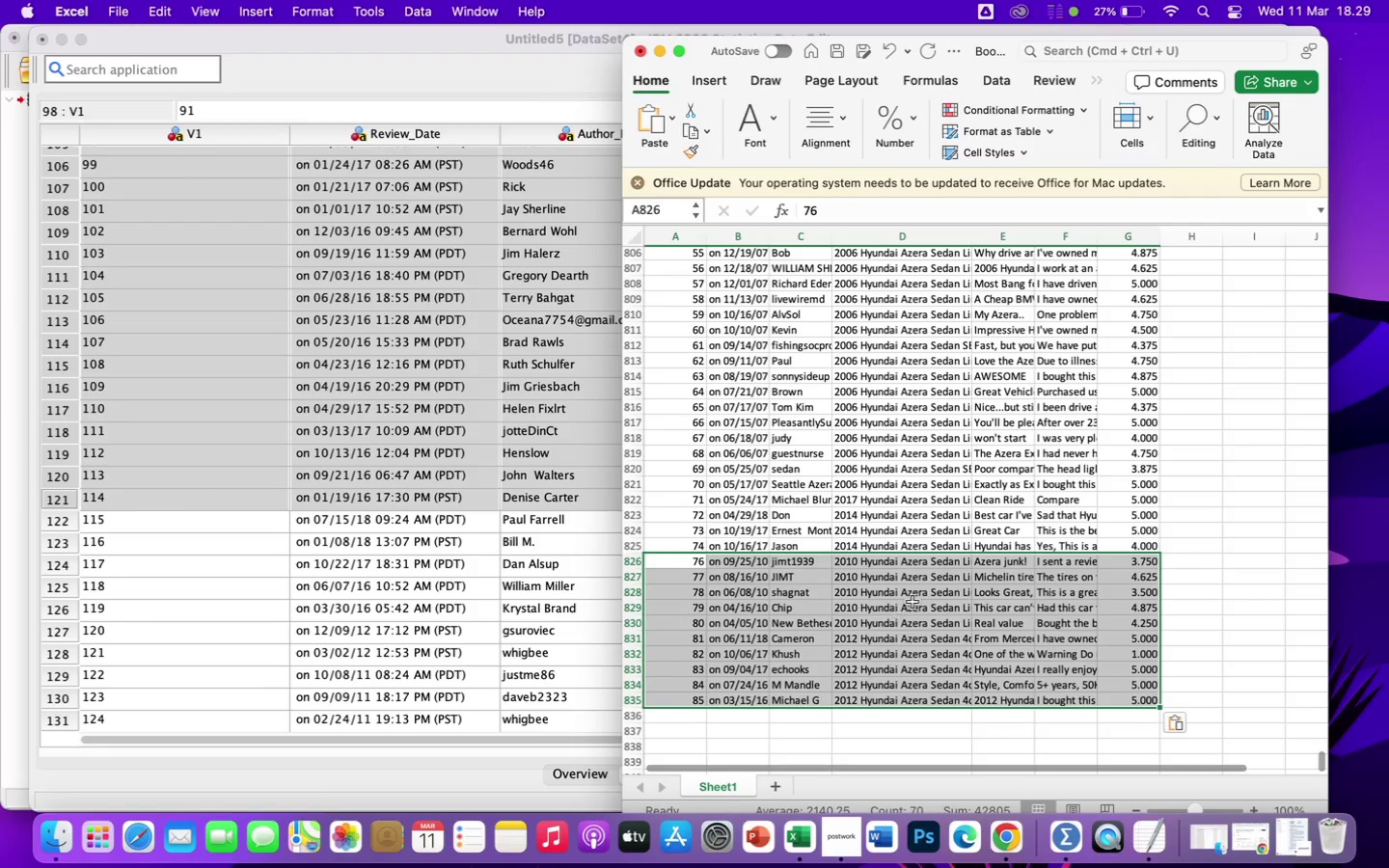 
mouse_move([852, 489])
 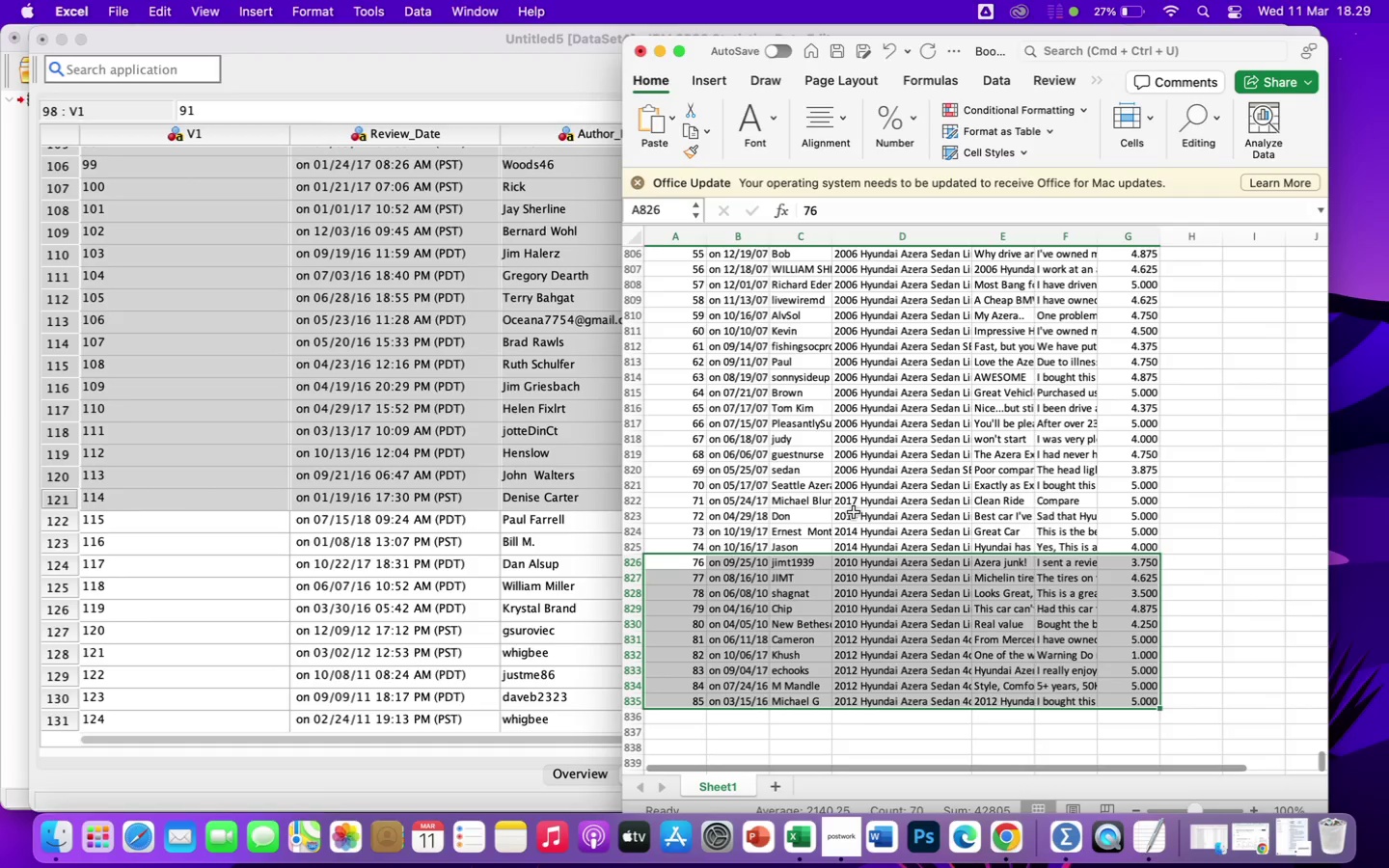 
scroll: coordinate [844, 461], scroll_direction: up, amount: 1.0
 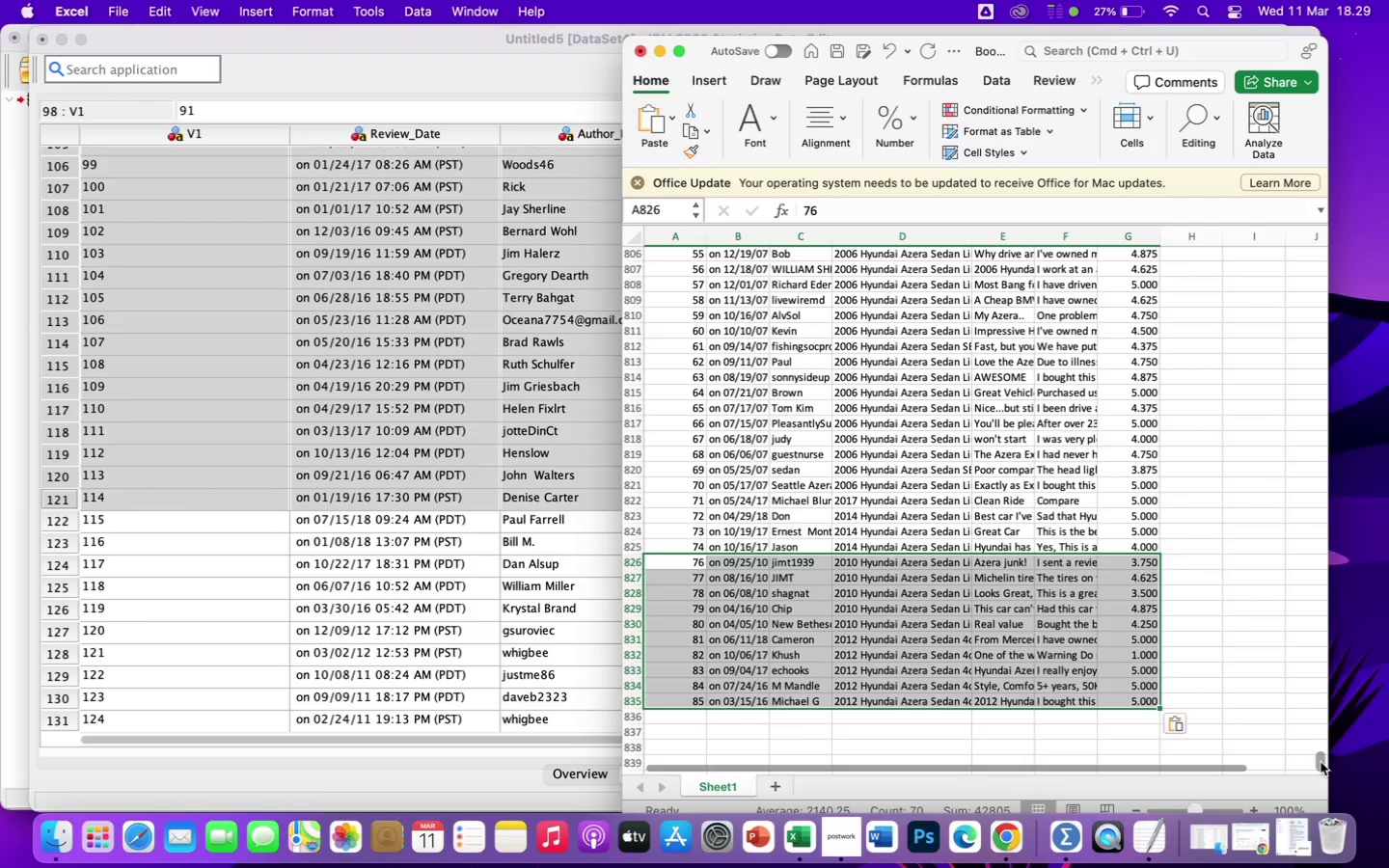 
left_click_drag(start_coordinate=[1321, 762], to_coordinate=[1307, 172])
 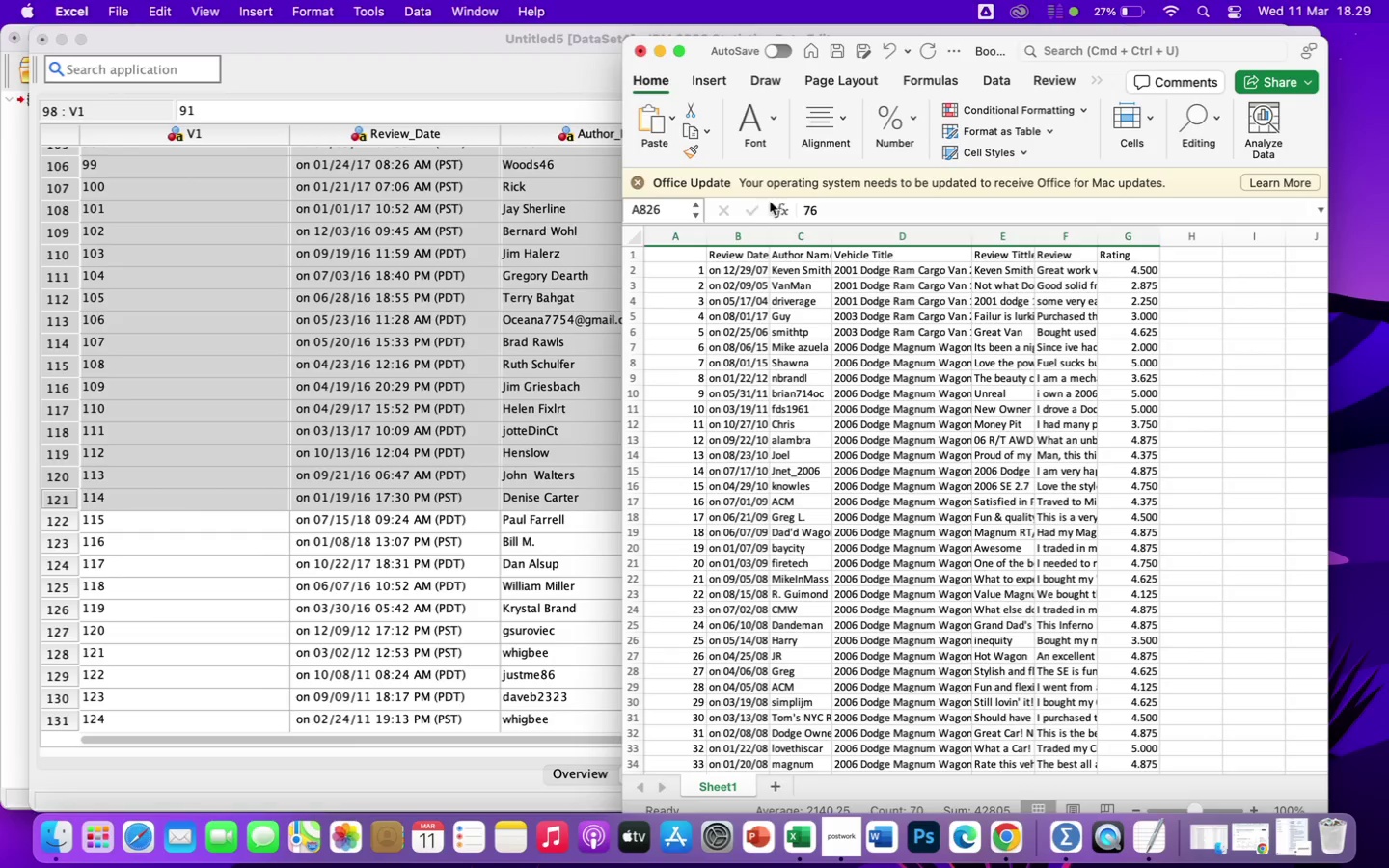 
left_click_drag(start_coordinate=[768, 234], to_coordinate=[816, 238])
 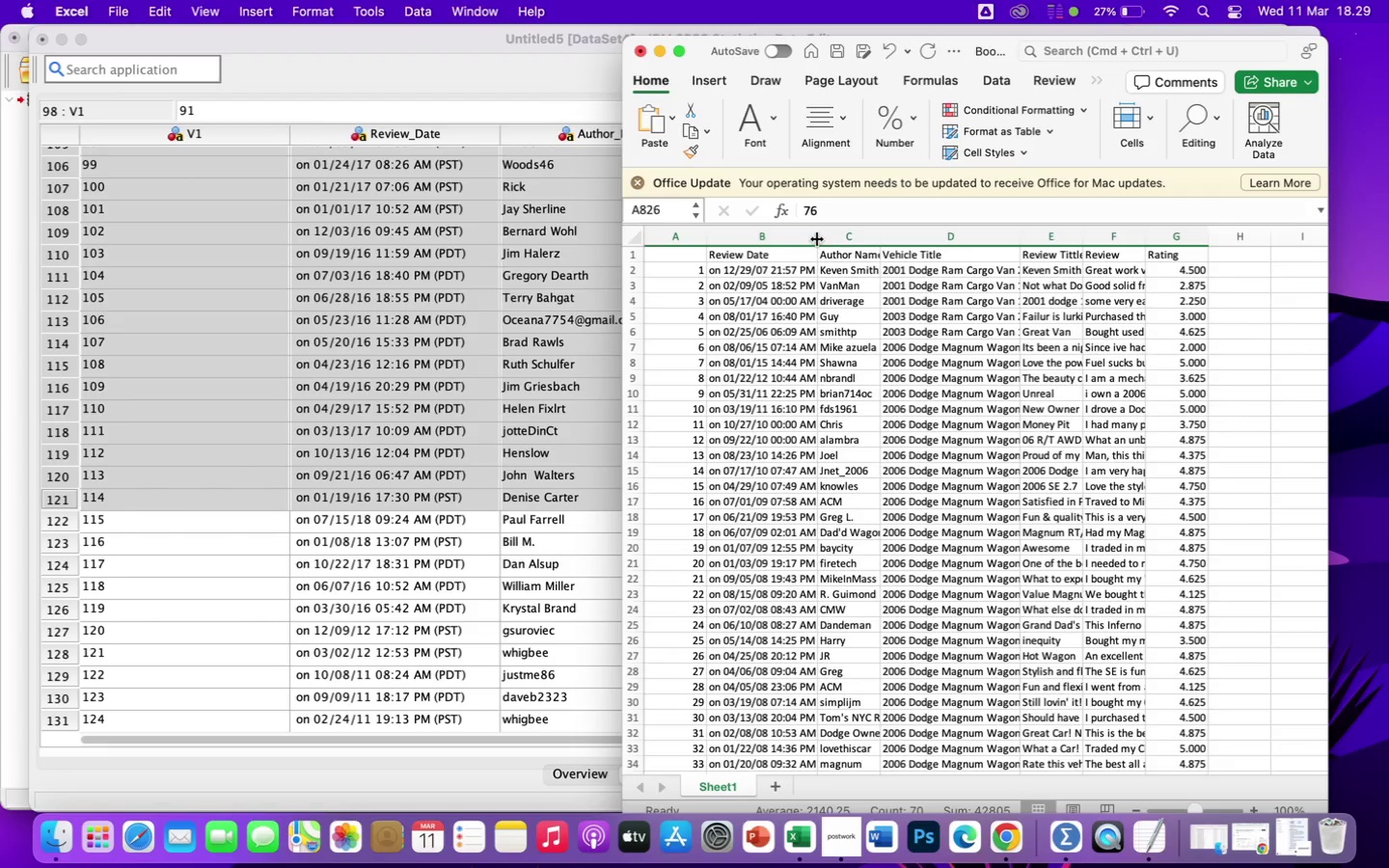 
left_click_drag(start_coordinate=[817, 239], to_coordinate=[871, 247])
 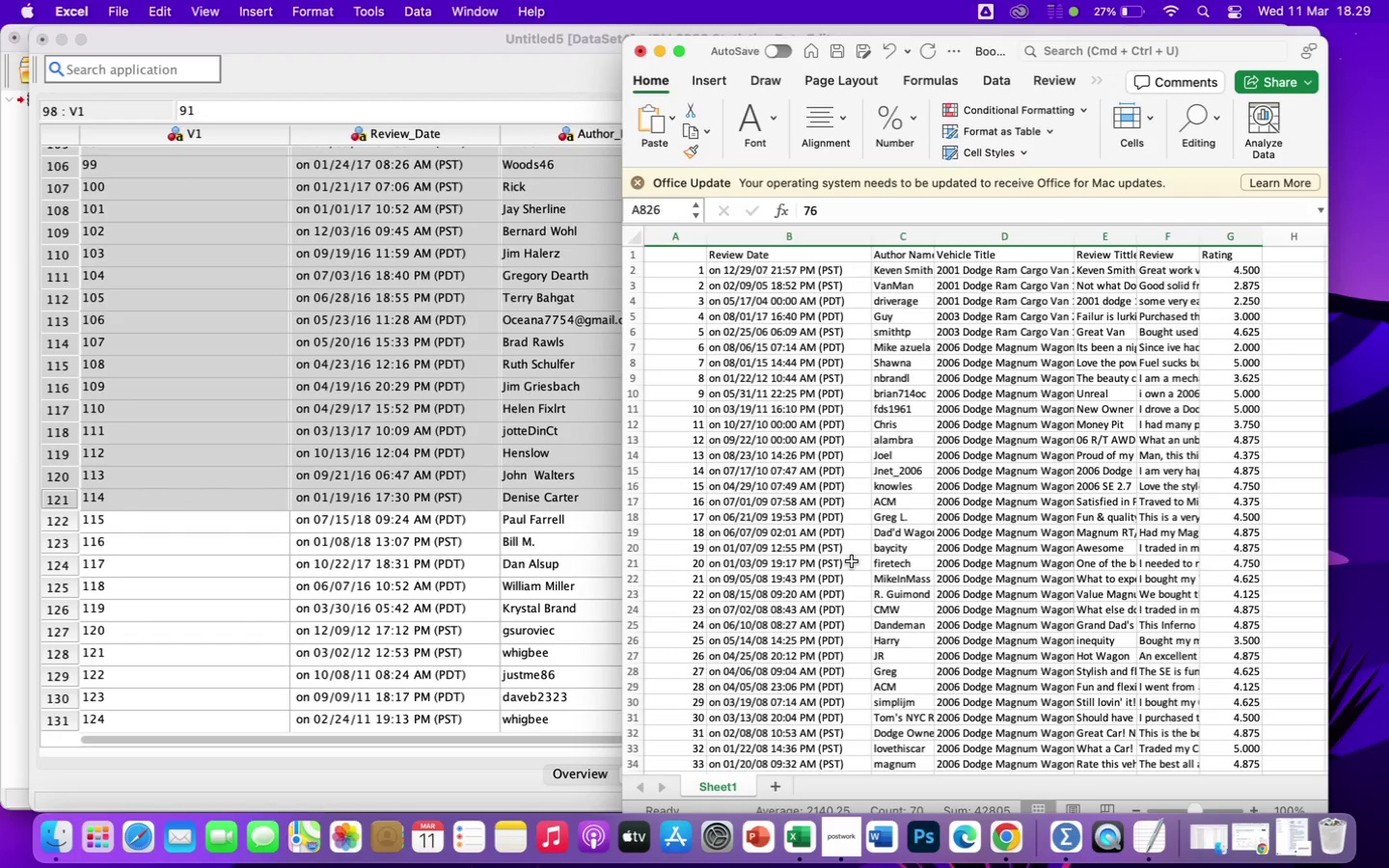 
scroll: coordinate [837, 668], scroll_direction: down, amount: 248.0
 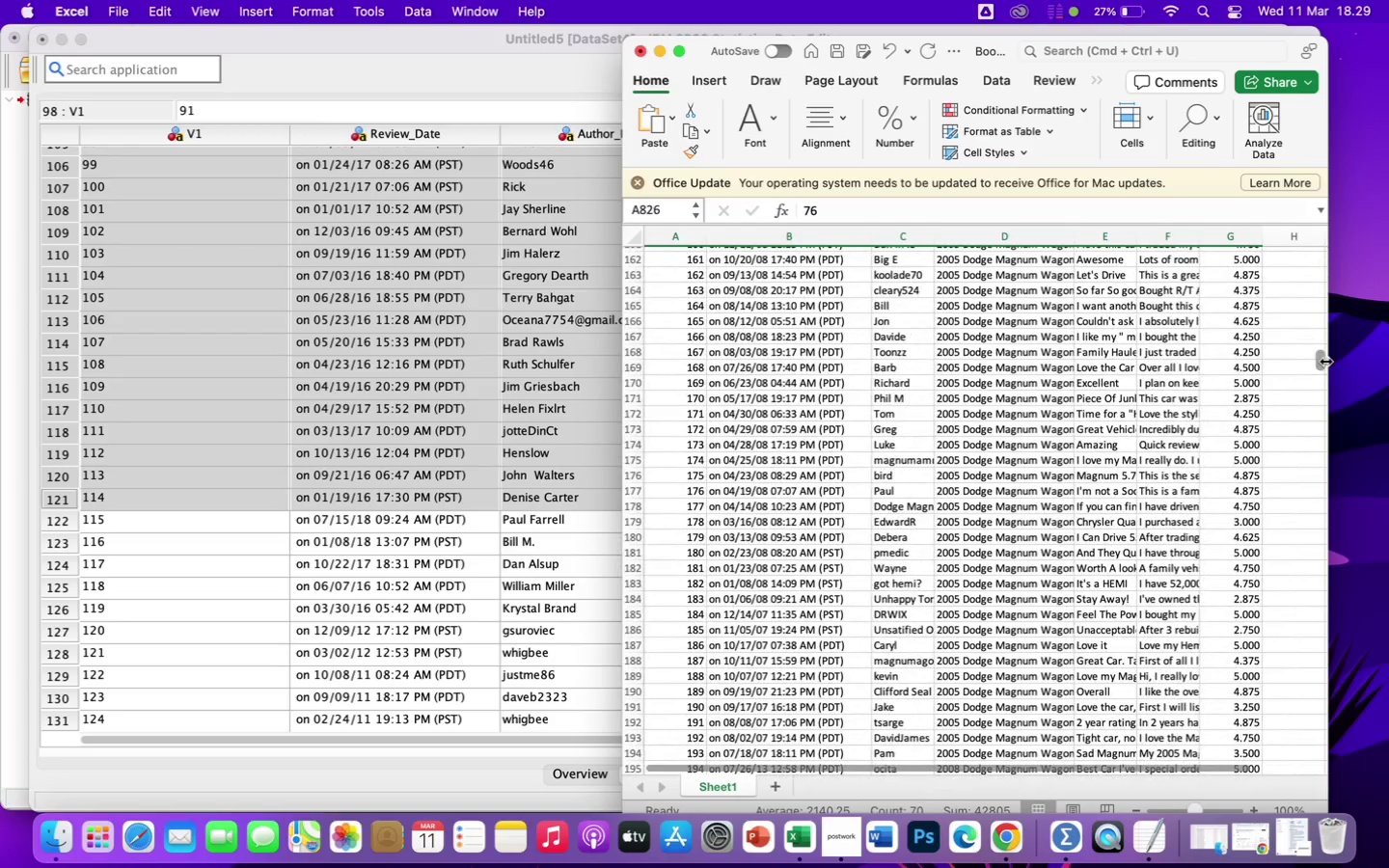 
left_click_drag(start_coordinate=[1321, 360], to_coordinate=[1372, 787])
 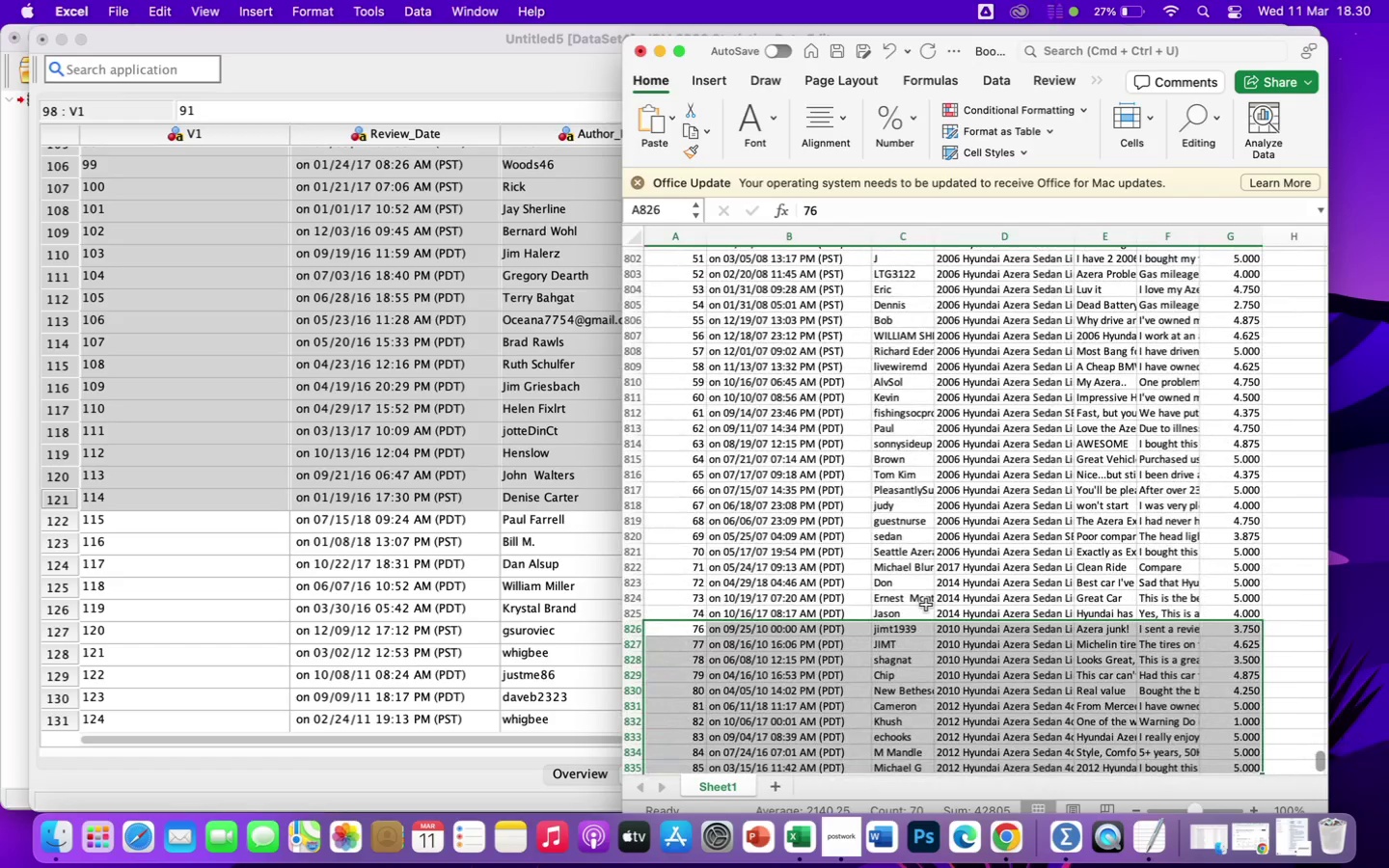 
scroll: coordinate [924, 604], scroll_direction: down, amount: 19.0
 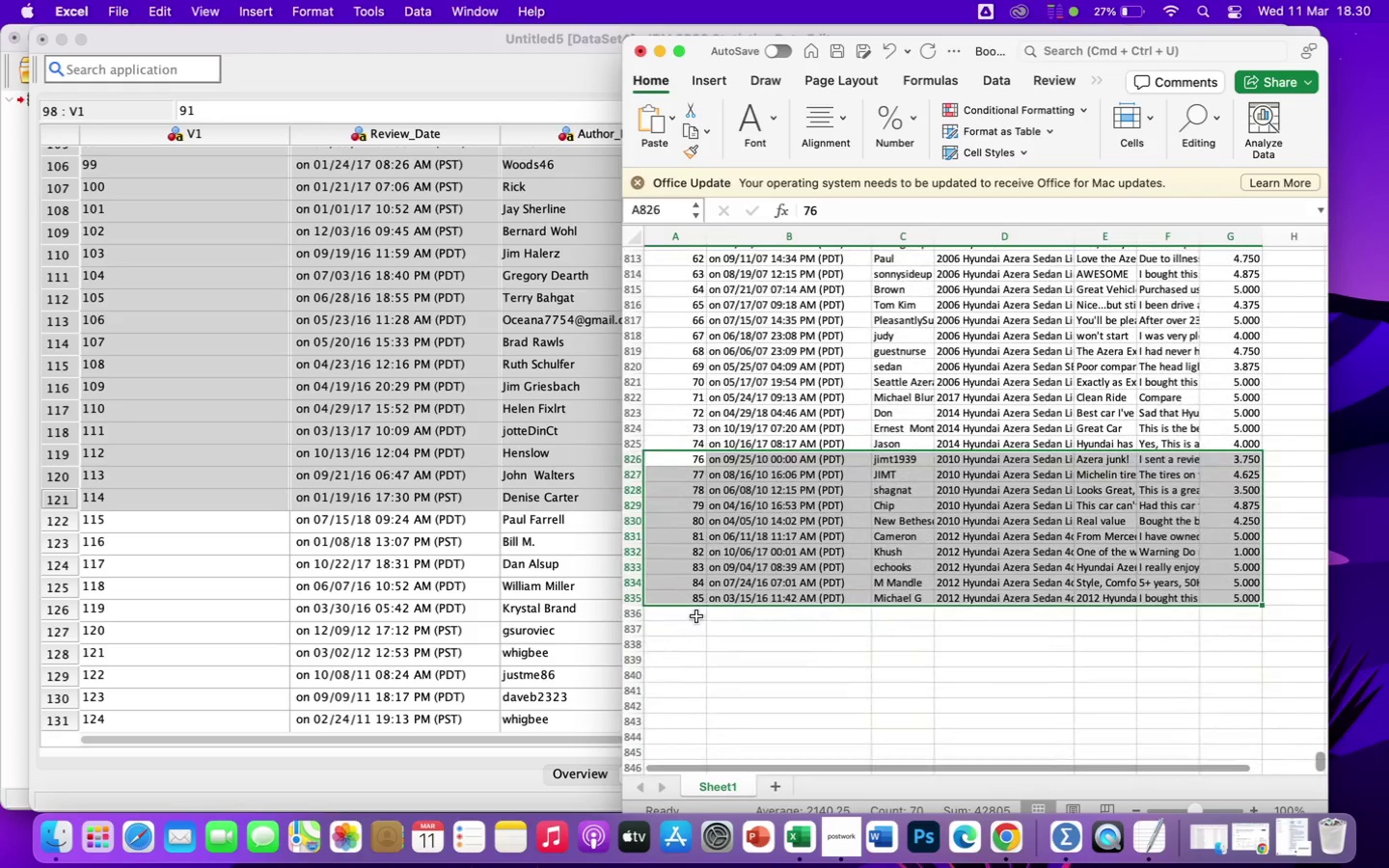 
left_click([696, 616])
 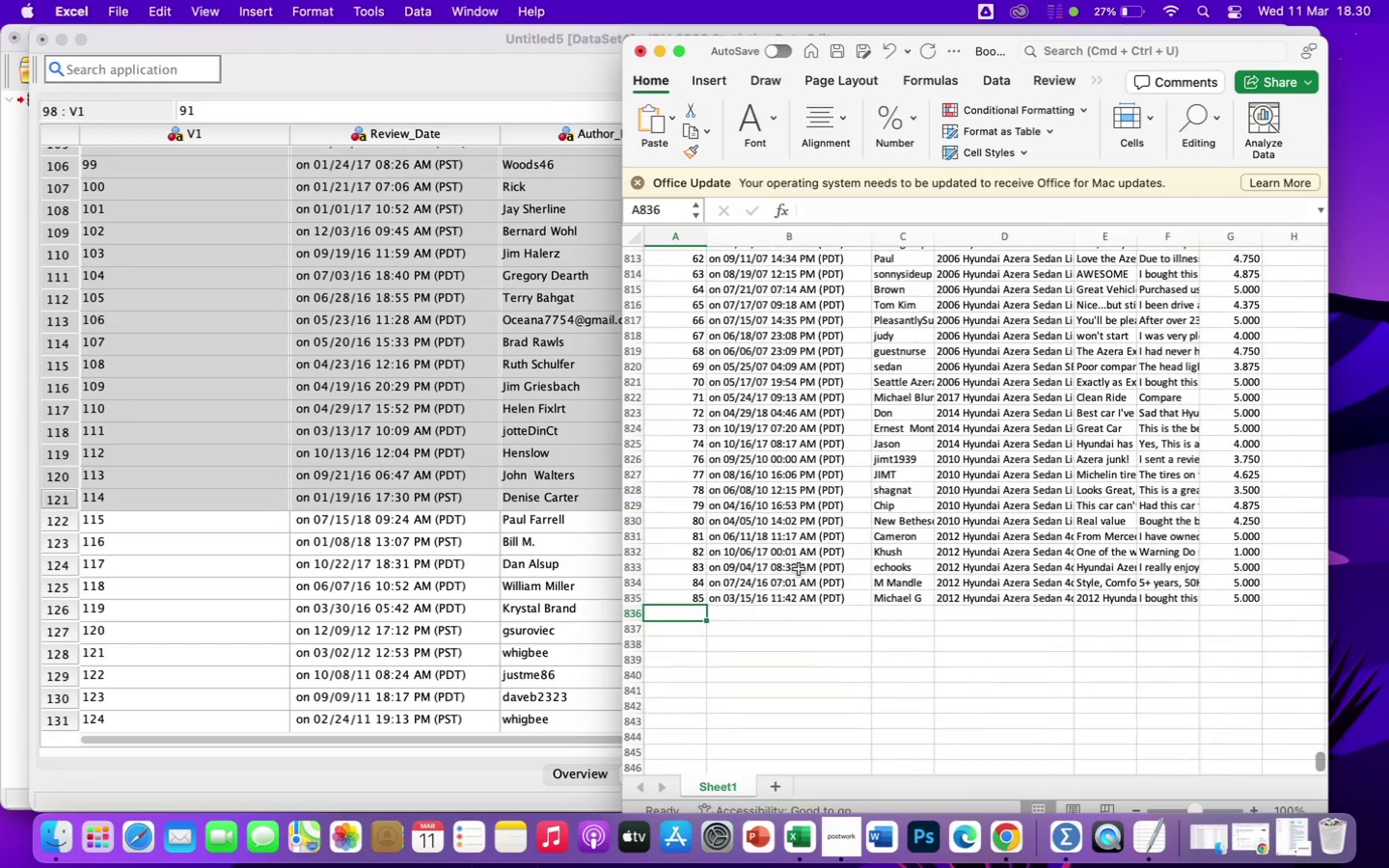 
key(Meta+V)
 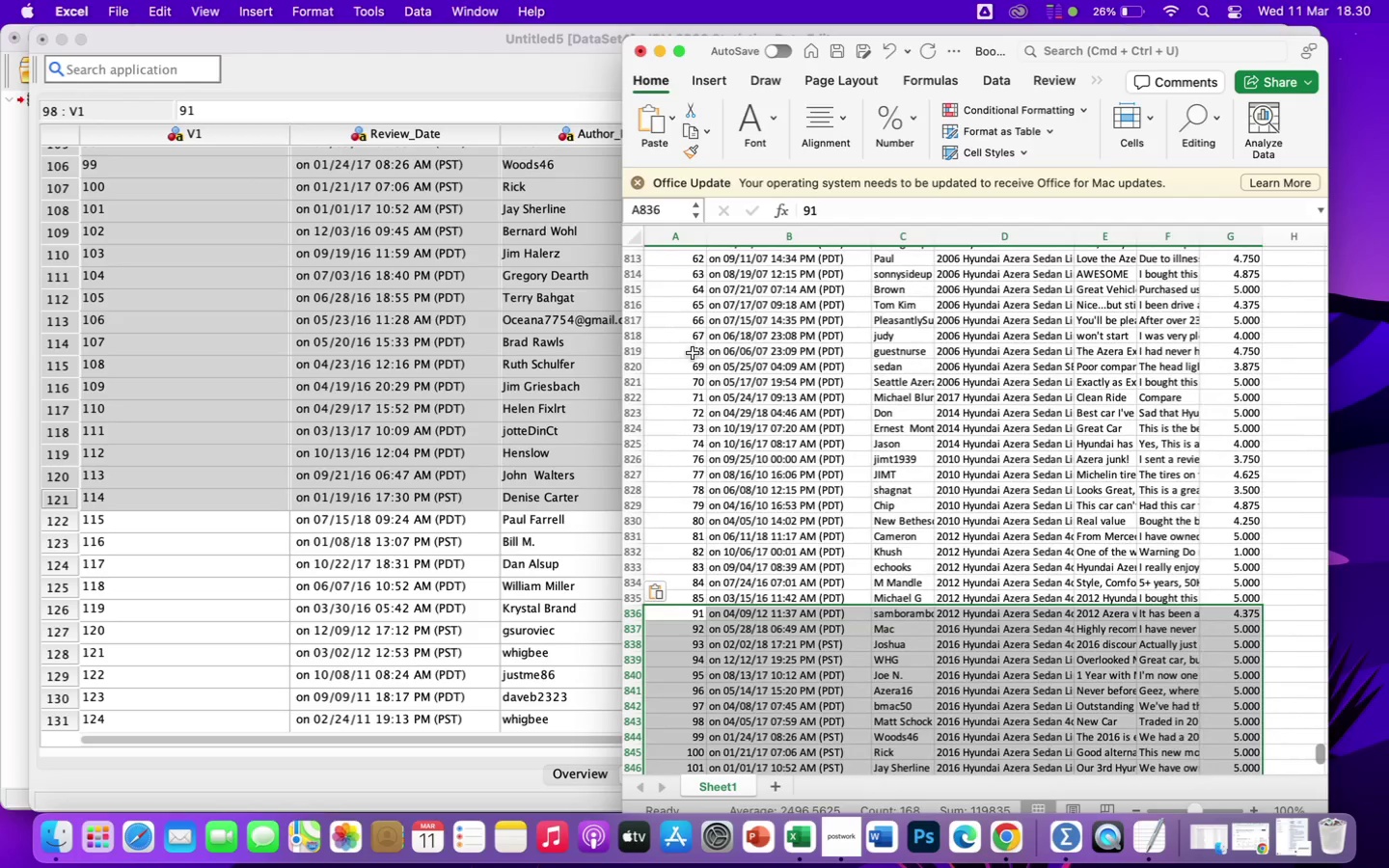 
left_click([686, 360])
 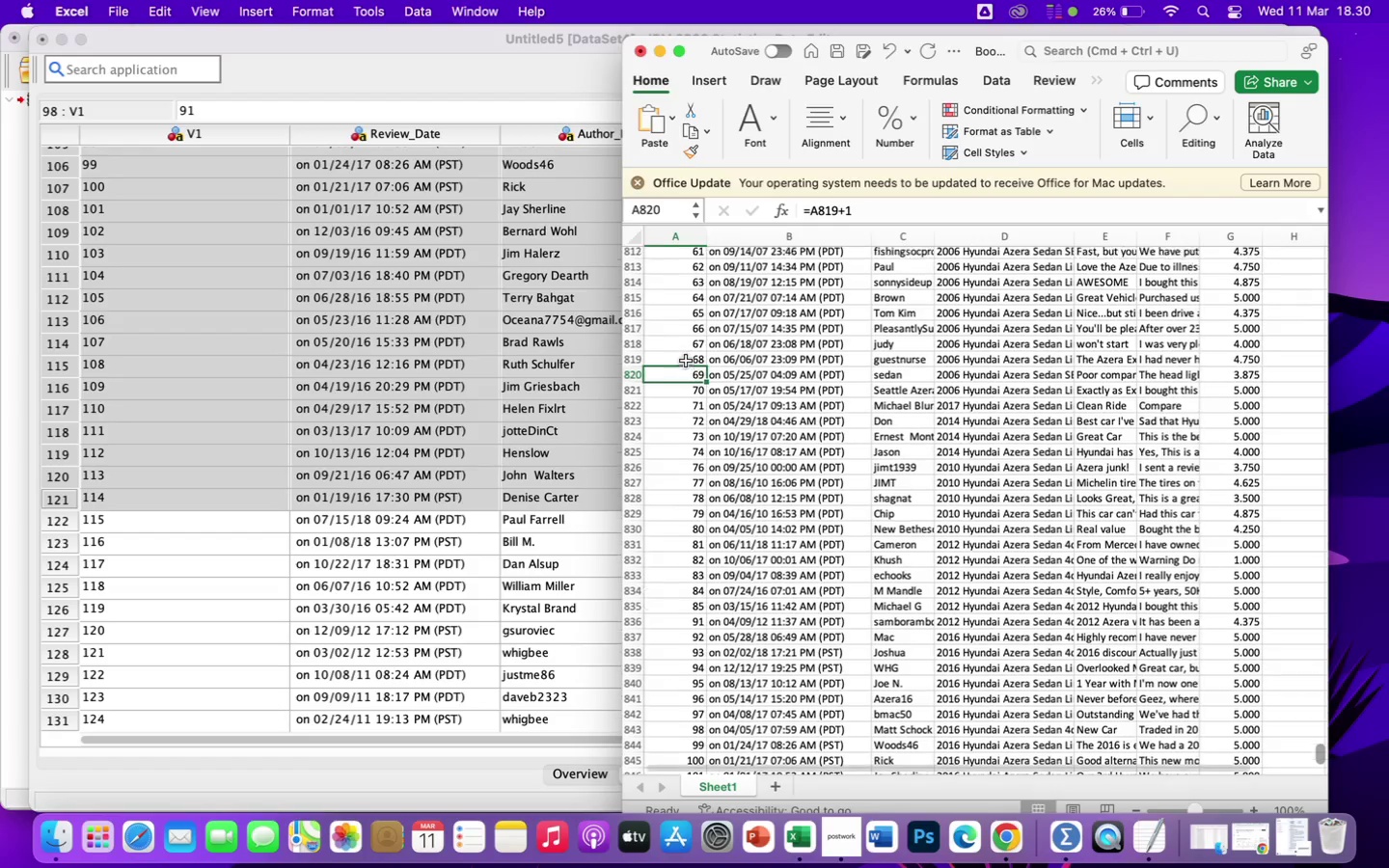 
scroll: coordinate [667, 319], scroll_direction: up, amount: 99.0
 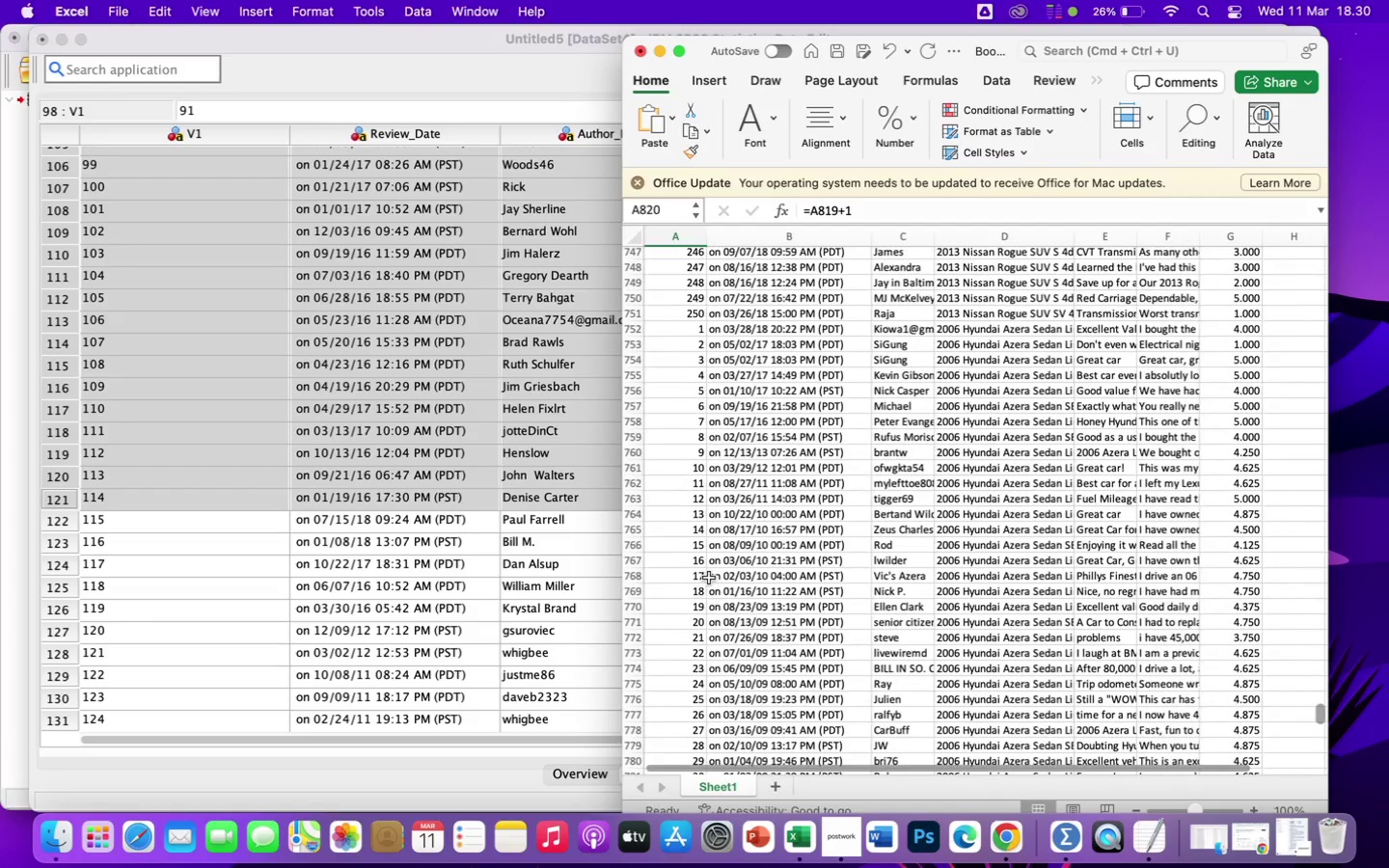 
scroll: coordinate [678, 634], scroll_direction: down, amount: 79.0
 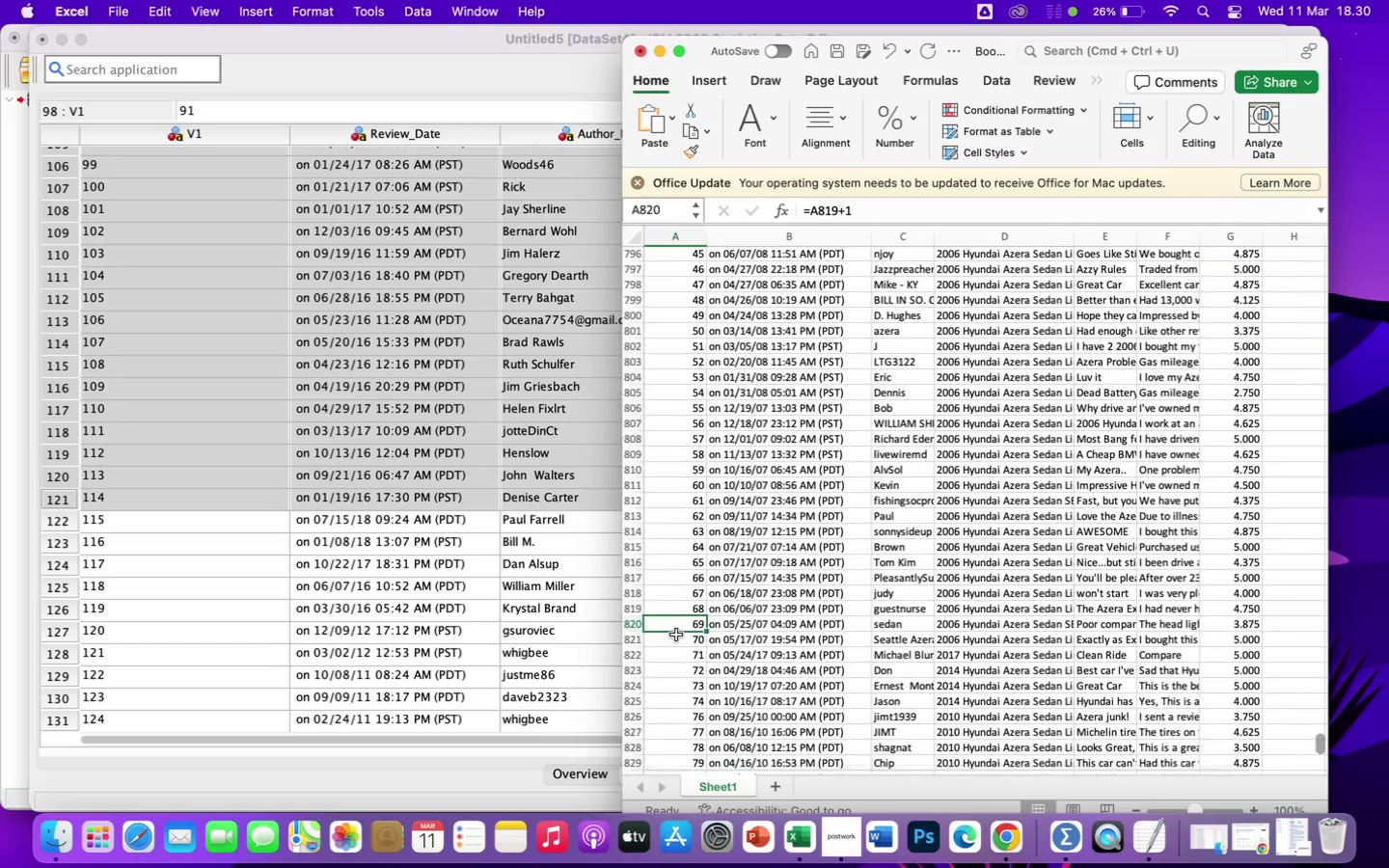 
scroll: coordinate [675, 635], scroll_direction: down, amount: 3.0
 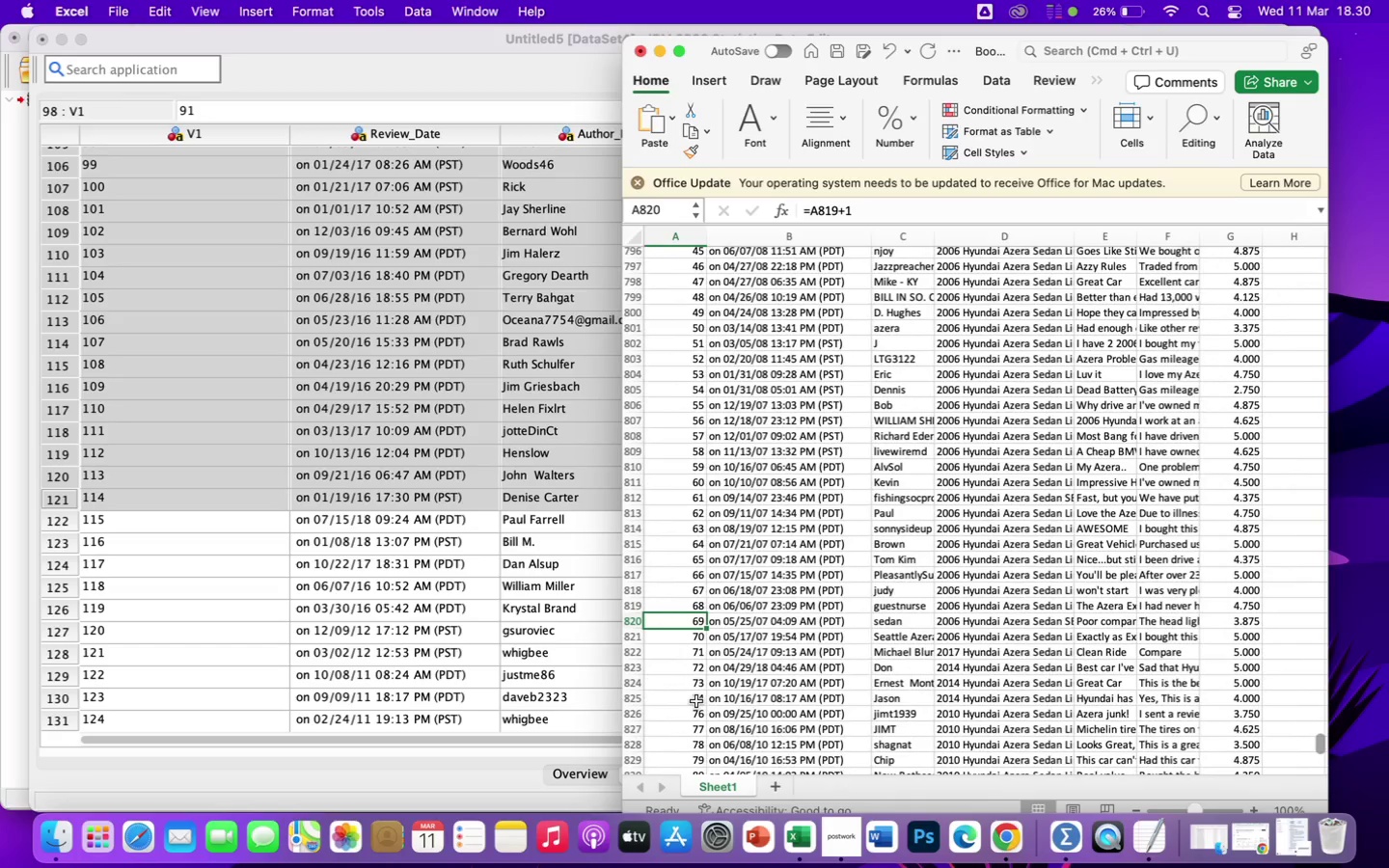 
left_click([695, 697])
 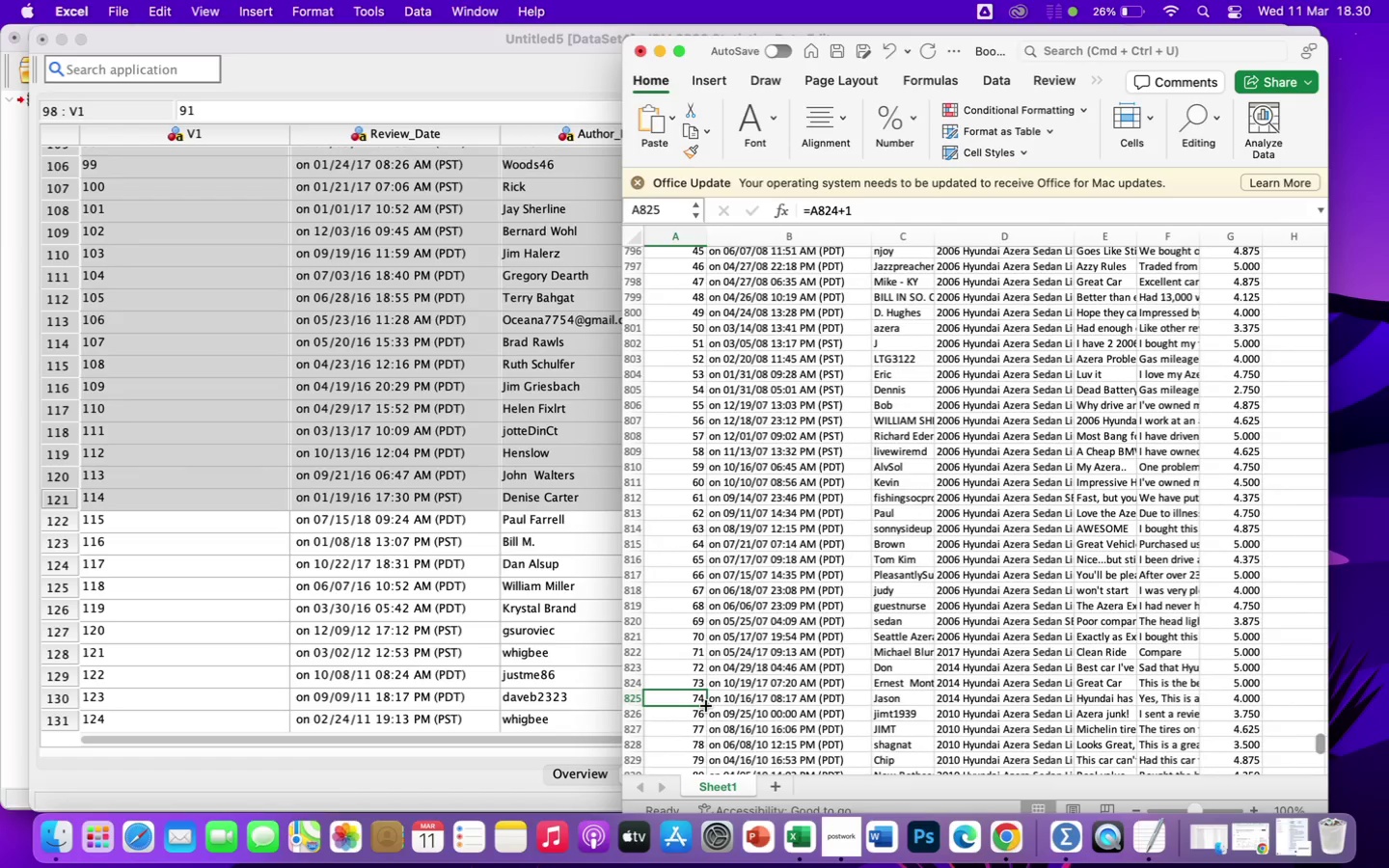 
left_click_drag(start_coordinate=[706, 706], to_coordinate=[701, 598])
 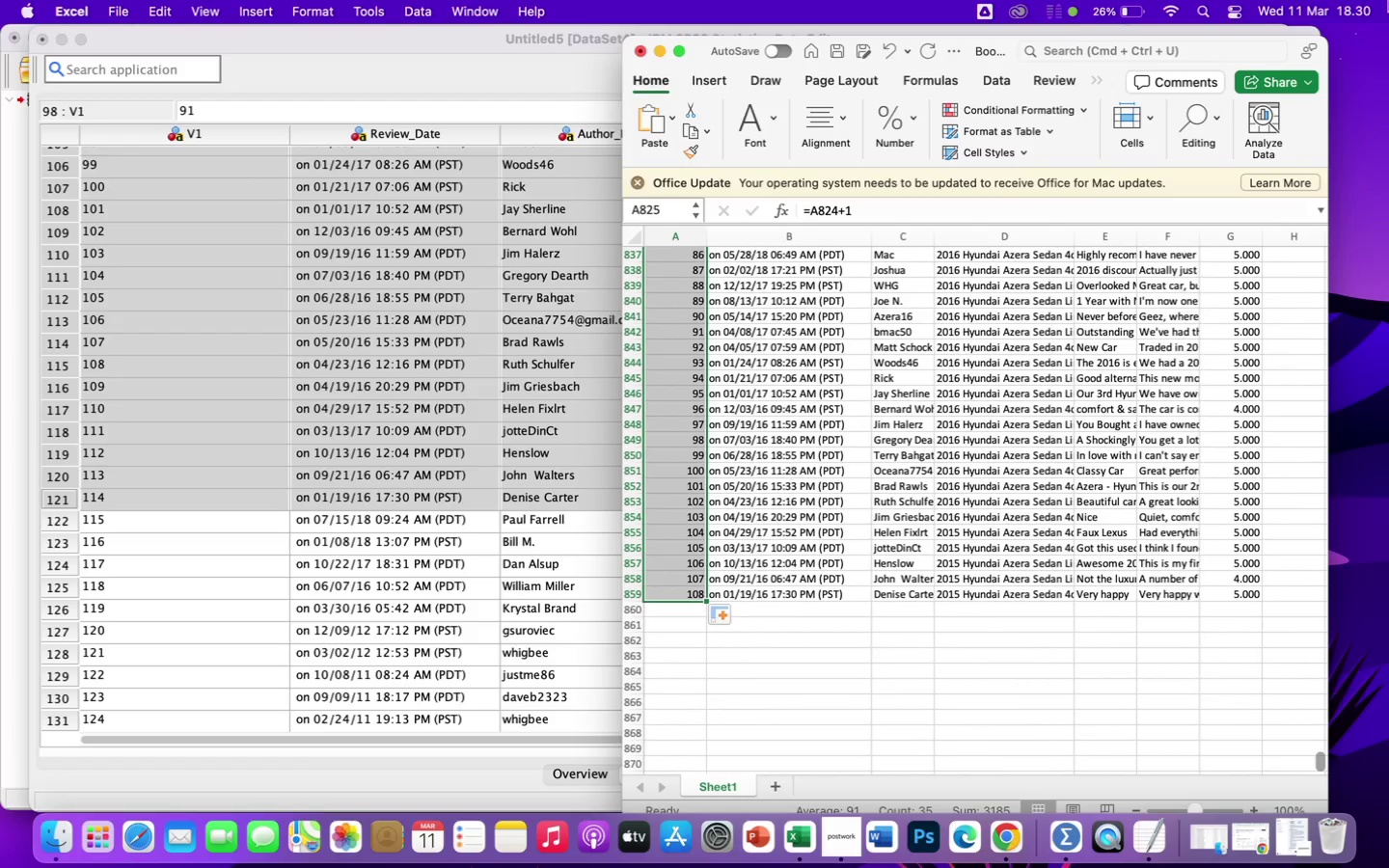 
wait(6.54)
 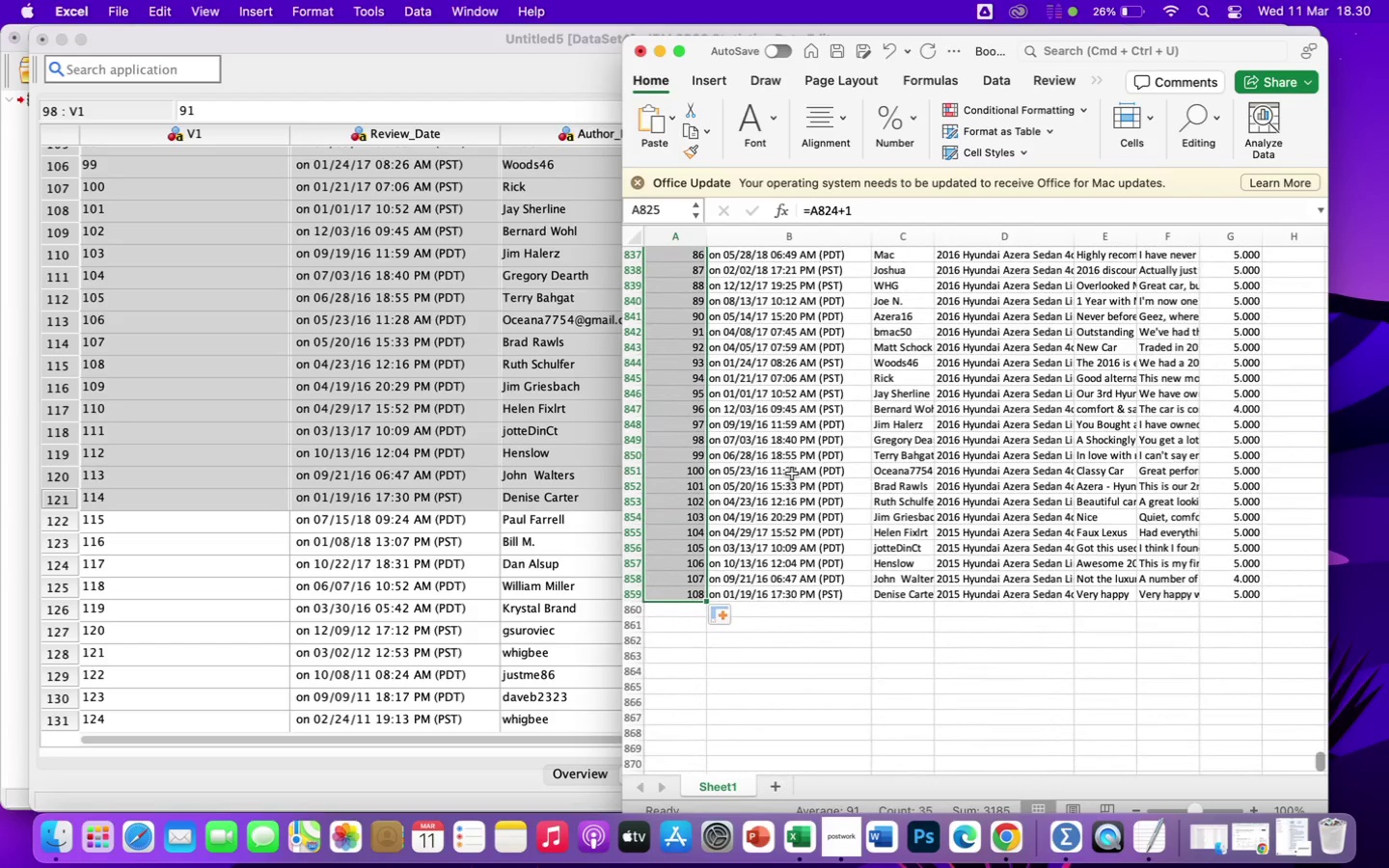 
left_click([191, 542])
 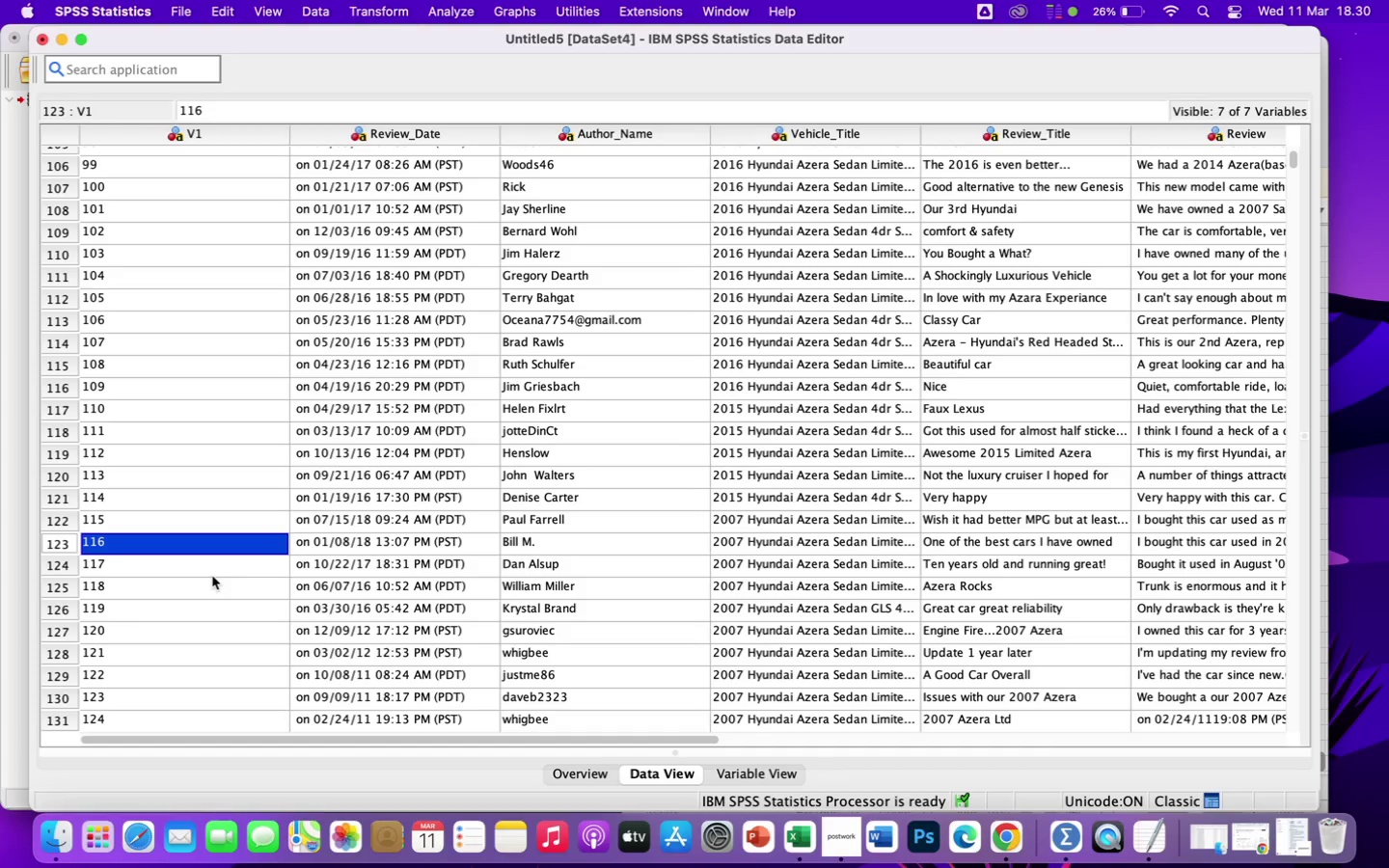 
scroll: coordinate [357, 665], scroll_direction: down, amount: 84.0
 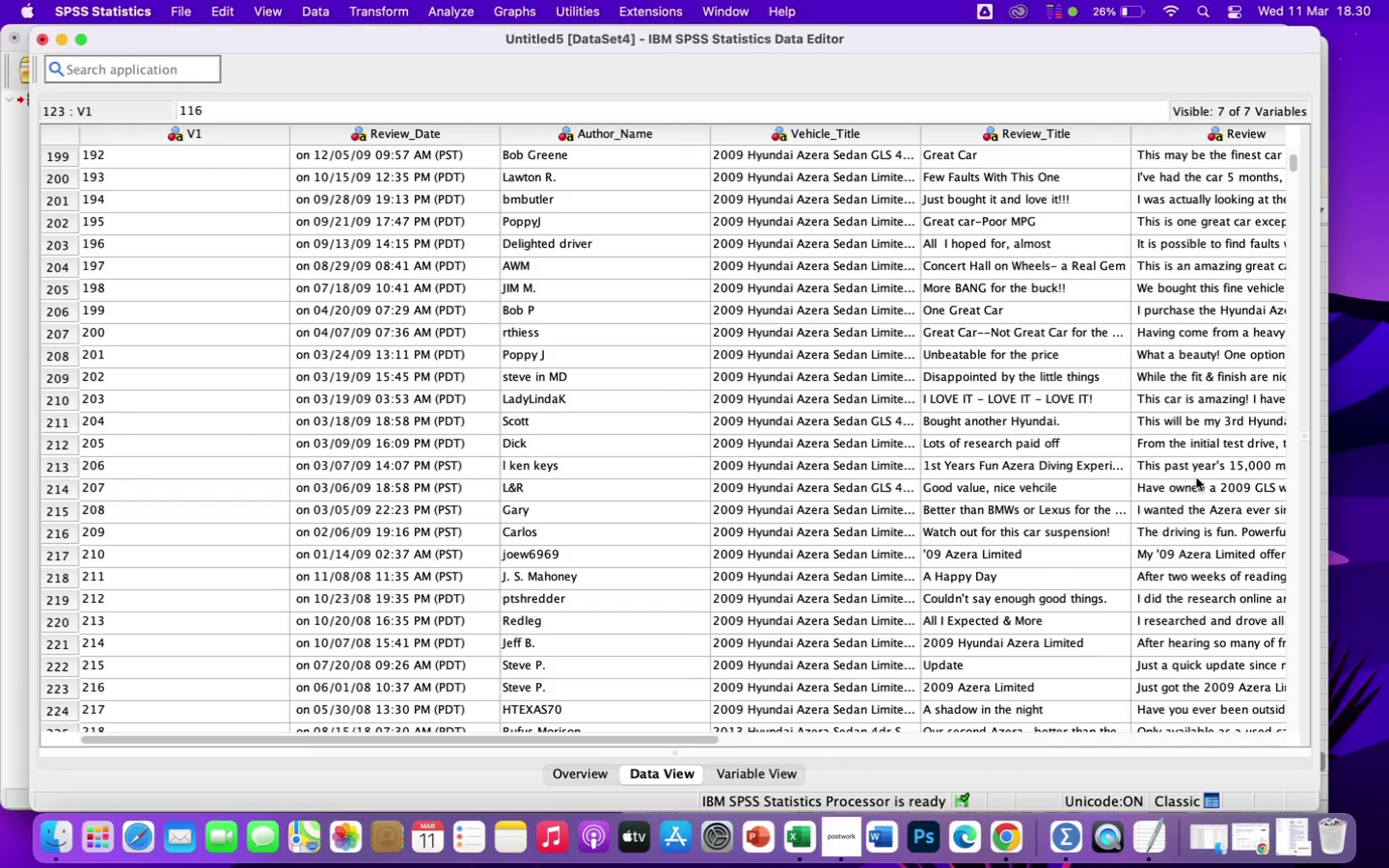 
scroll: coordinate [912, 558], scroll_direction: down, amount: 3.0
 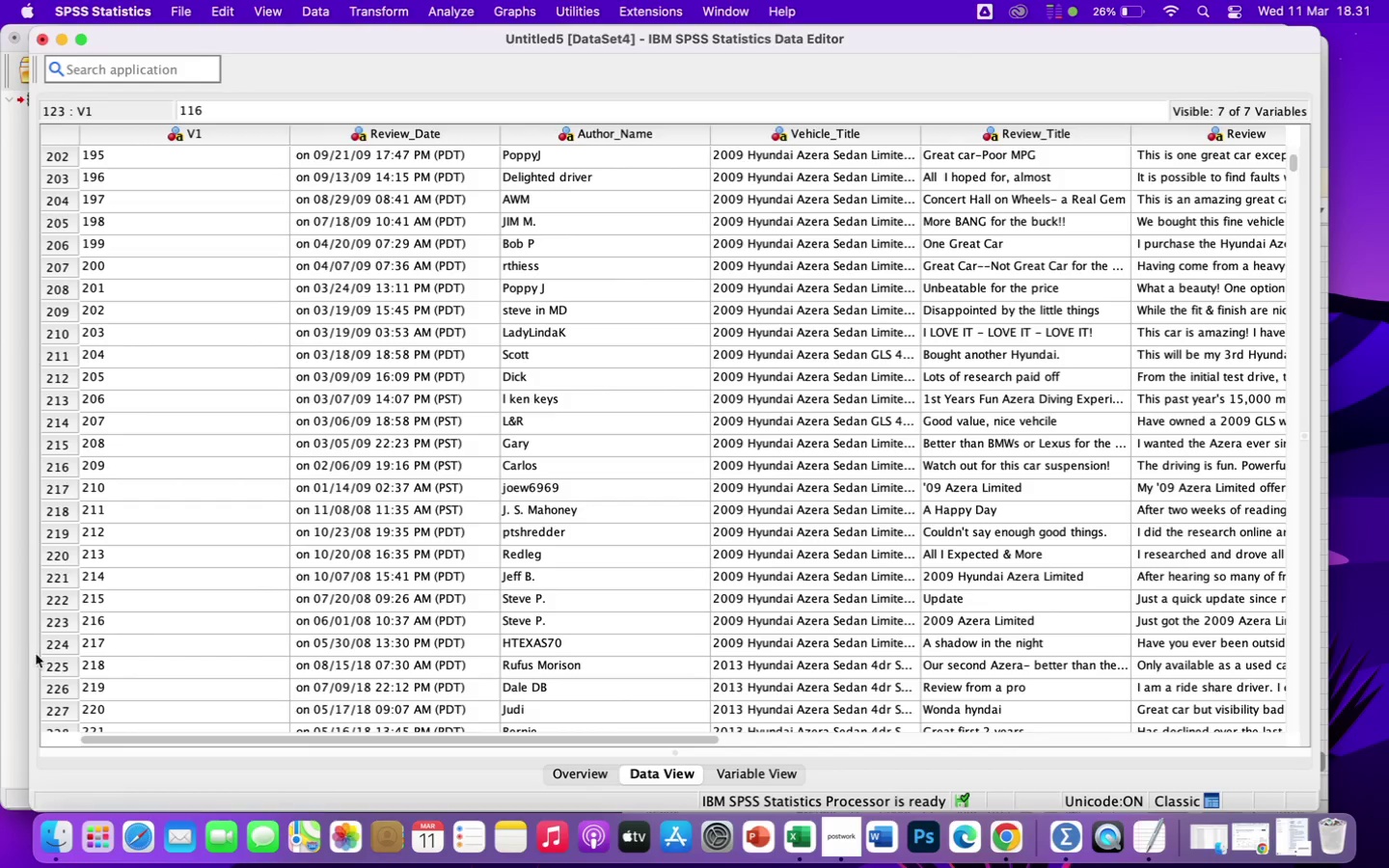 
left_click_drag(start_coordinate=[54, 665], to_coordinate=[172, 716])
 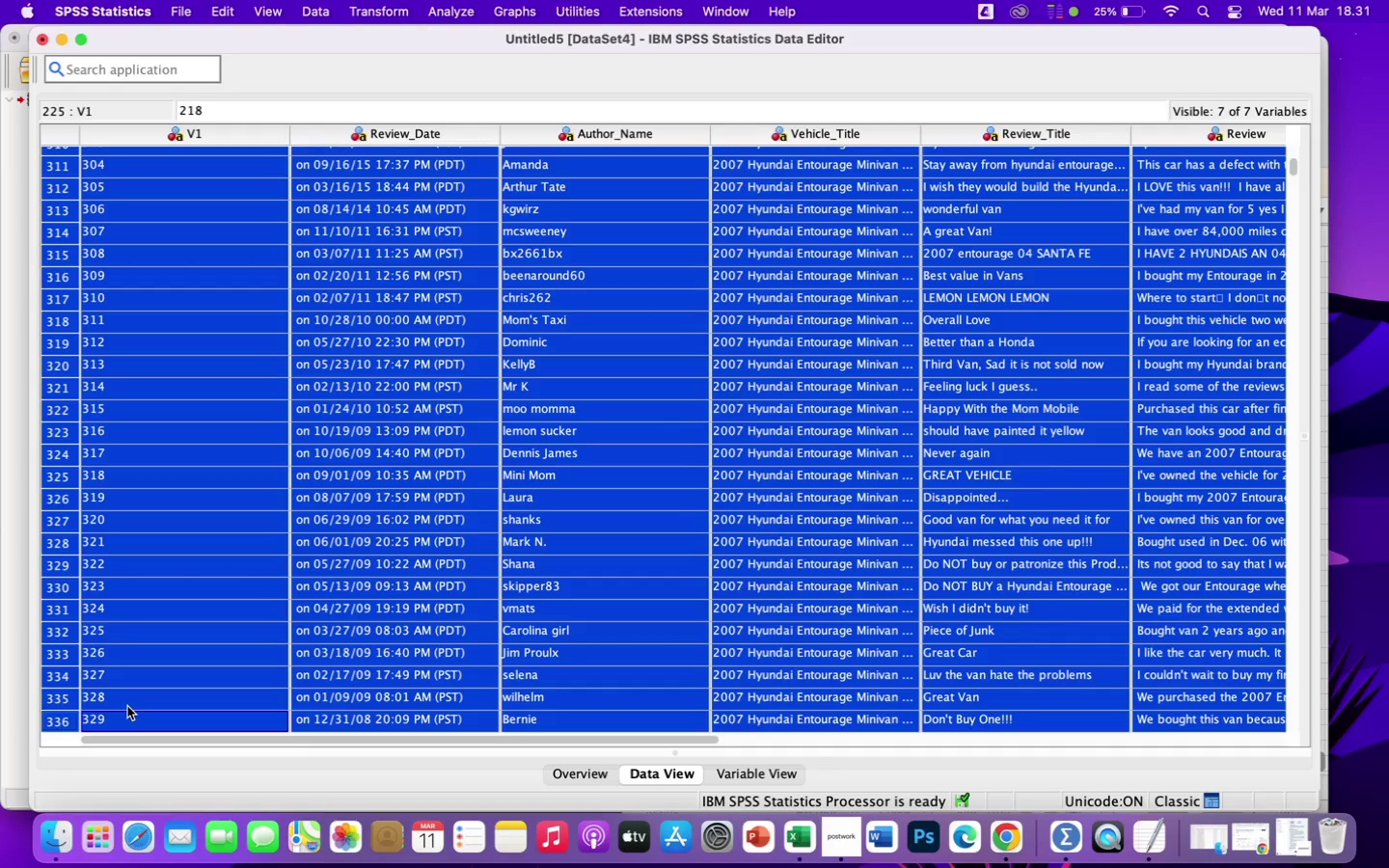 
key(Meta+C)
 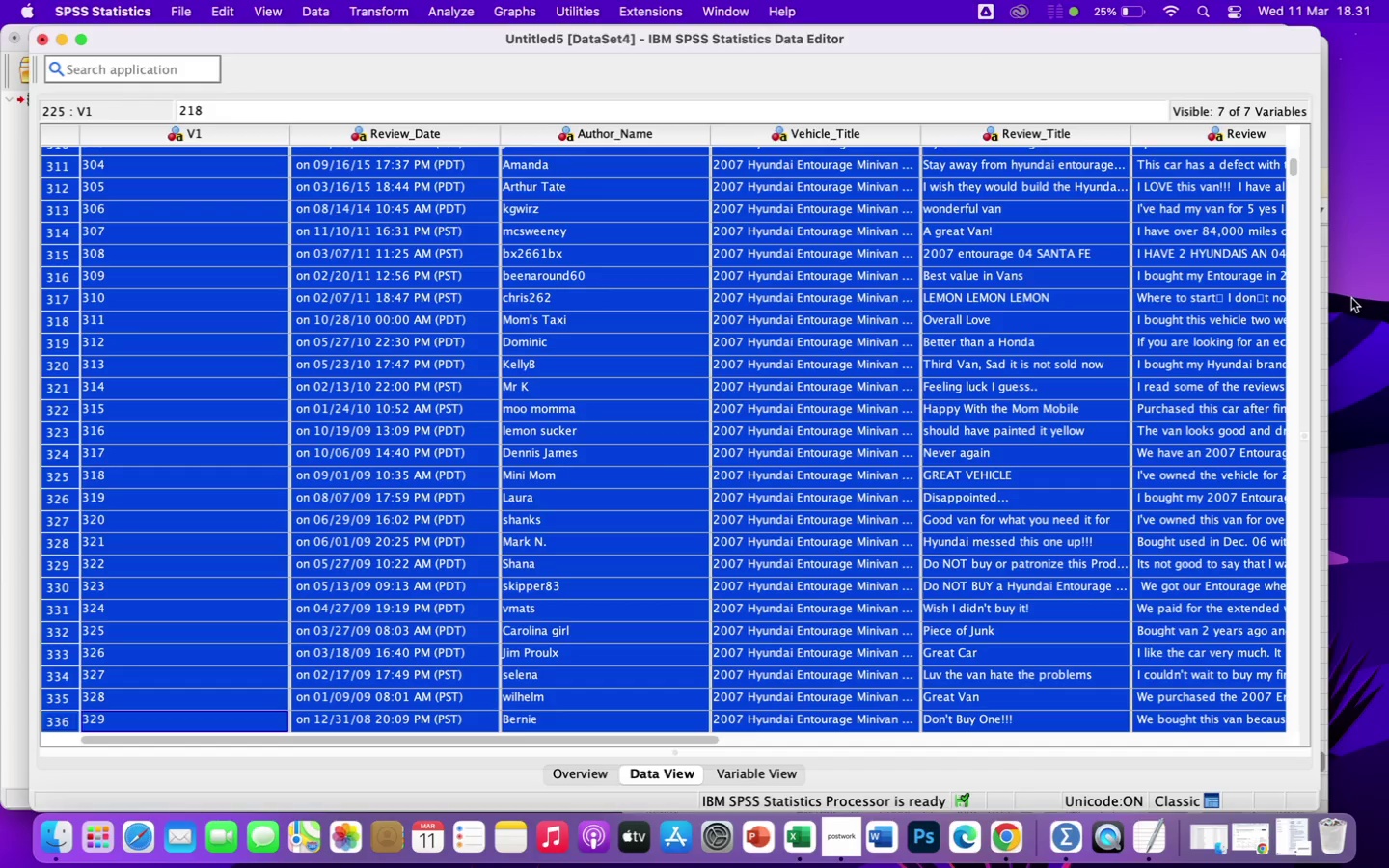 
left_click([1324, 360])
 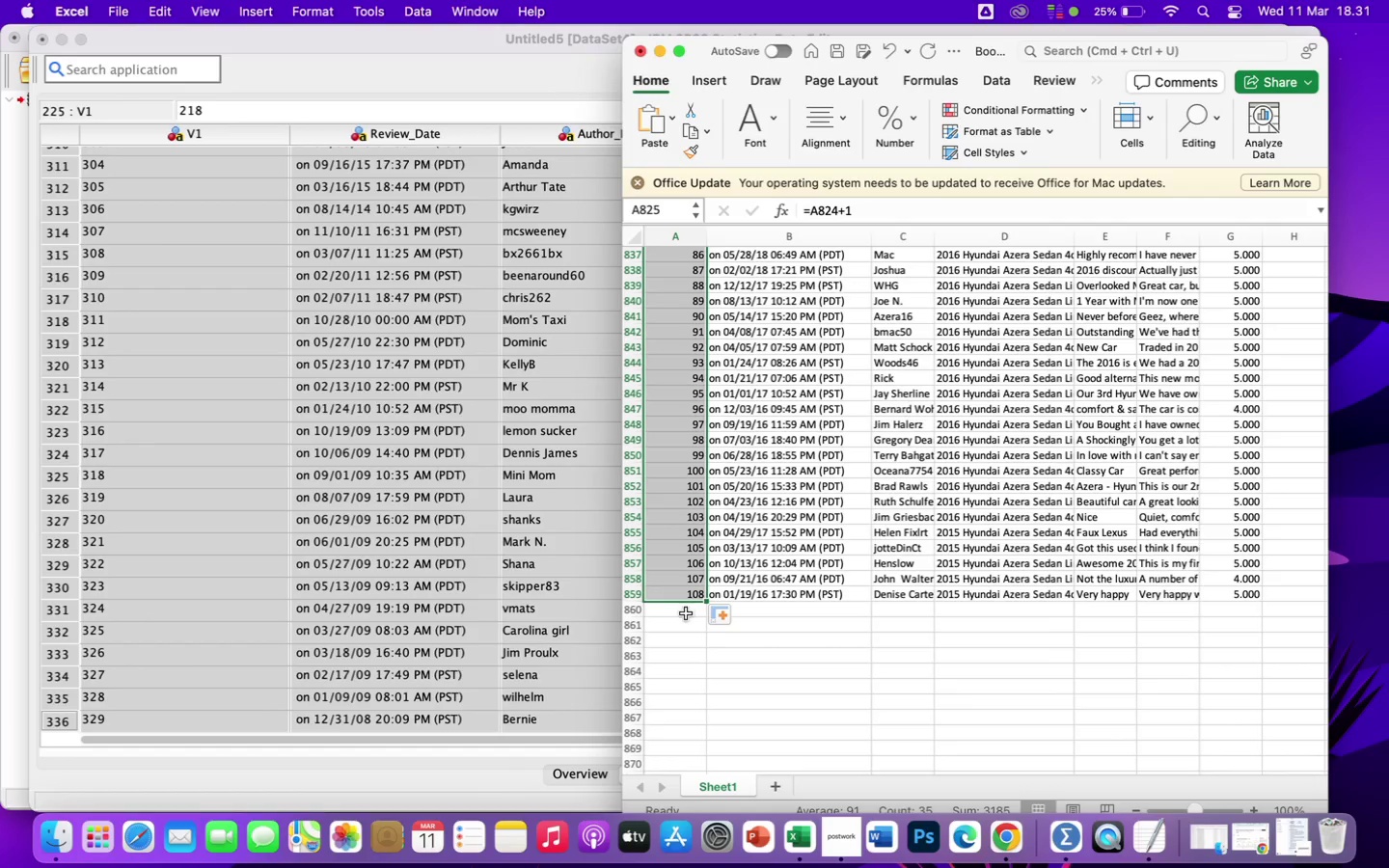 
left_click([684, 610])
 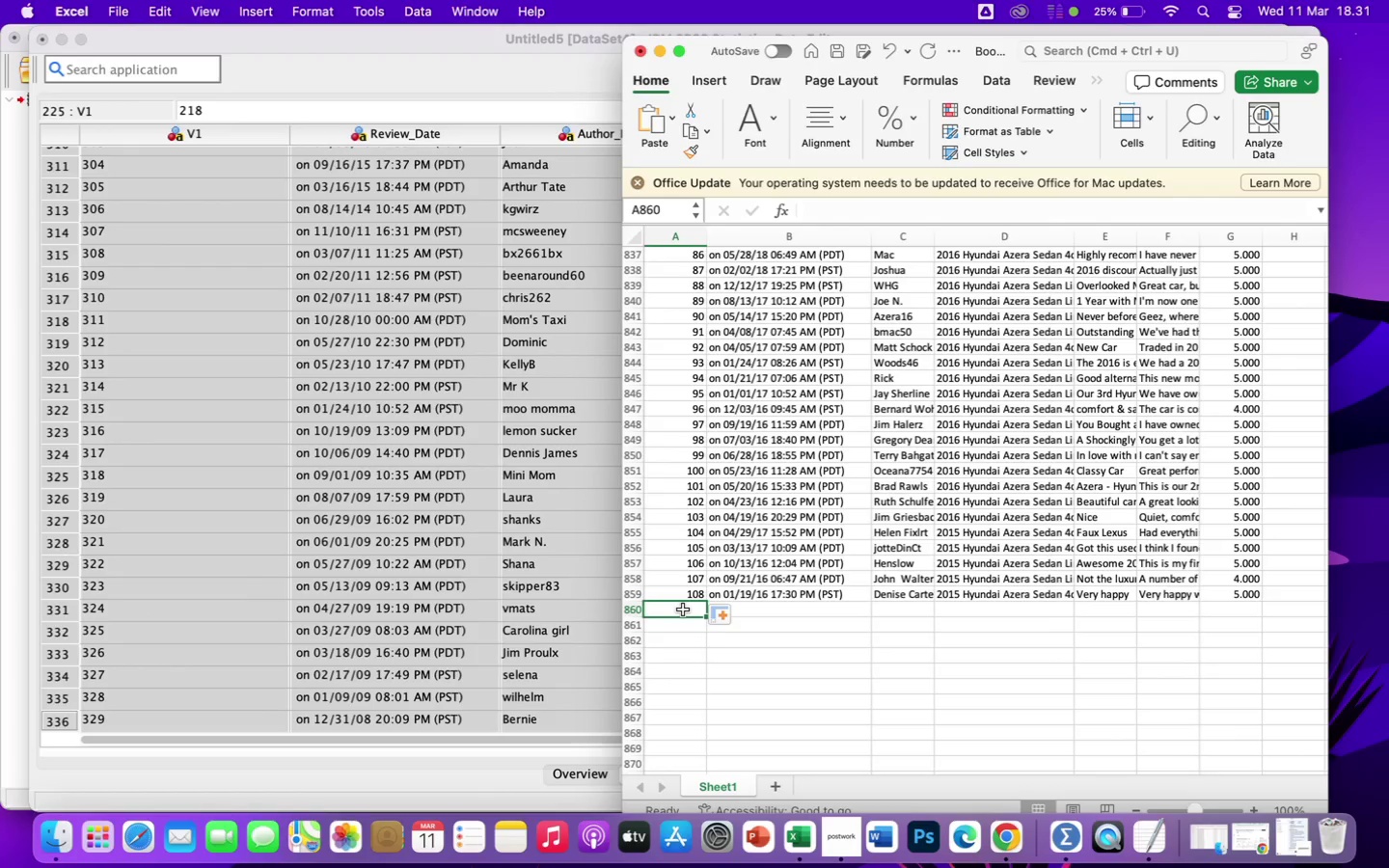 
key(Meta+V)
 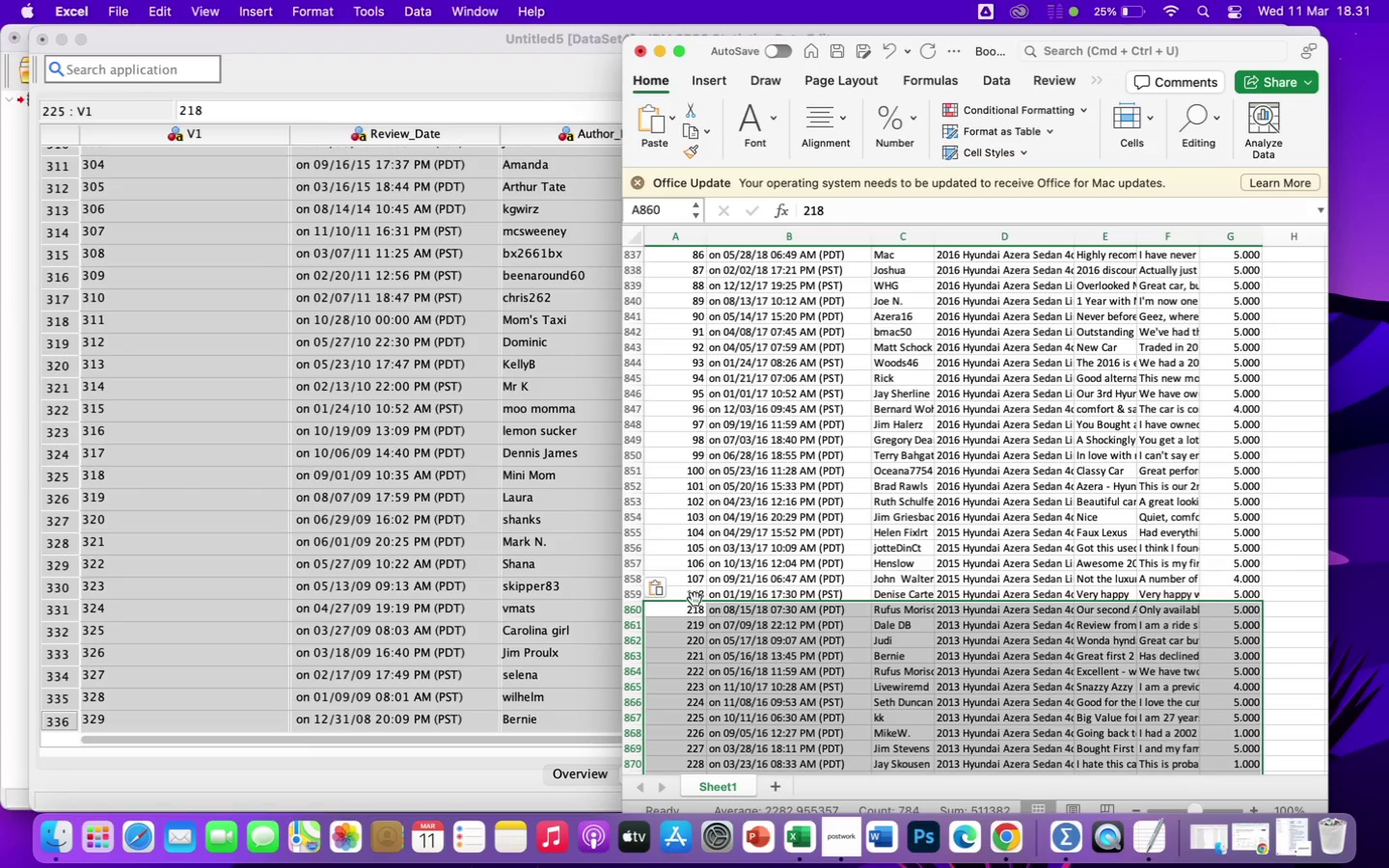 
wait(5.01)
 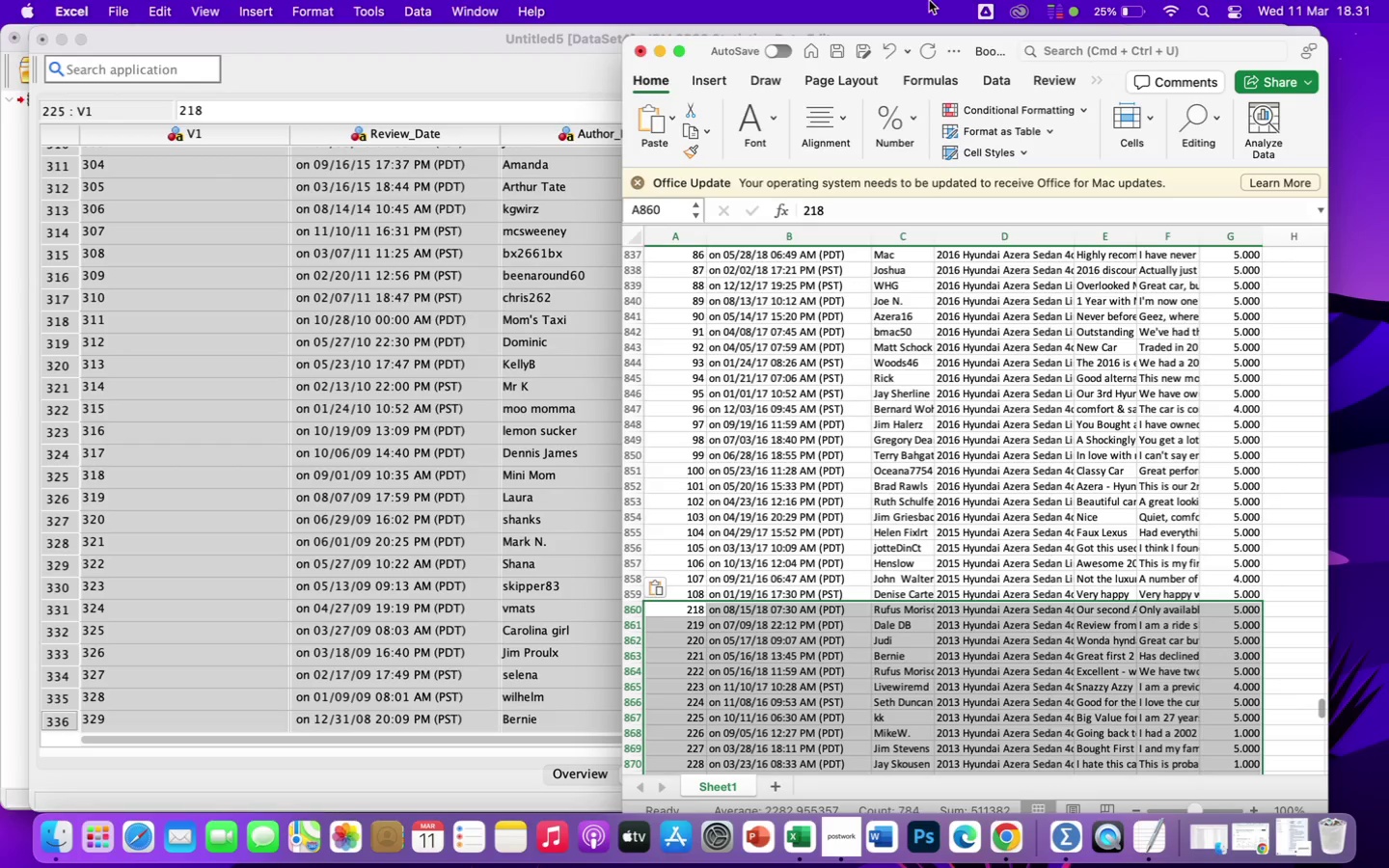 
left_click([693, 595])
 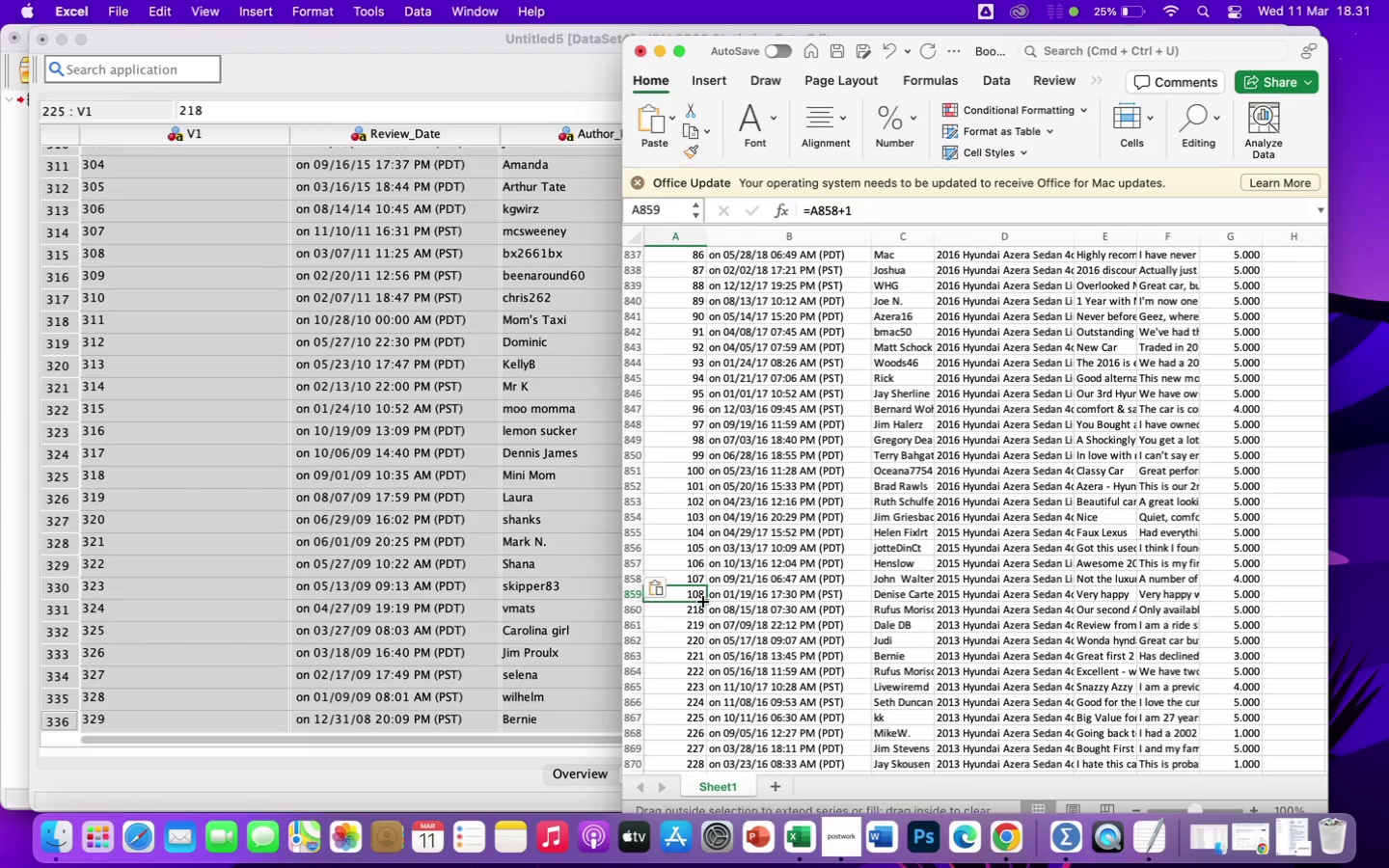 
left_click_drag(start_coordinate=[703, 602], to_coordinate=[661, 555])
 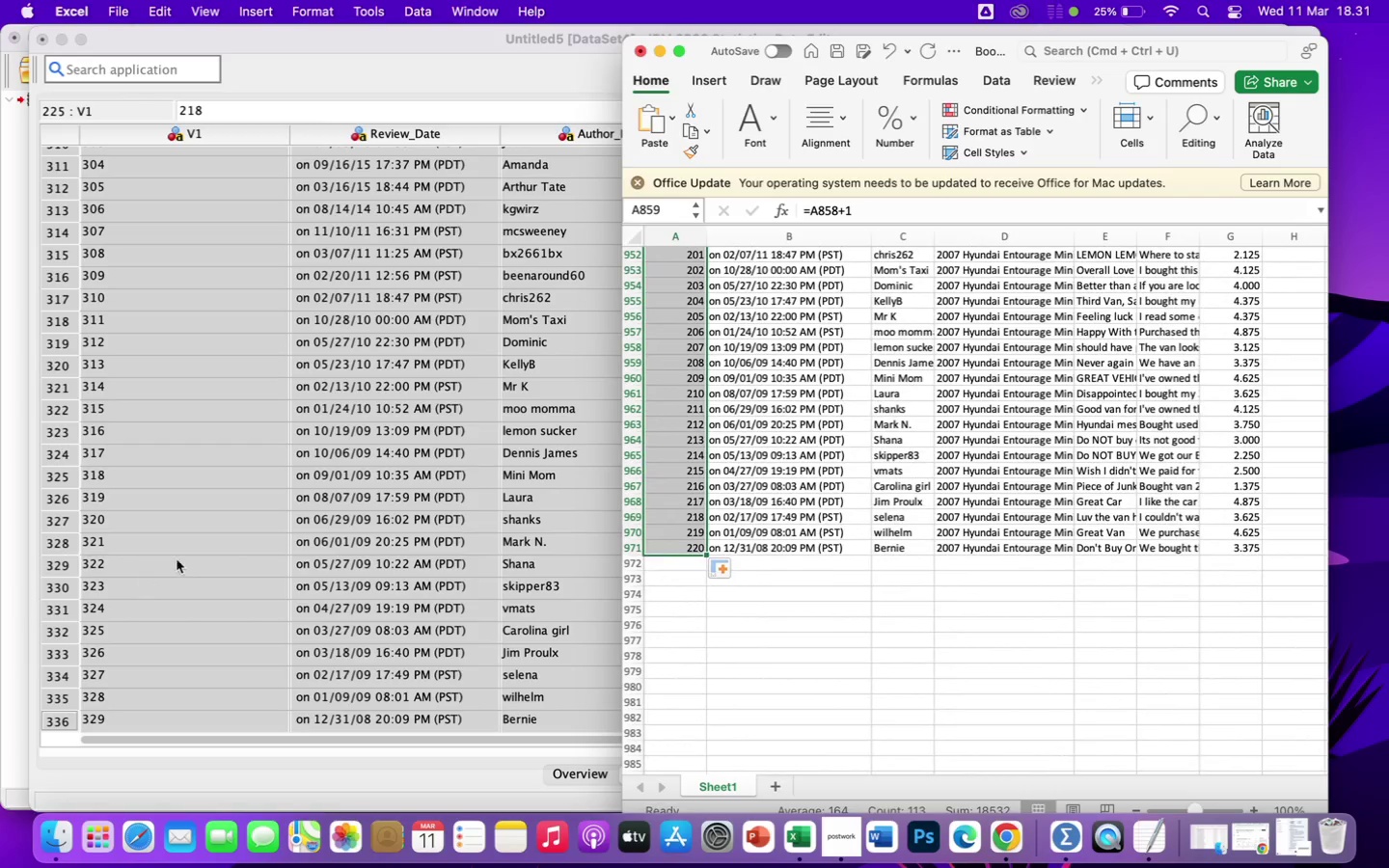 
left_click([166, 560])
 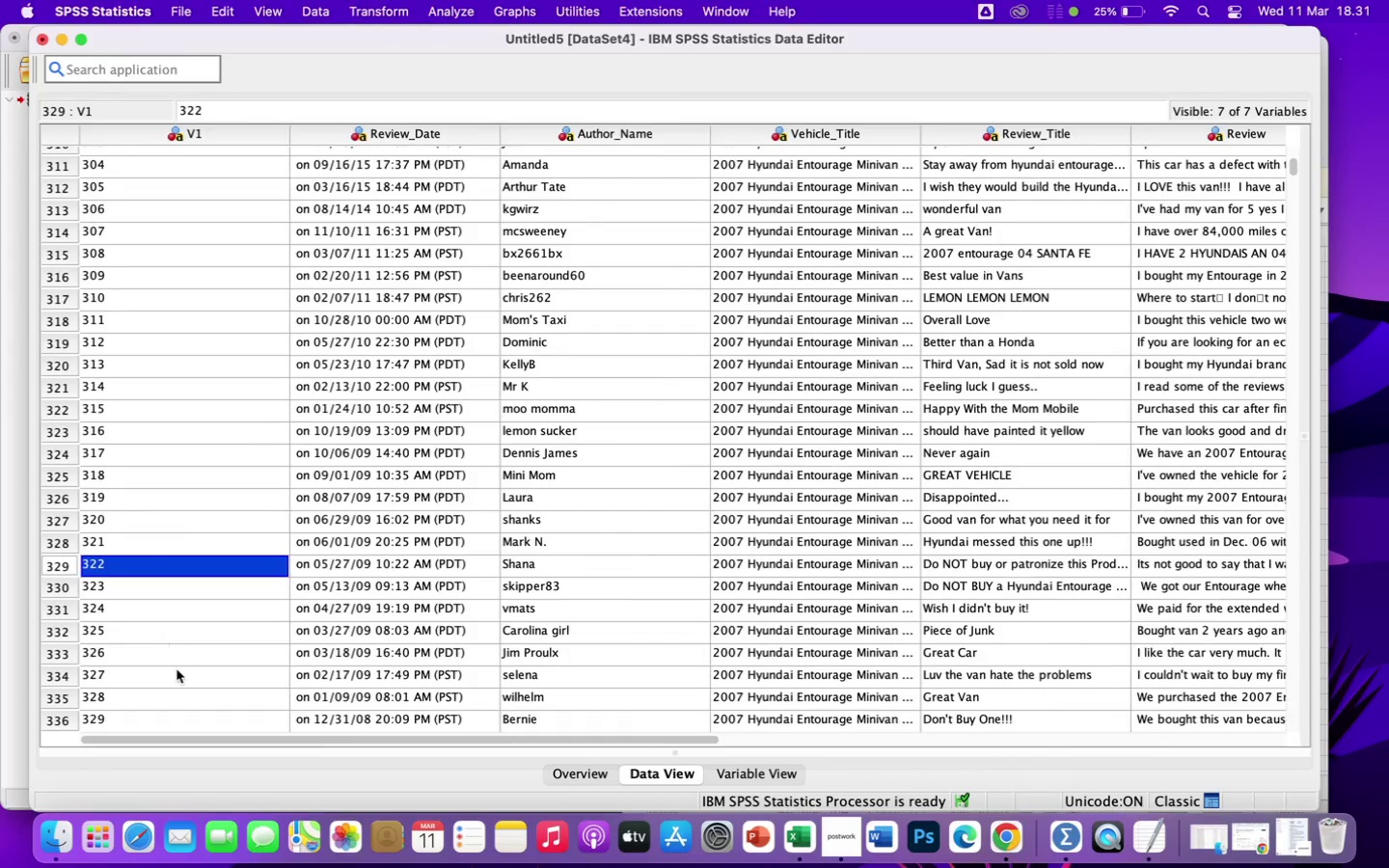 
scroll: coordinate [179, 680], scroll_direction: down, amount: 86.0
 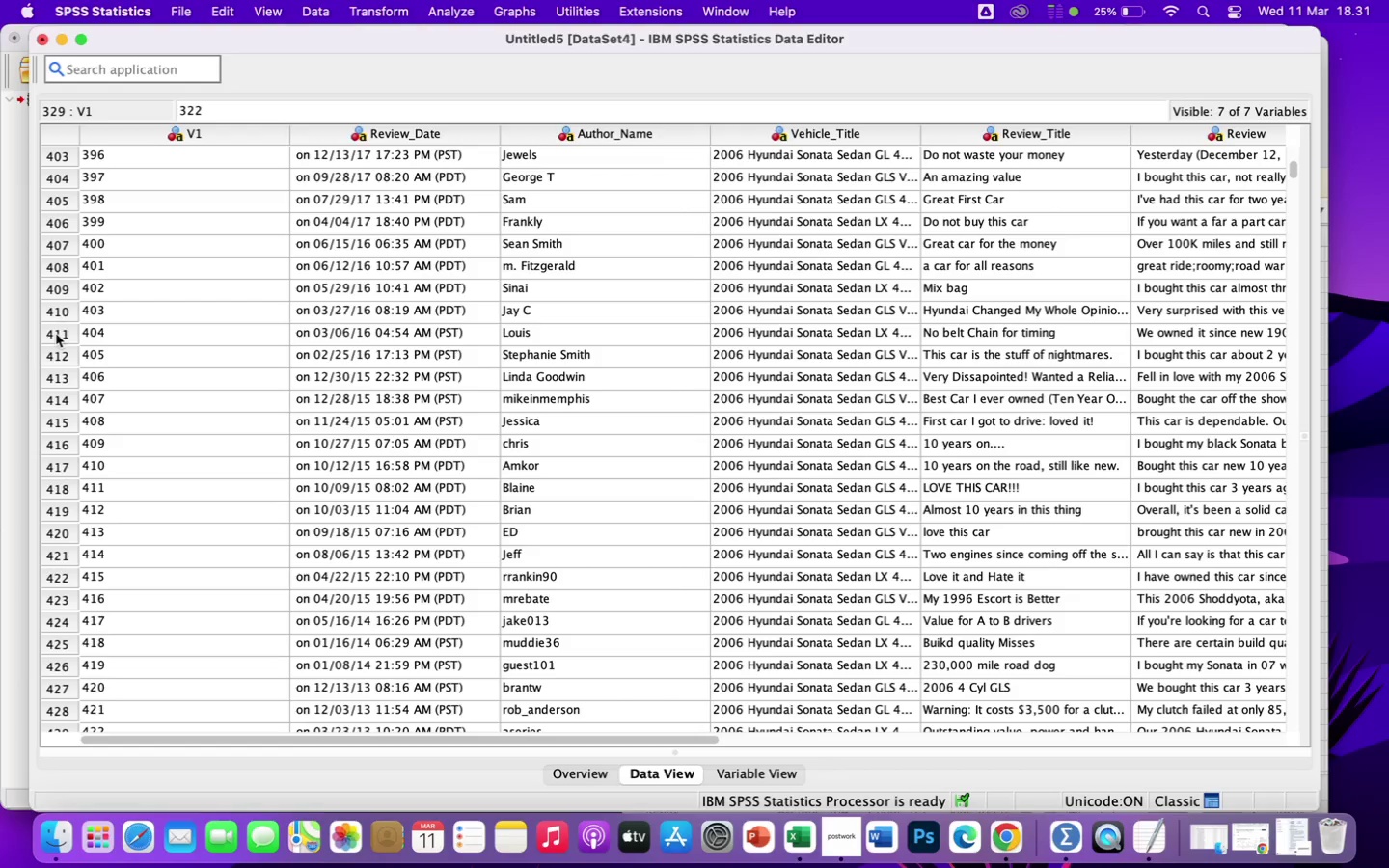 
left_click_drag(start_coordinate=[54, 337], to_coordinate=[109, 260])
 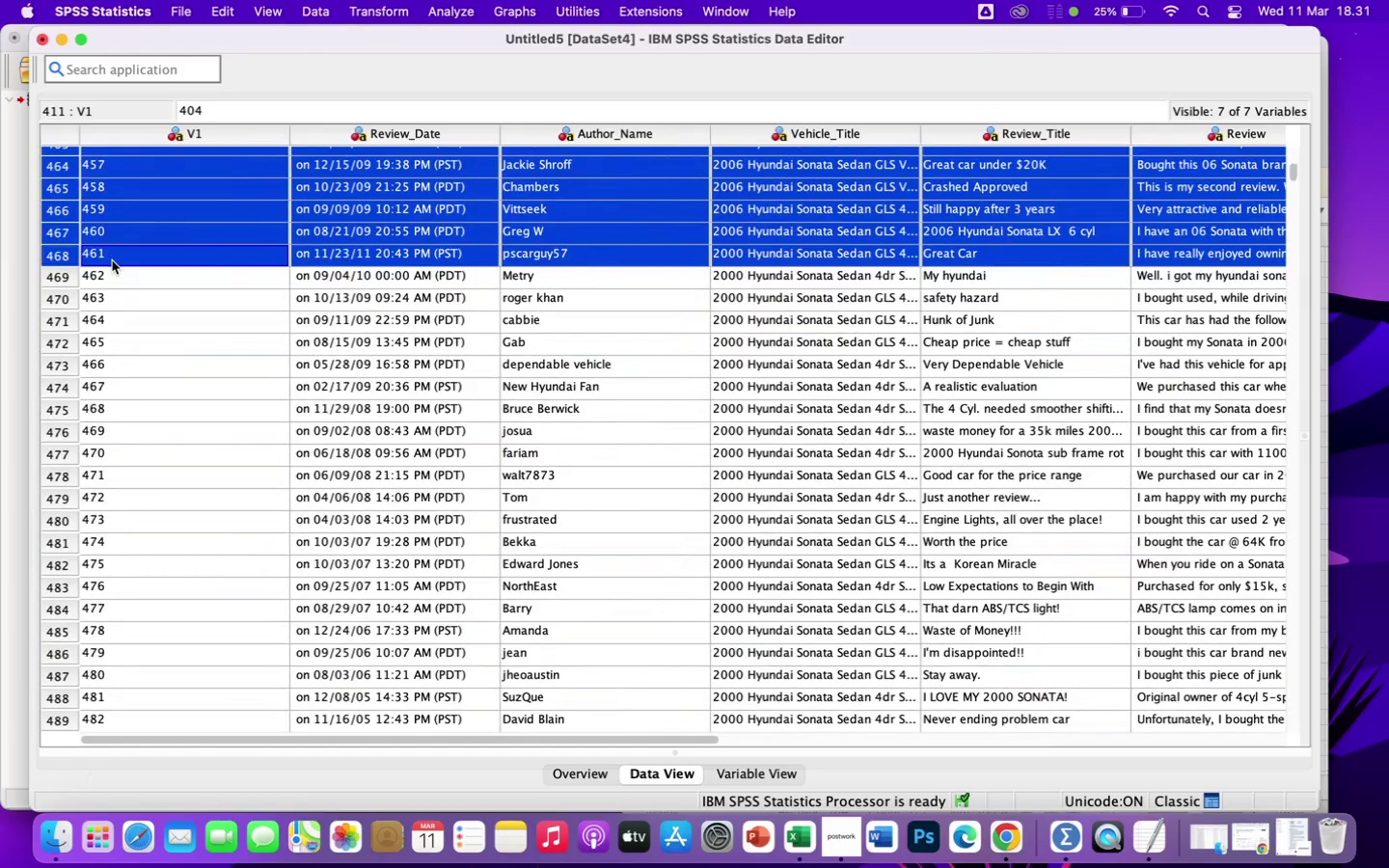 
key(Meta+CommandLeft)
 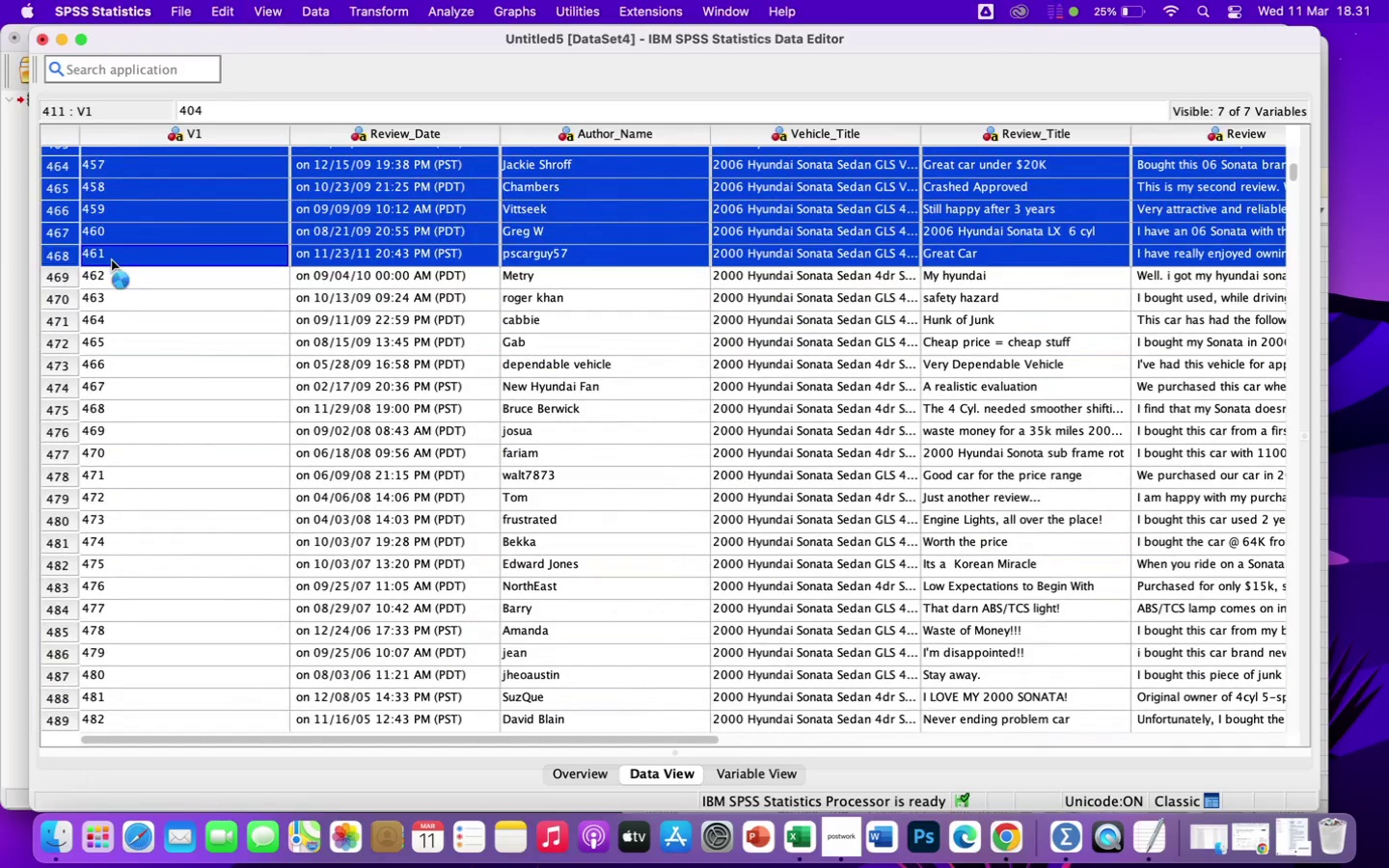 
key(Meta+C)
 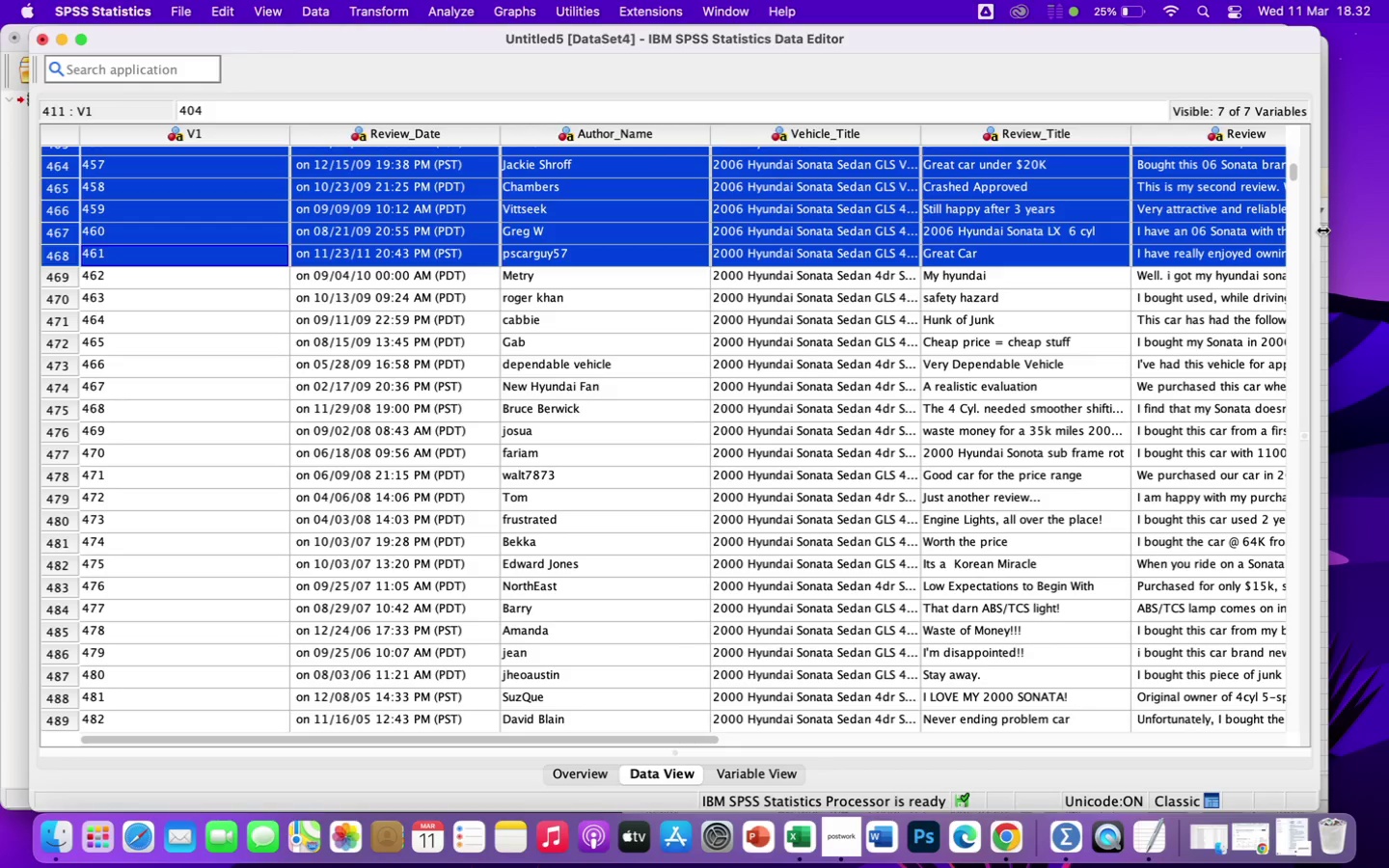 
left_click([1326, 232])
 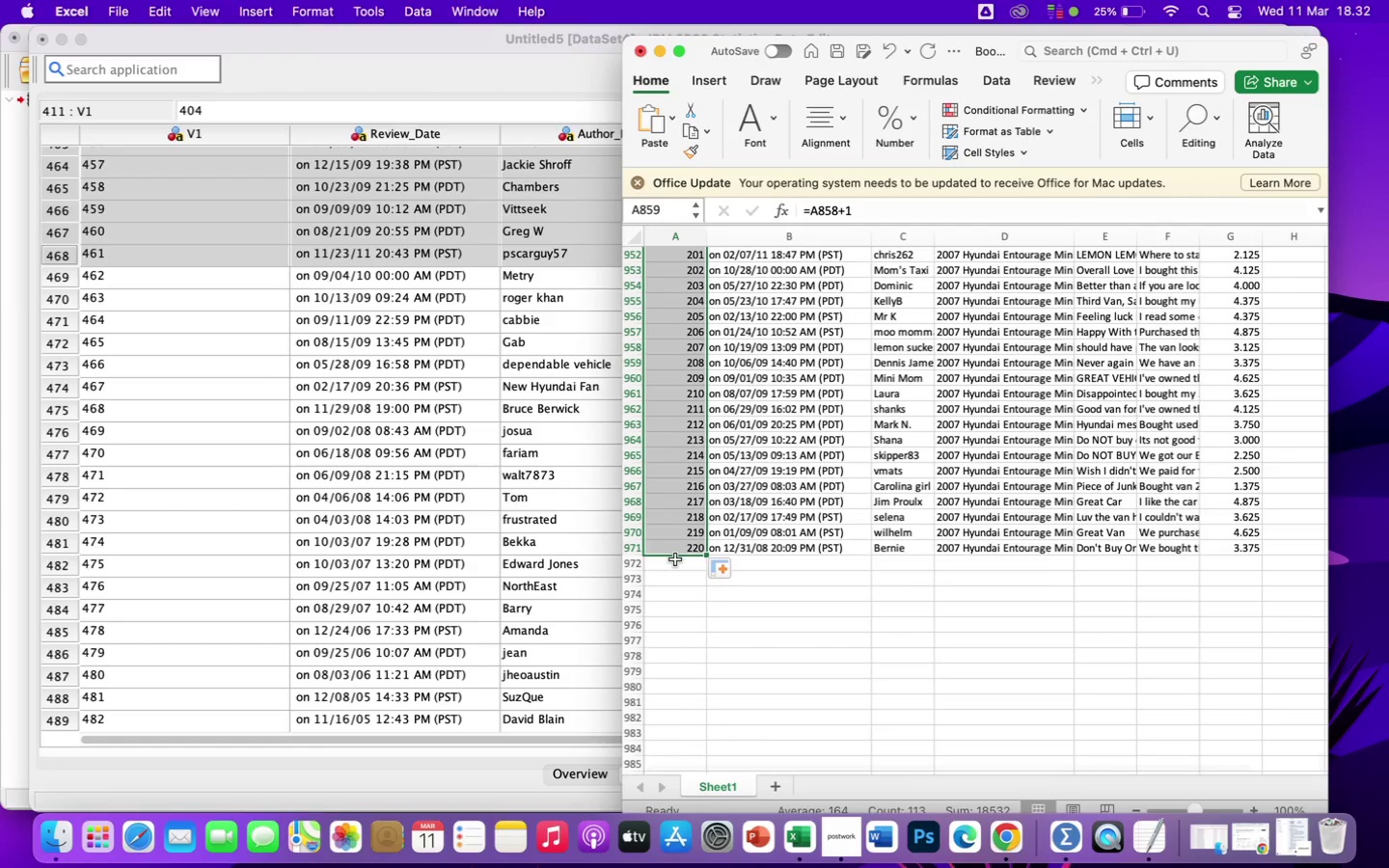 
left_click([675, 561])
 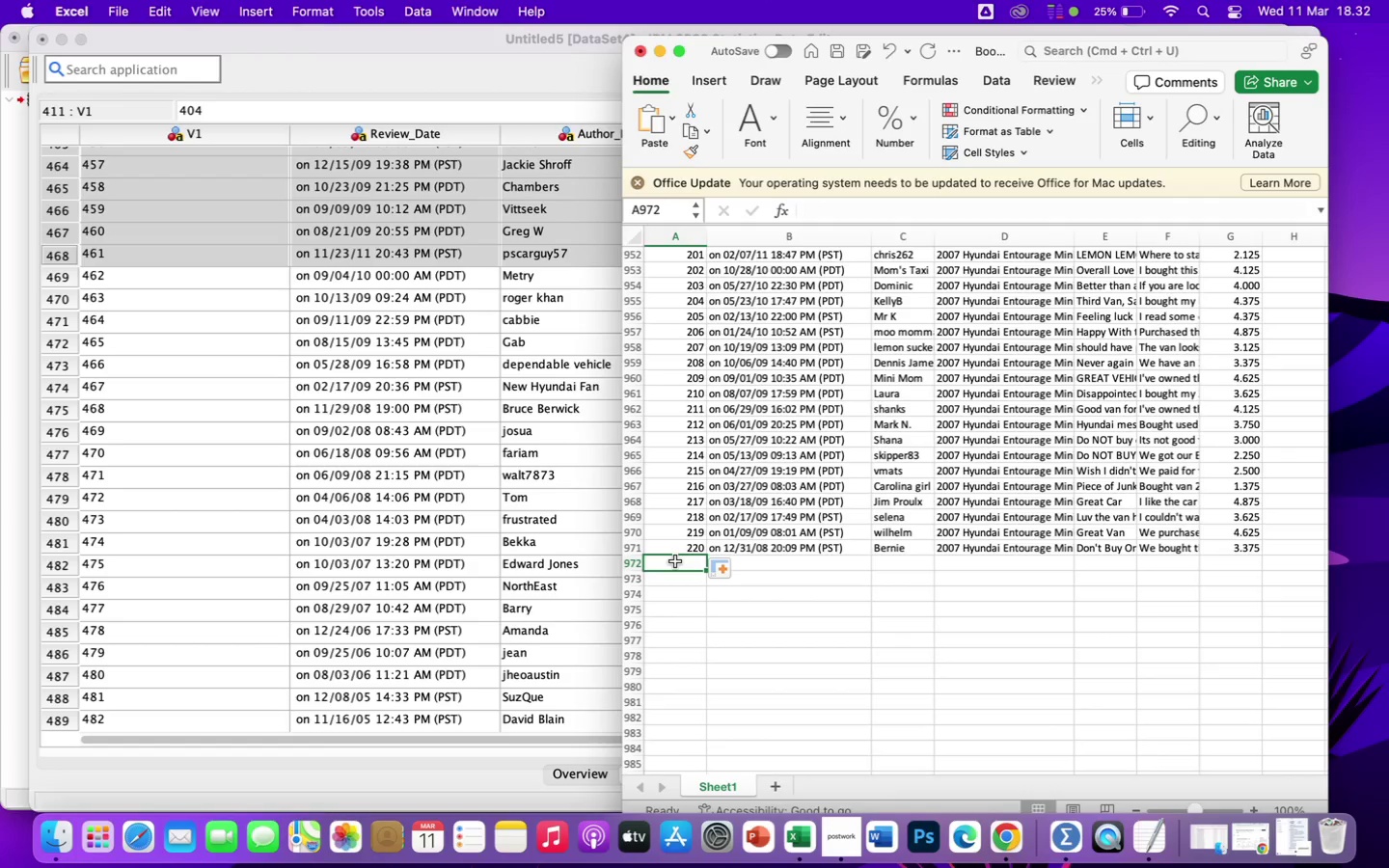 
key(Meta+V)
 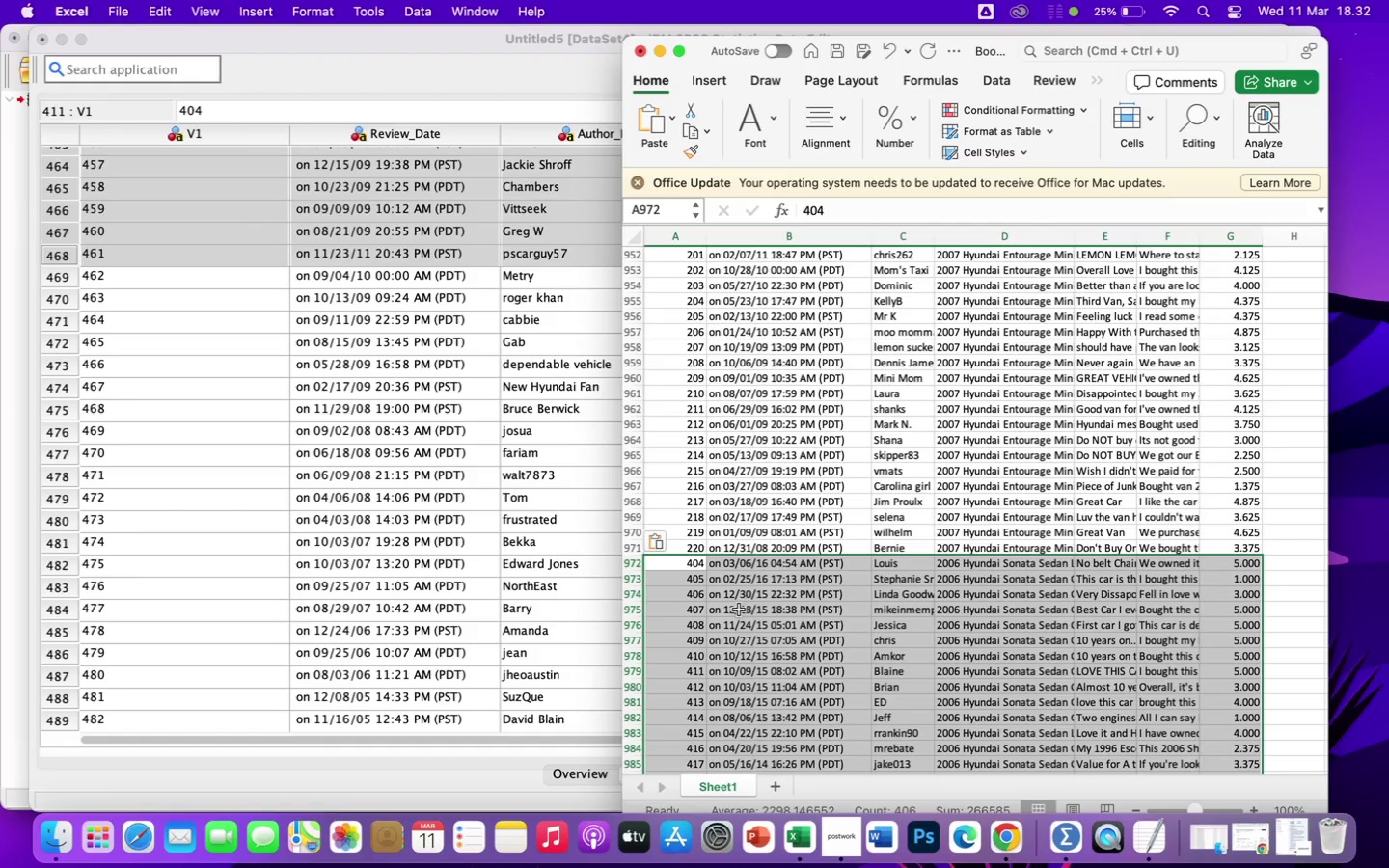 
left_click([696, 550])
 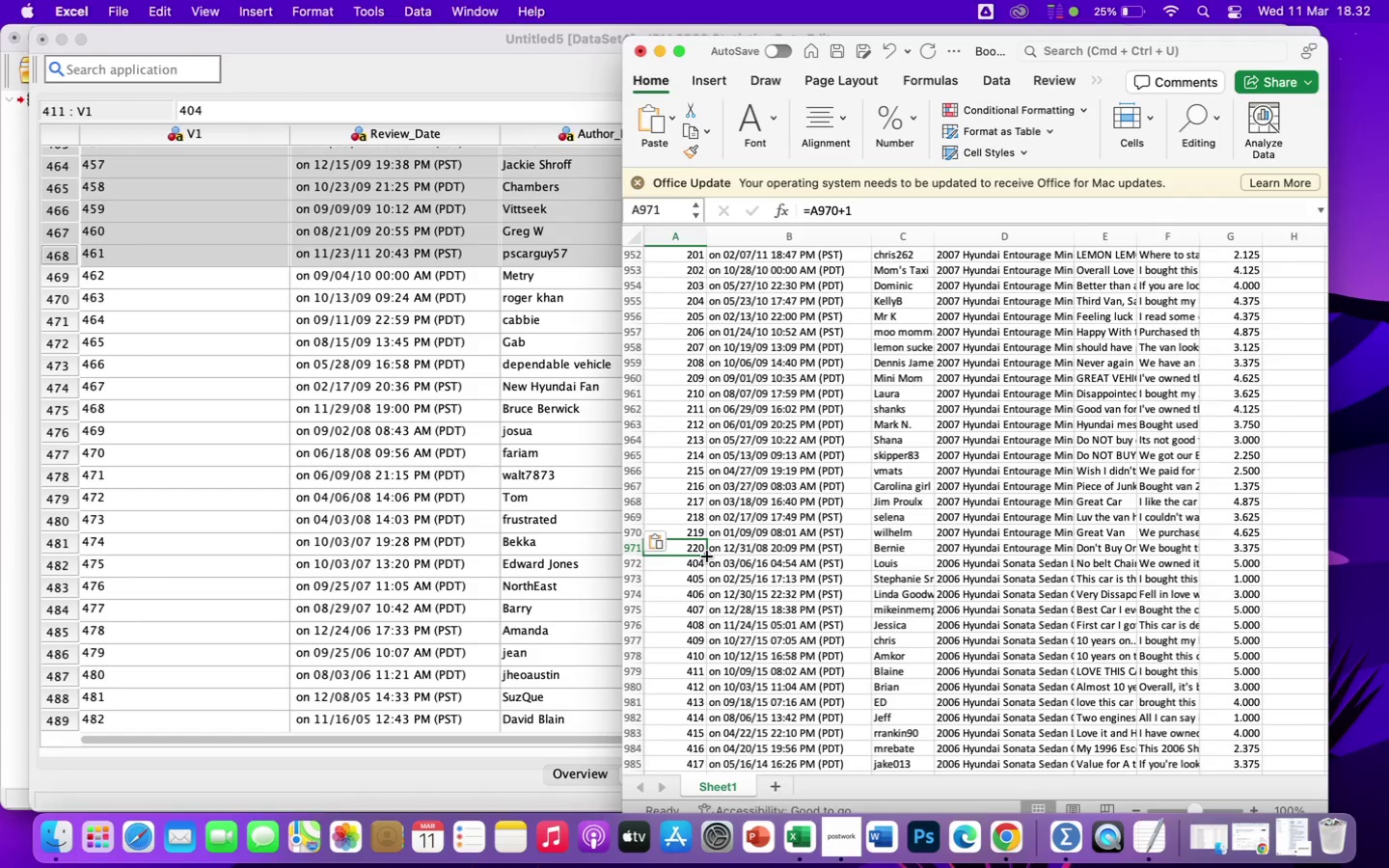 
left_click_drag(start_coordinate=[707, 556], to_coordinate=[697, 670])
 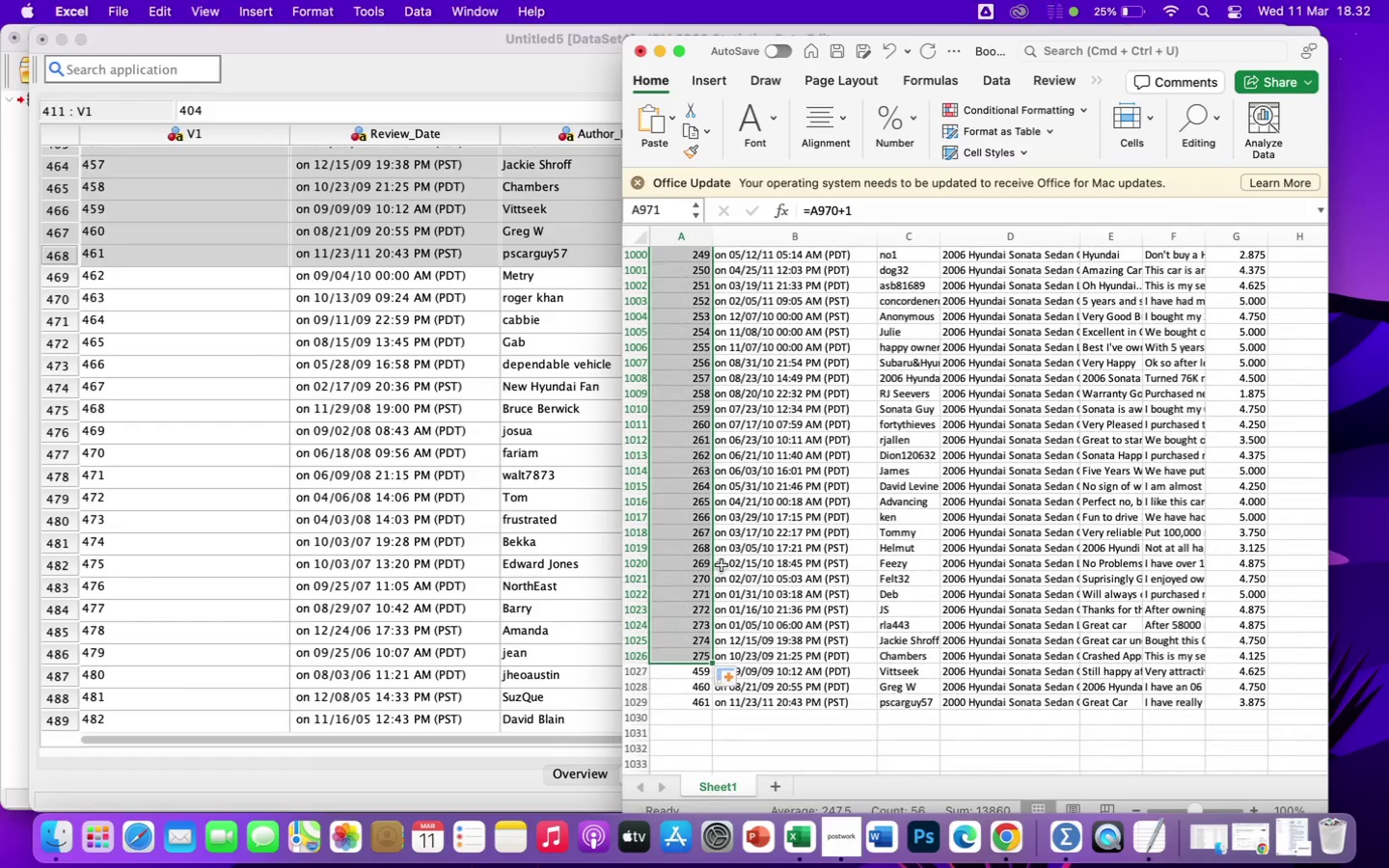 
left_click([783, 567])
 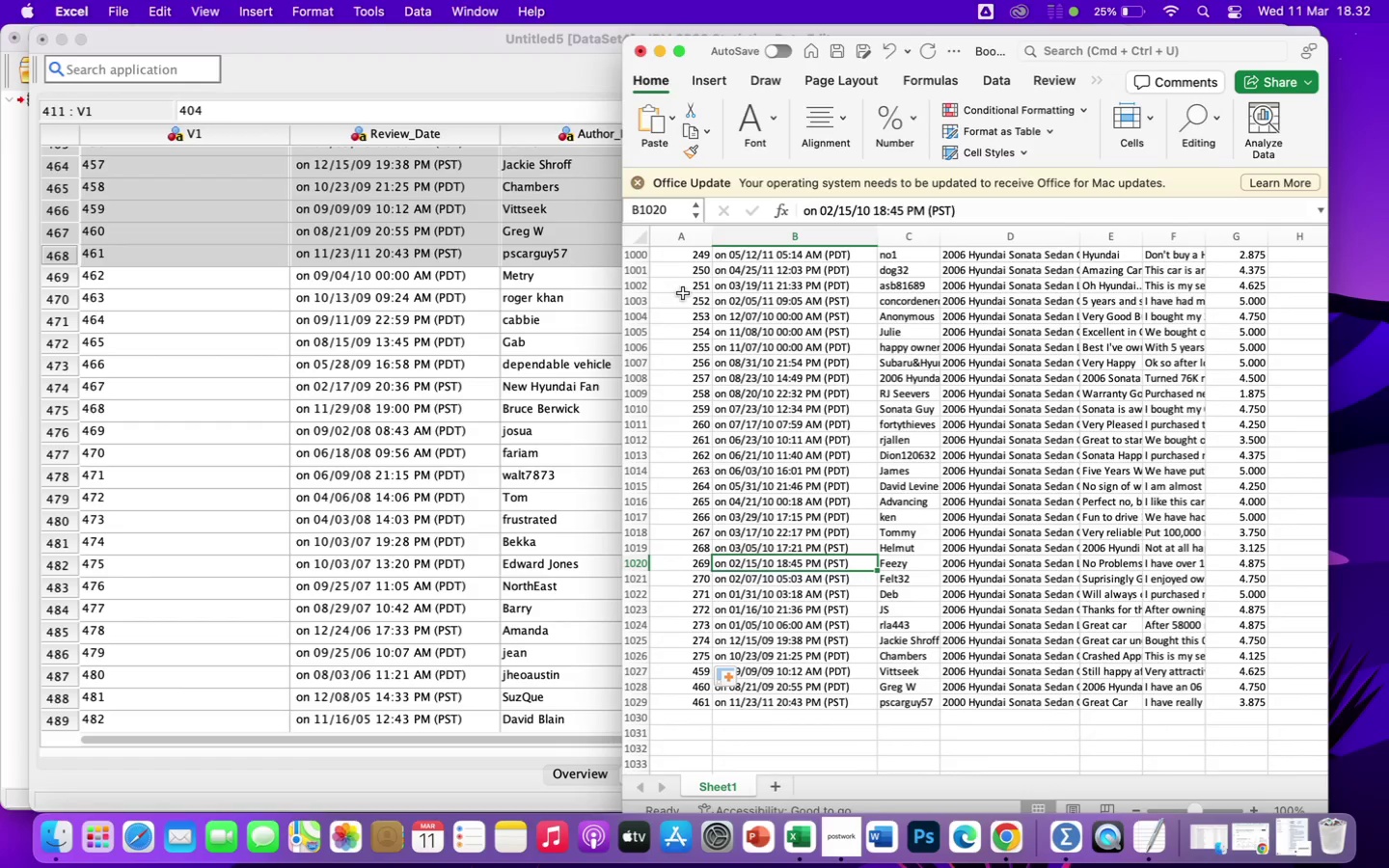 
left_click_drag(start_coordinate=[680, 289], to_coordinate=[1274, 719])
 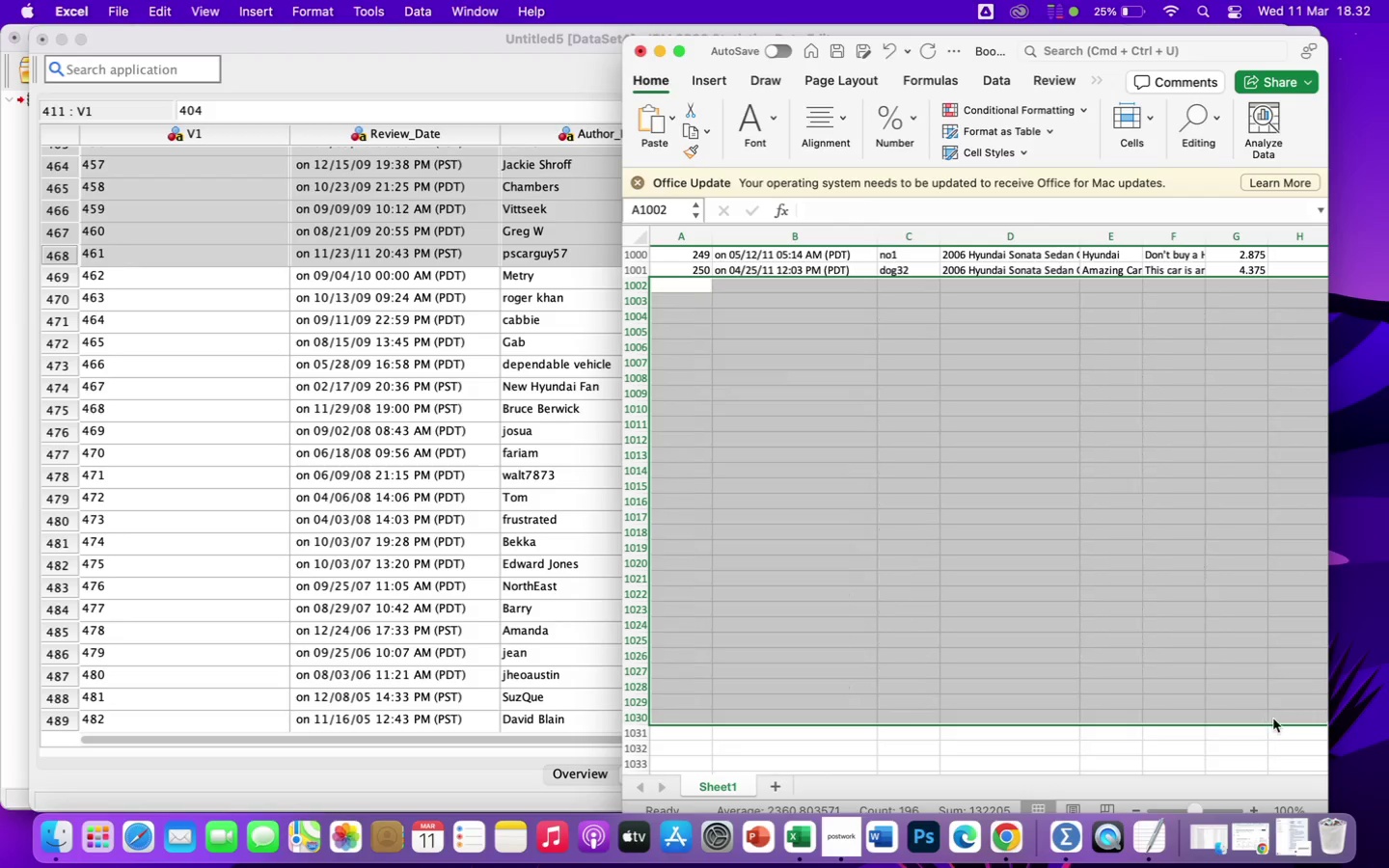 
key(Backspace)
 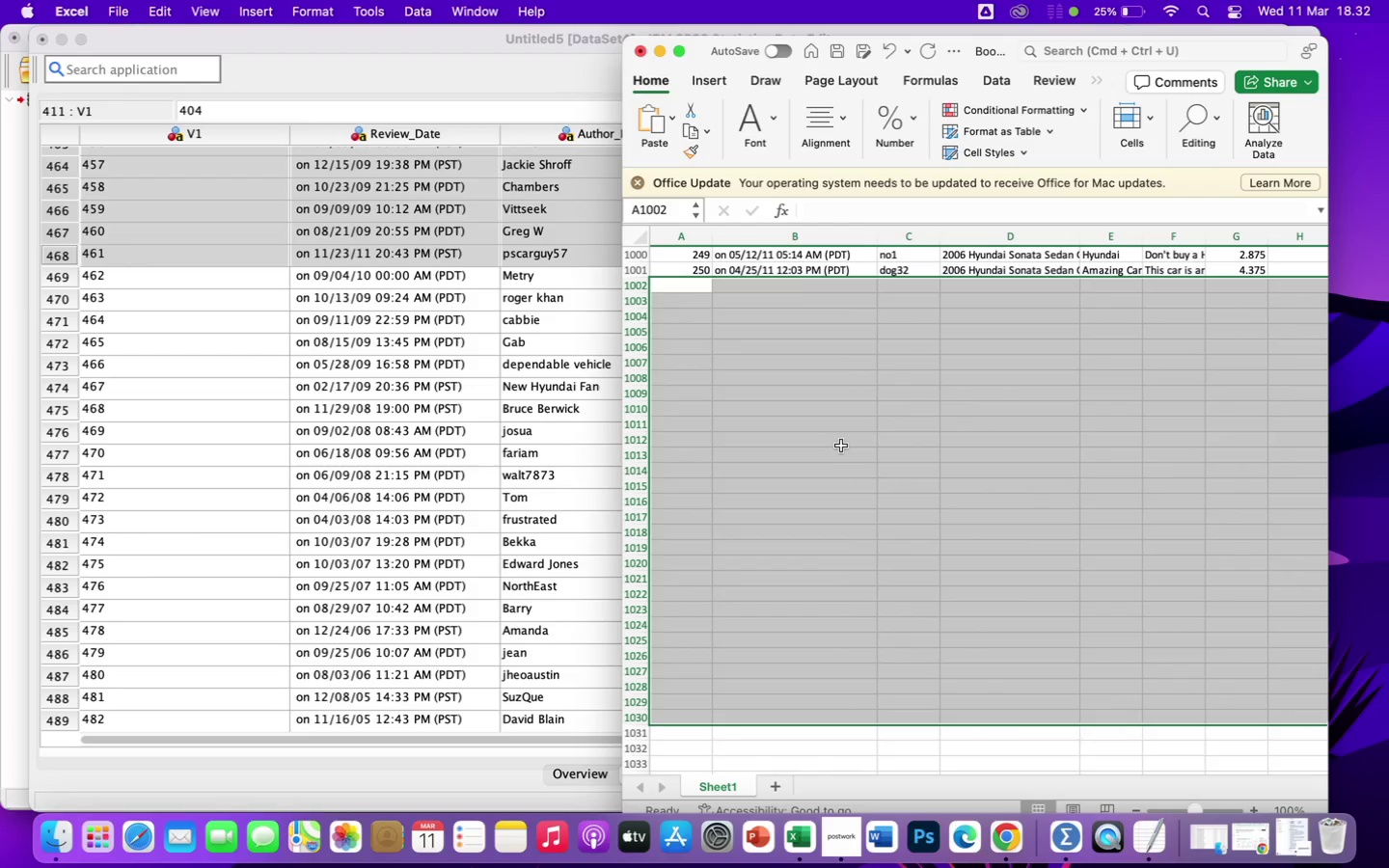 
left_click([839, 445])
 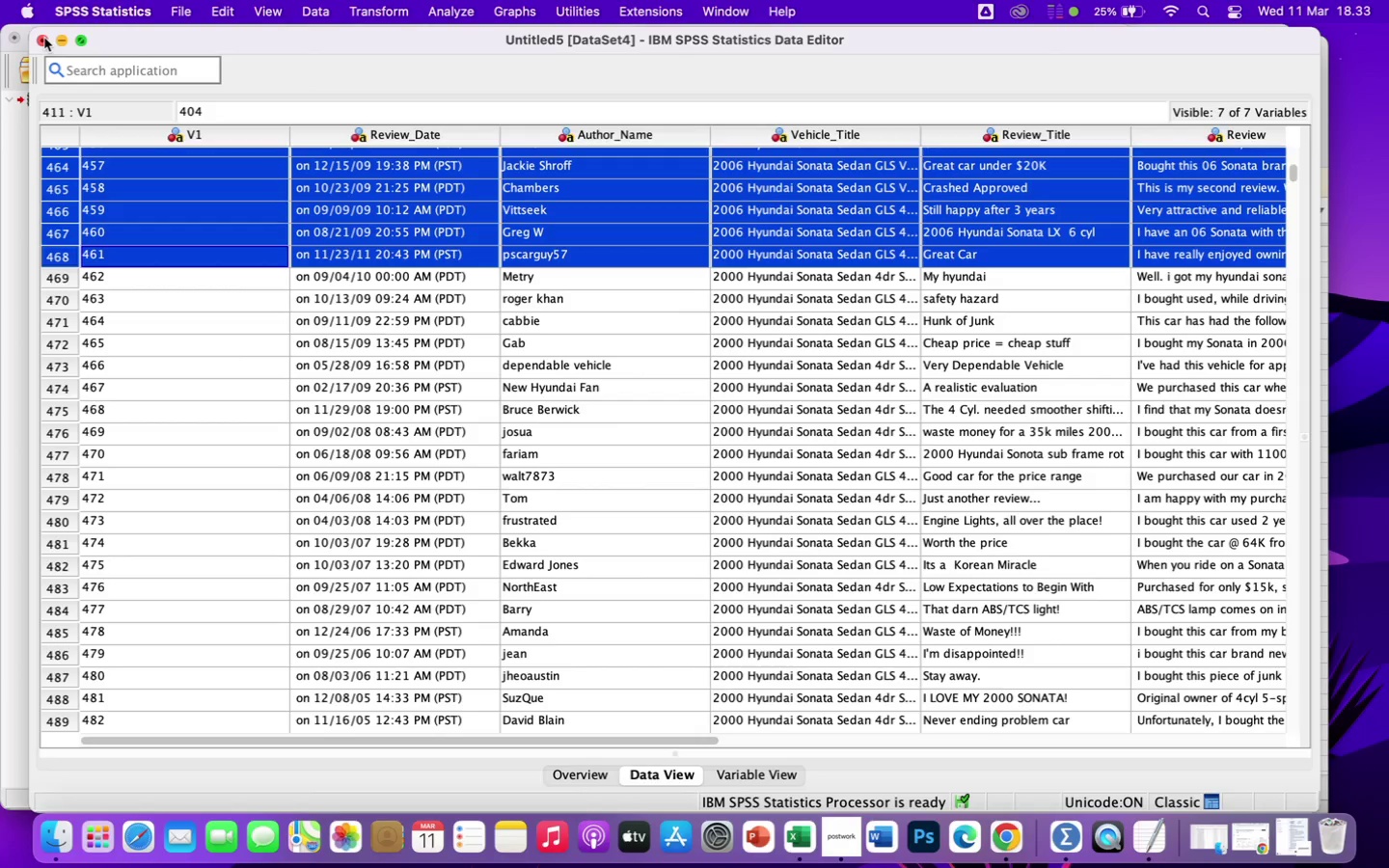 
wait(42.34)
 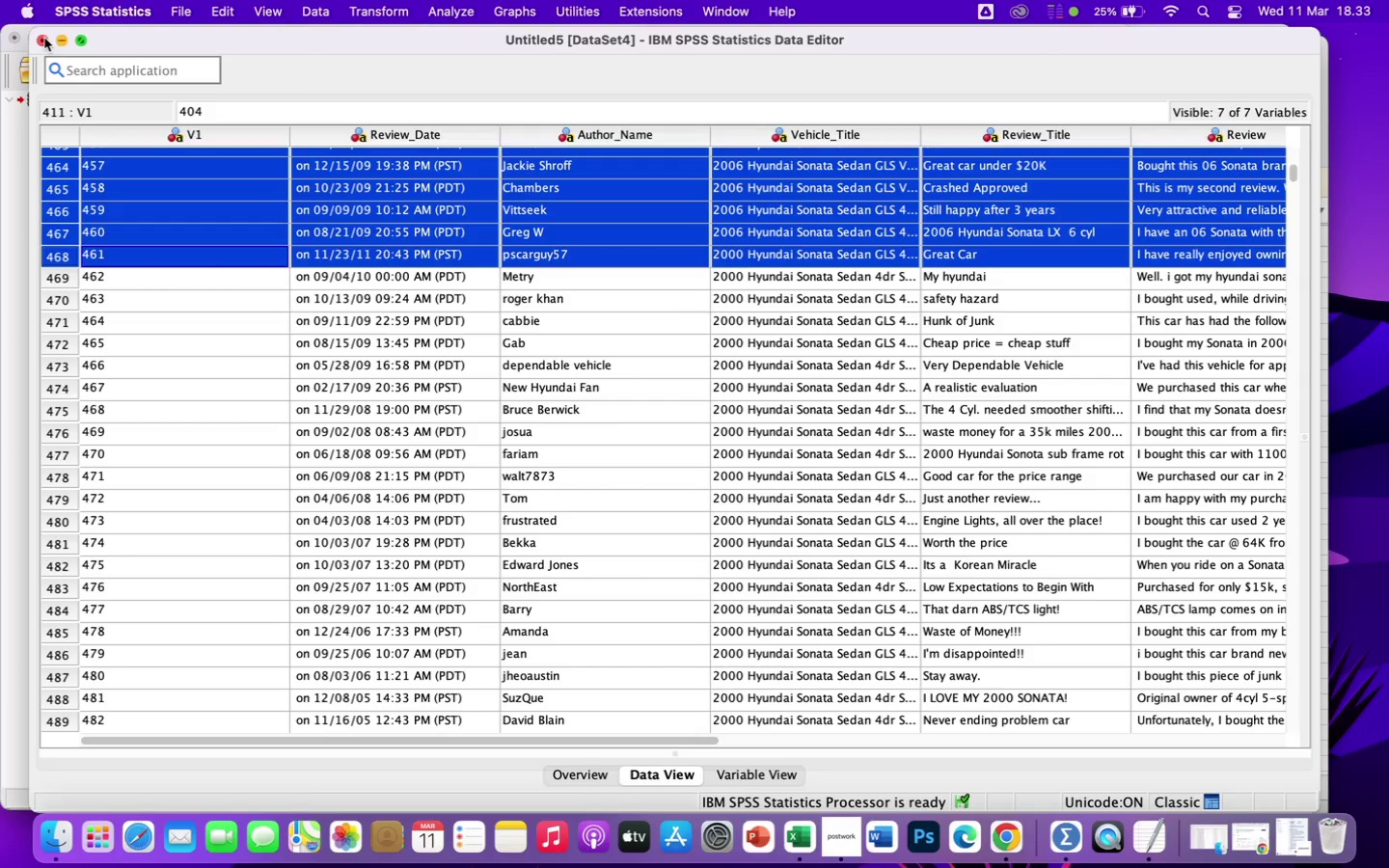 
left_click([794, 834])
 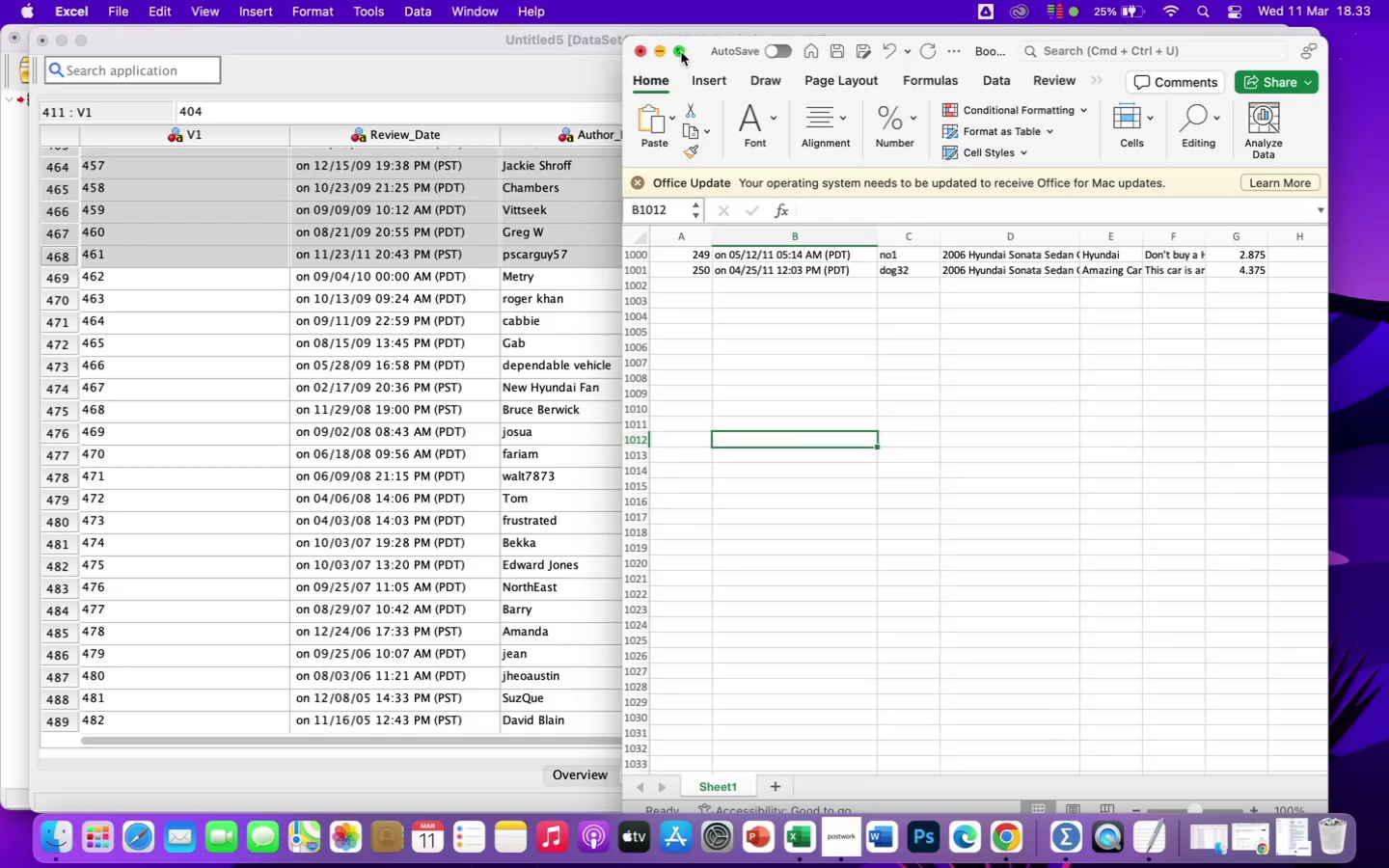 
left_click([683, 52])
 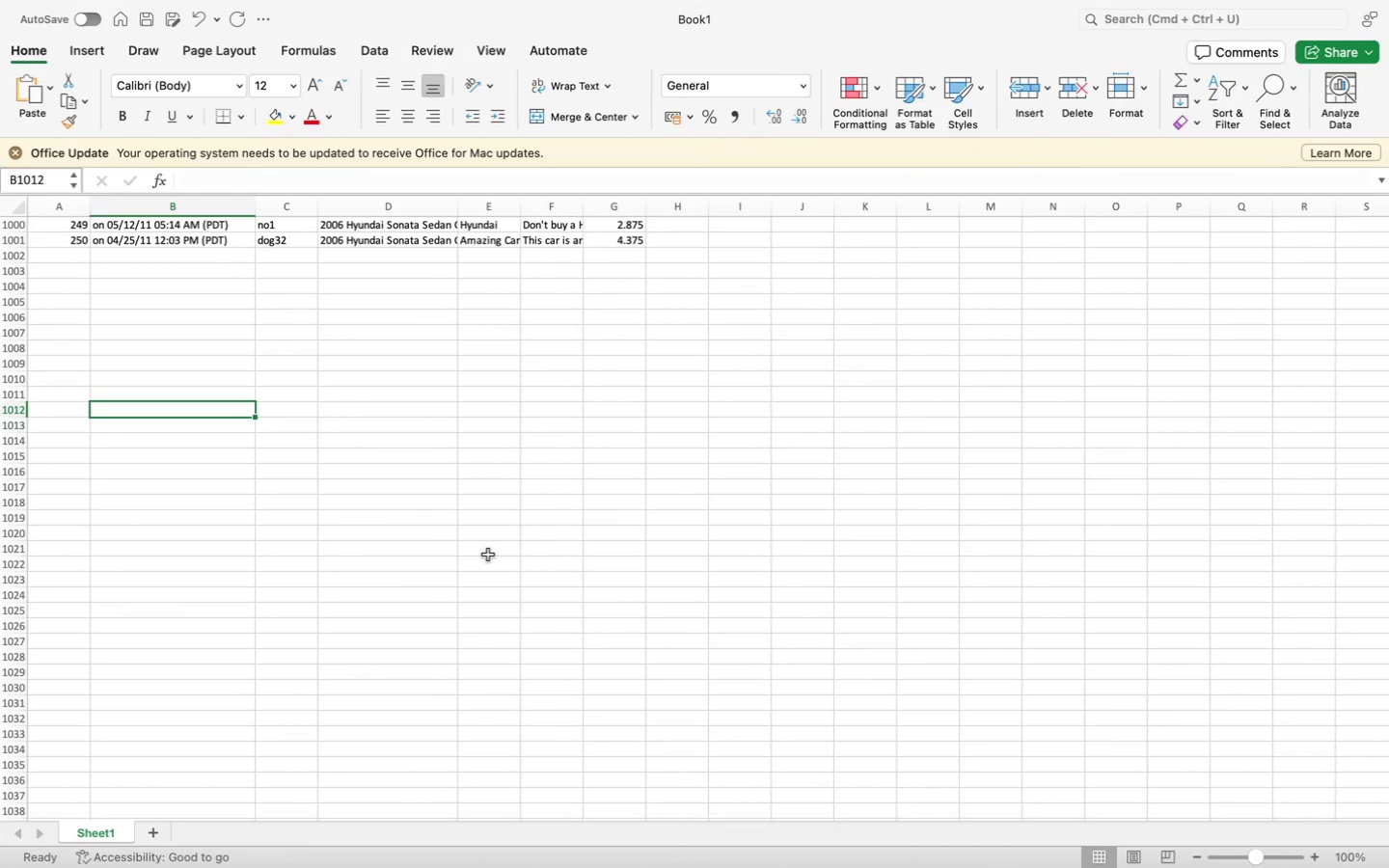 
scroll: coordinate [488, 555], scroll_direction: up, amount: 1007.0
 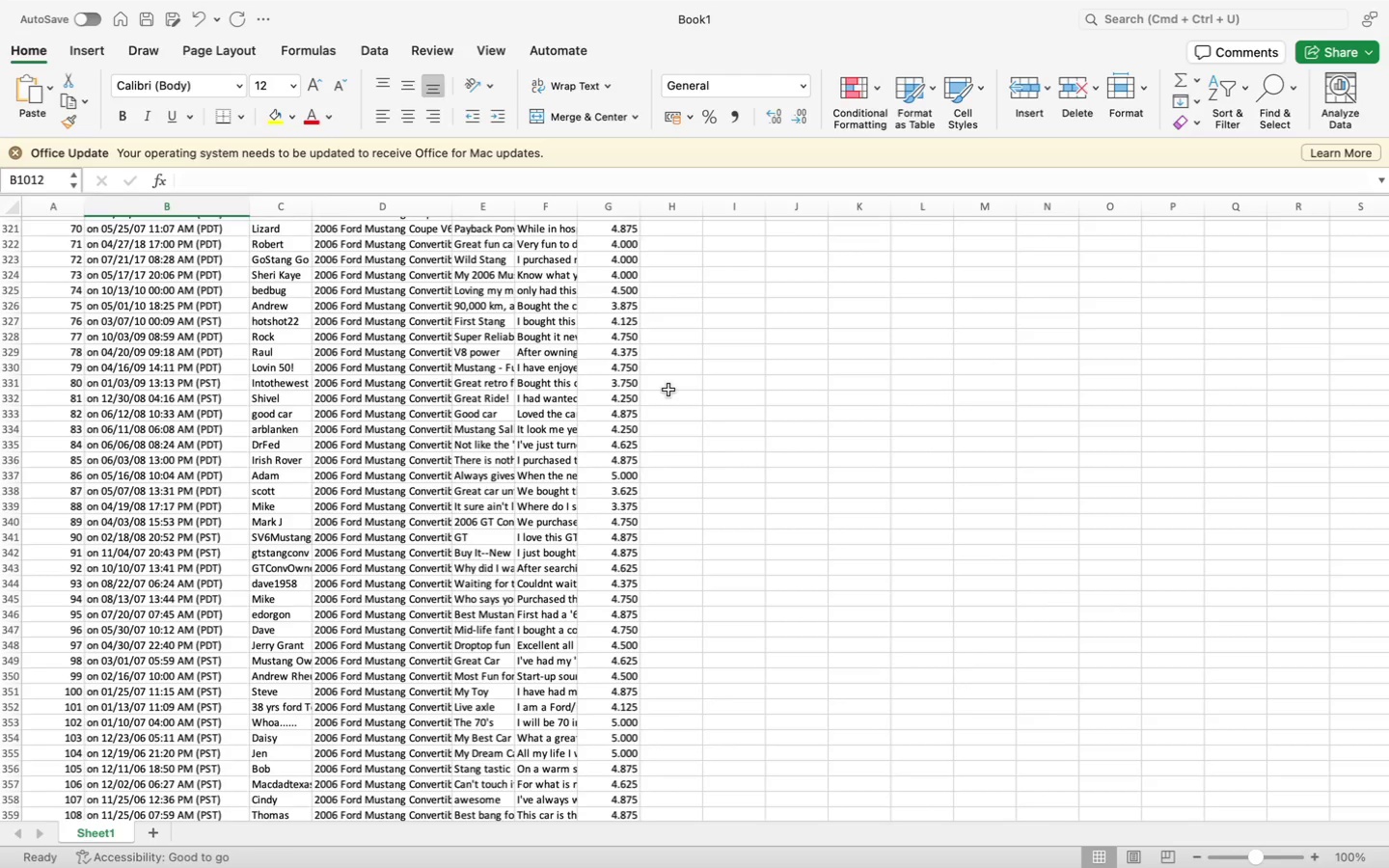 
wait(48.6)
 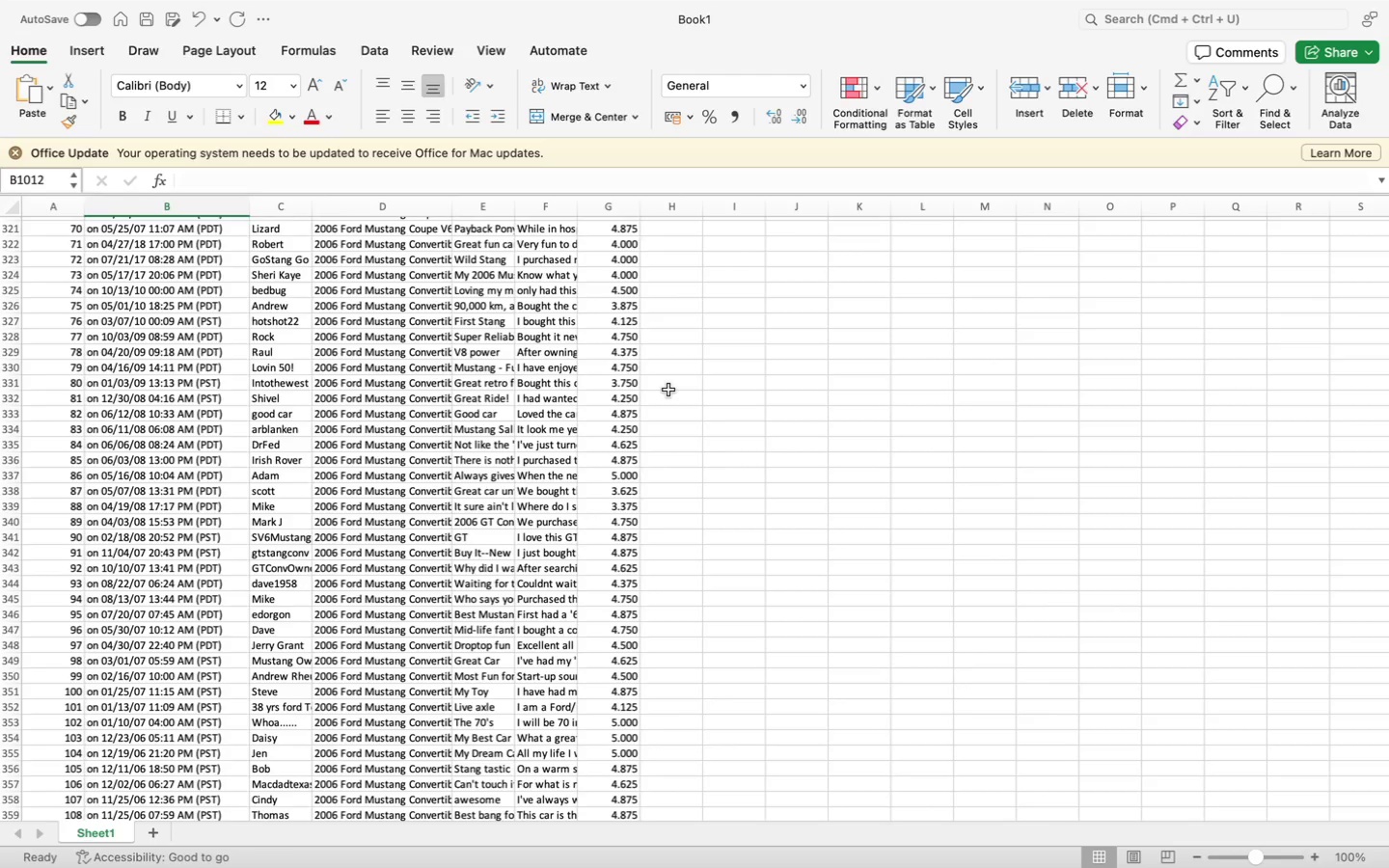 
scroll: coordinate [508, 441], scroll_direction: up, amount: 132.0
 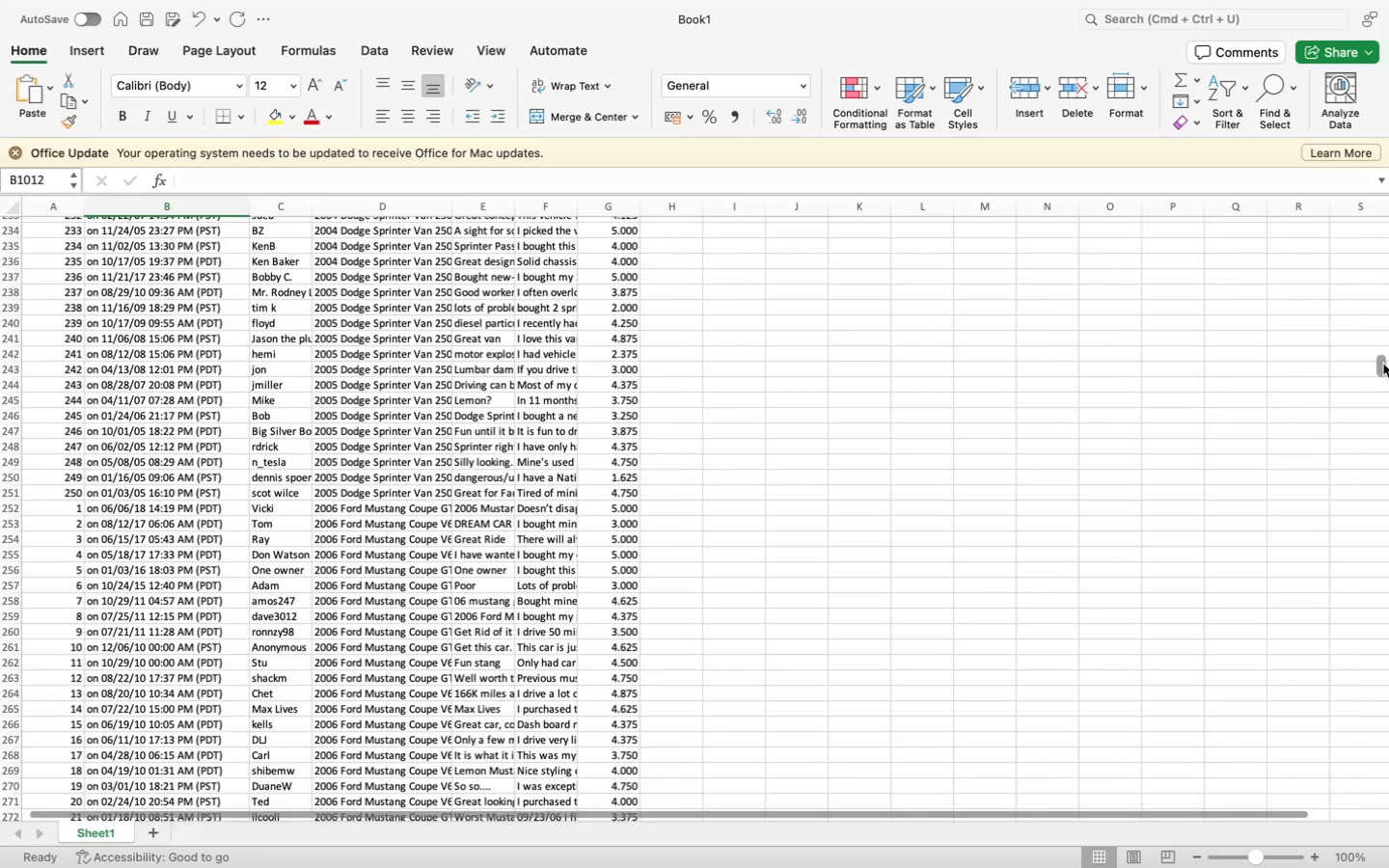 
left_click_drag(start_coordinate=[1383, 365], to_coordinate=[1388, 193])
 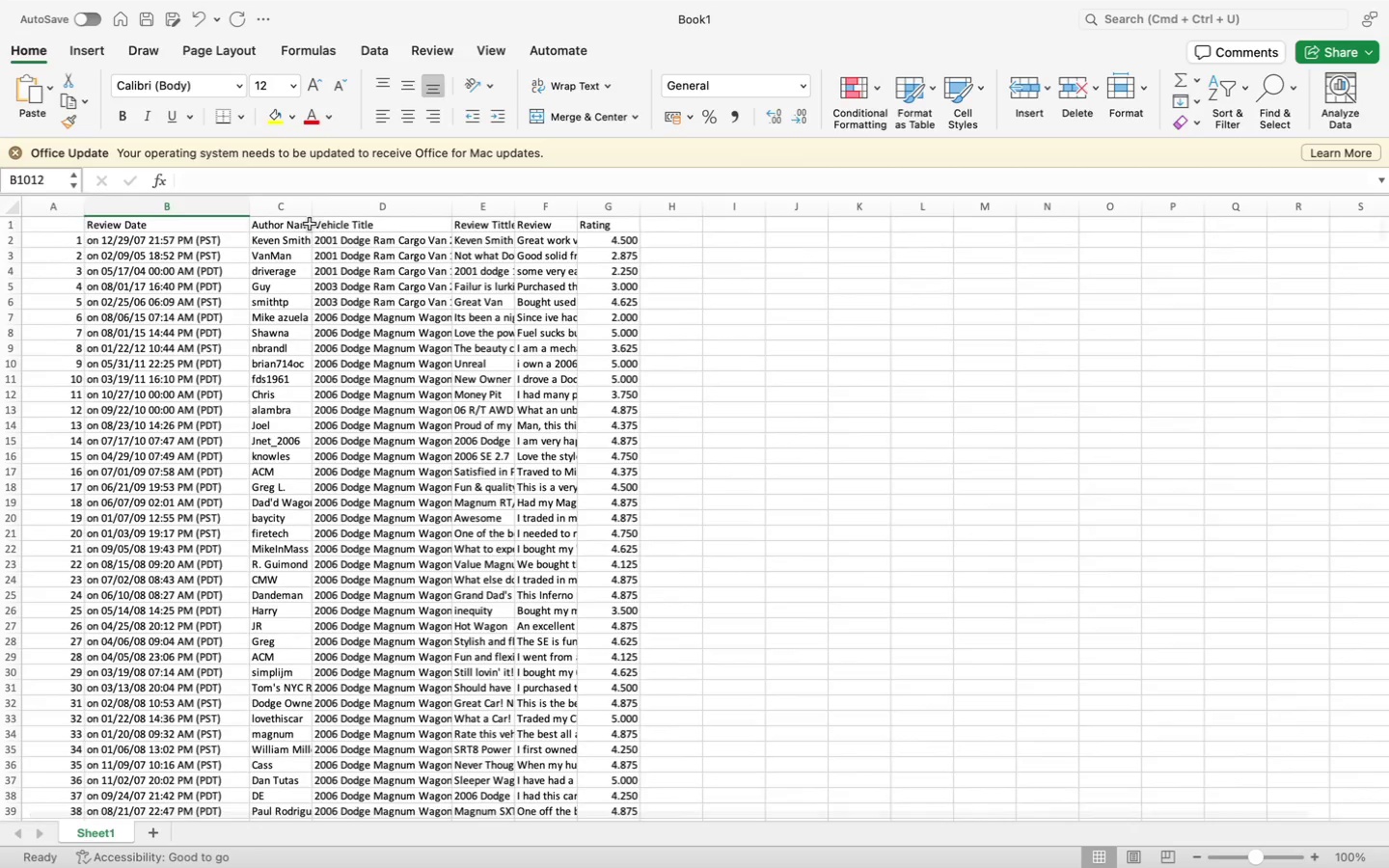 
left_click_drag(start_coordinate=[315, 209], to_coordinate=[369, 219])
 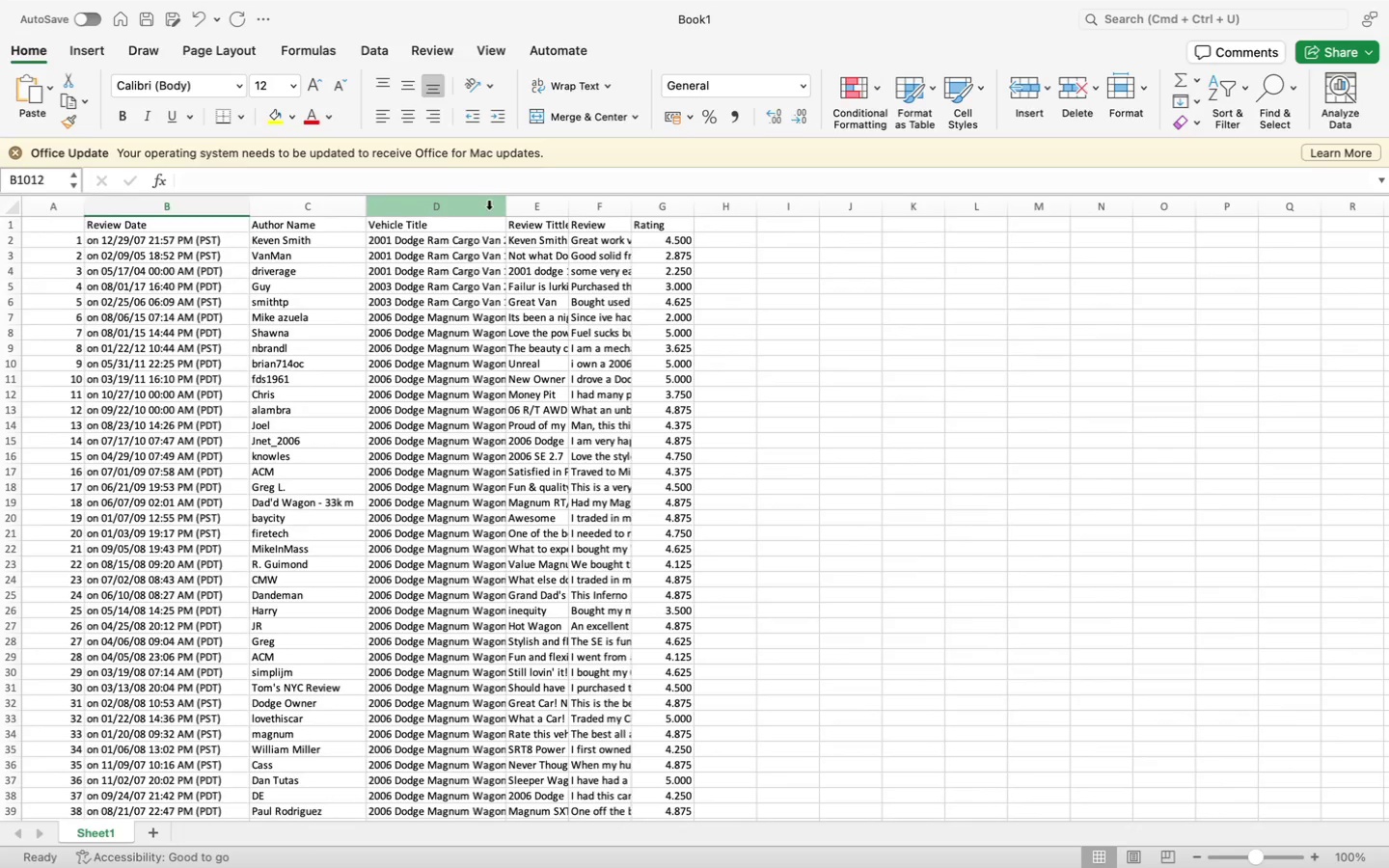 
left_click_drag(start_coordinate=[504, 201], to_coordinate=[628, 210])
 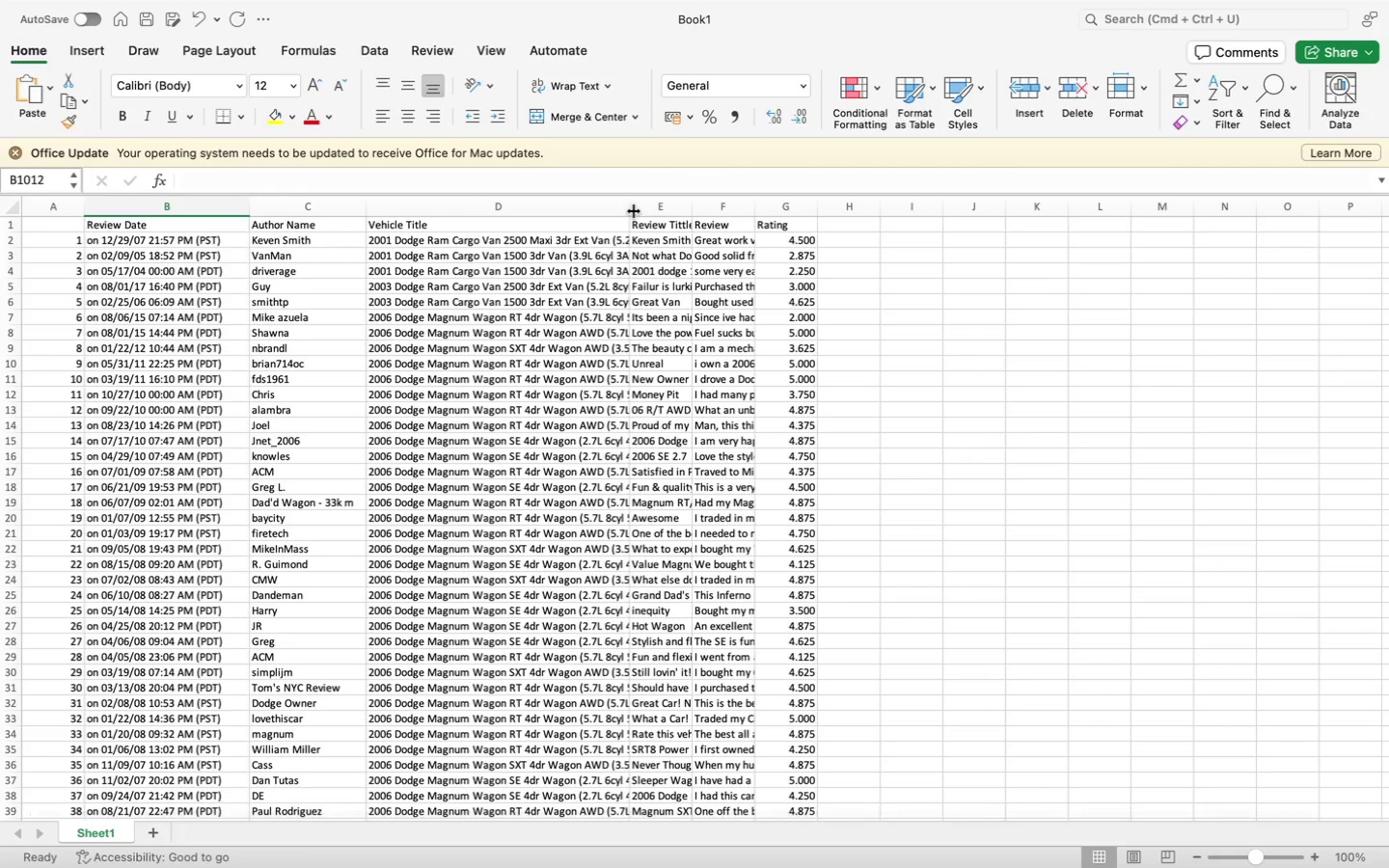 
left_click_drag(start_coordinate=[634, 211], to_coordinate=[732, 223])
 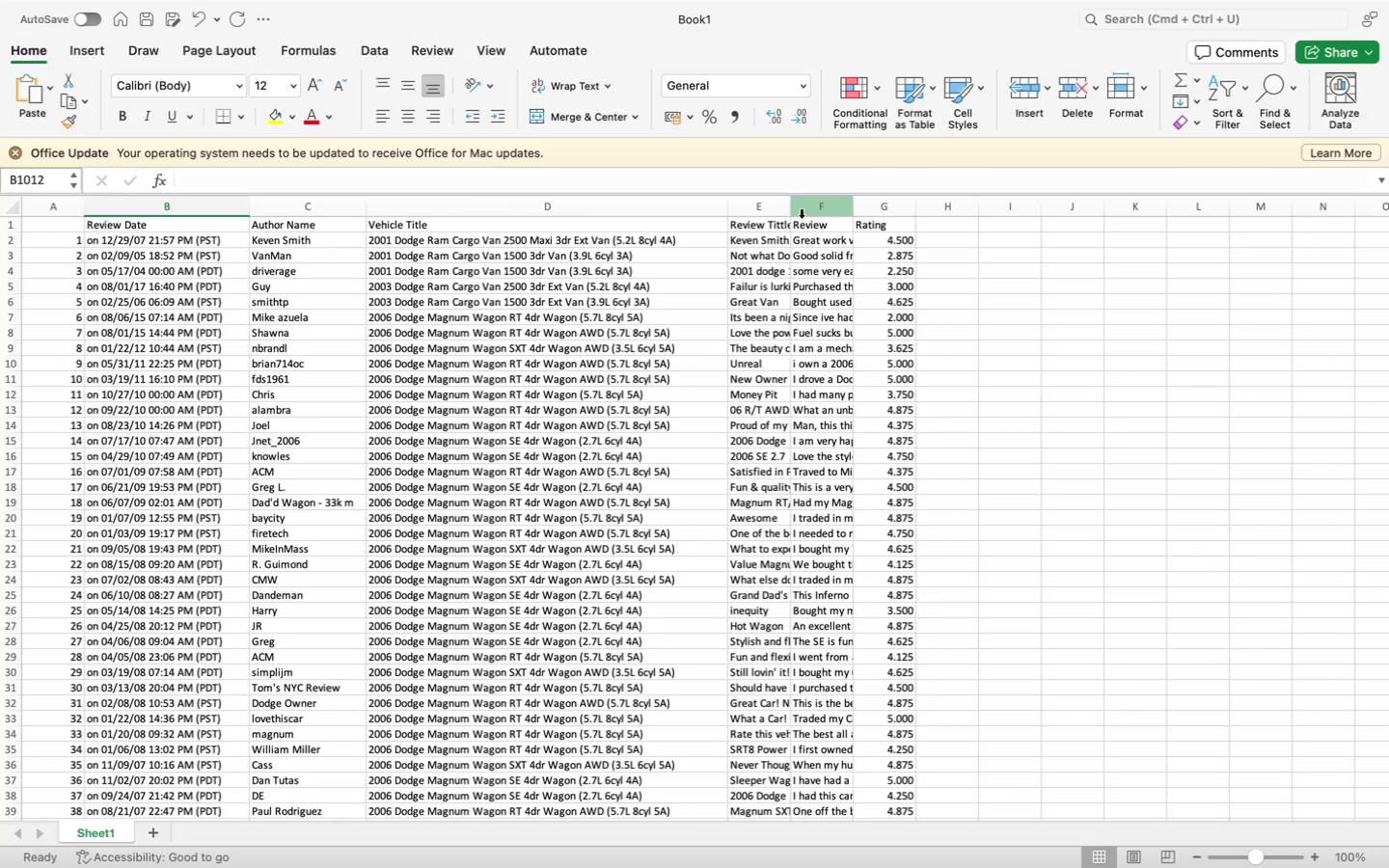 
left_click_drag(start_coordinate=[794, 208], to_coordinate=[914, 218])
 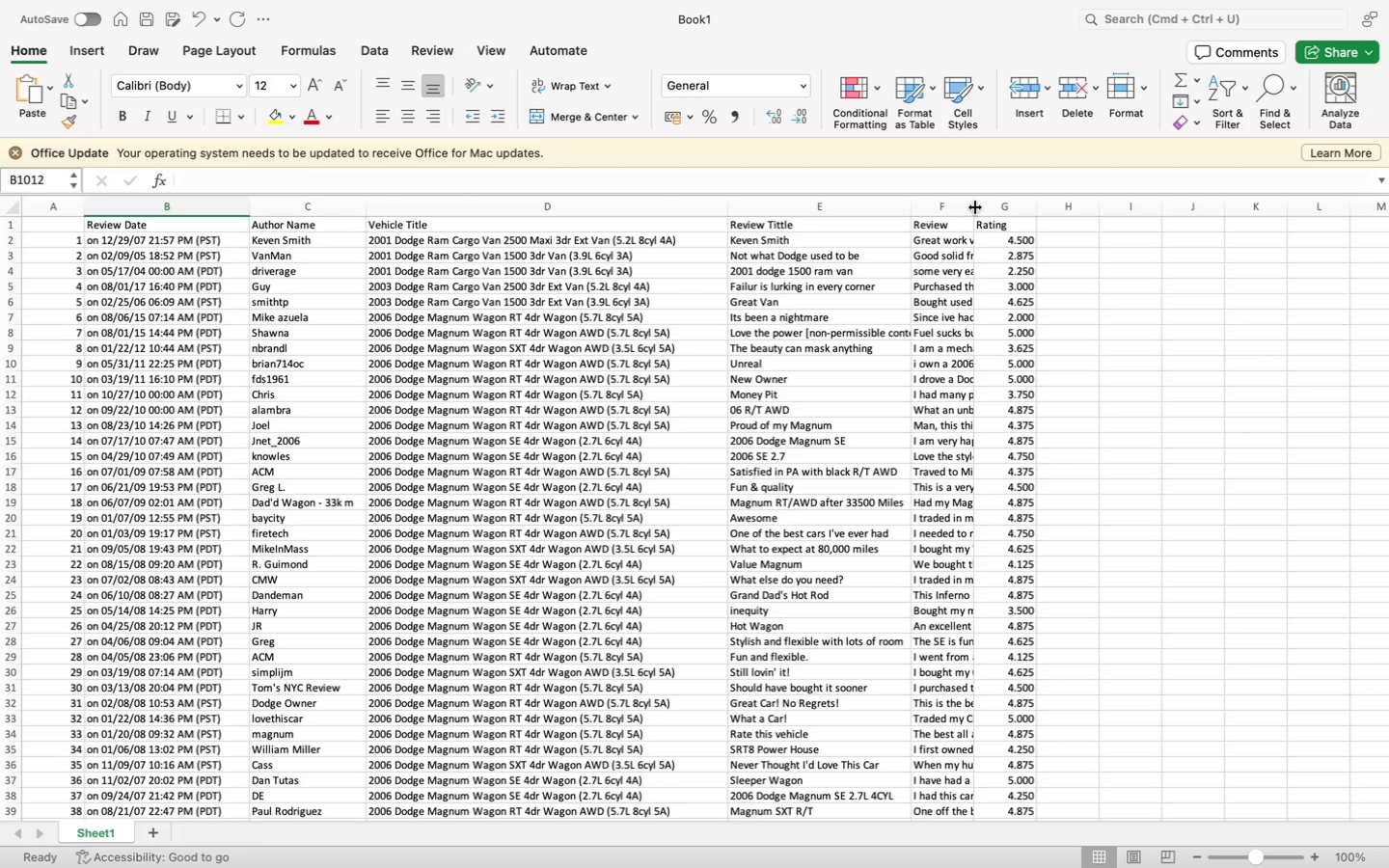 
left_click_drag(start_coordinate=[975, 207], to_coordinate=[1071, 214])
 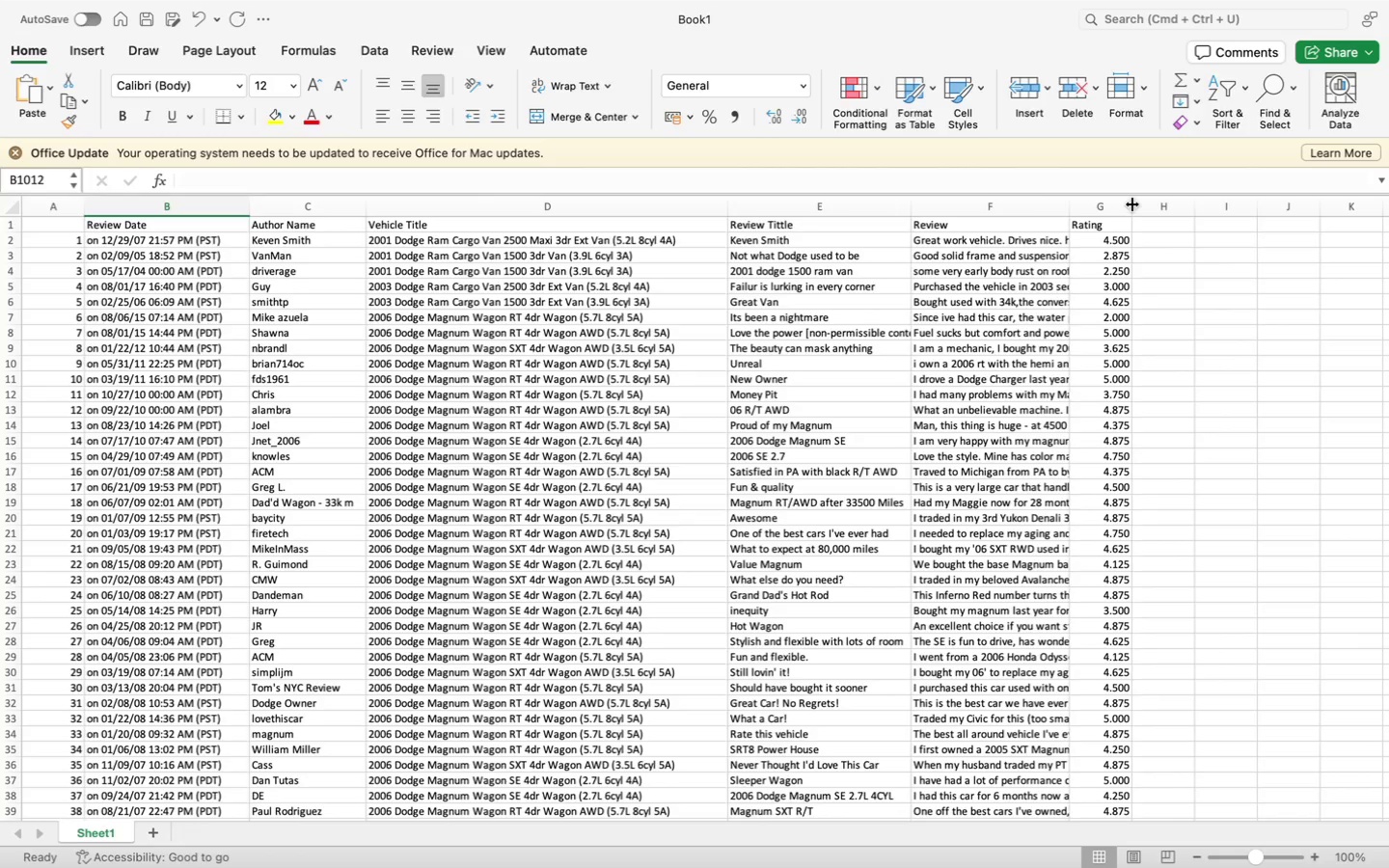 
left_click_drag(start_coordinate=[1132, 204], to_coordinate=[1160, 205])
 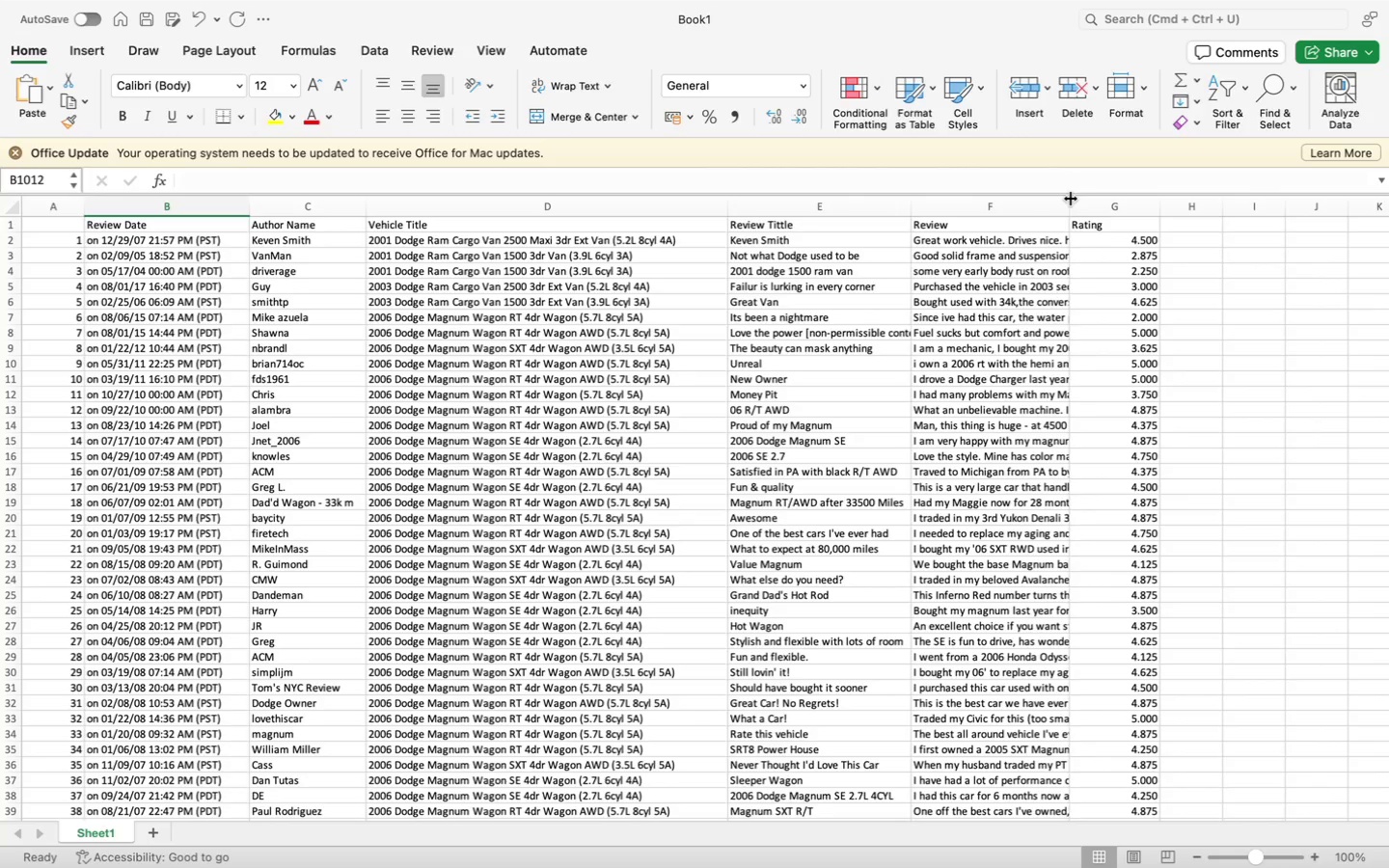 
left_click_drag(start_coordinate=[1070, 200], to_coordinate=[1117, 204])
 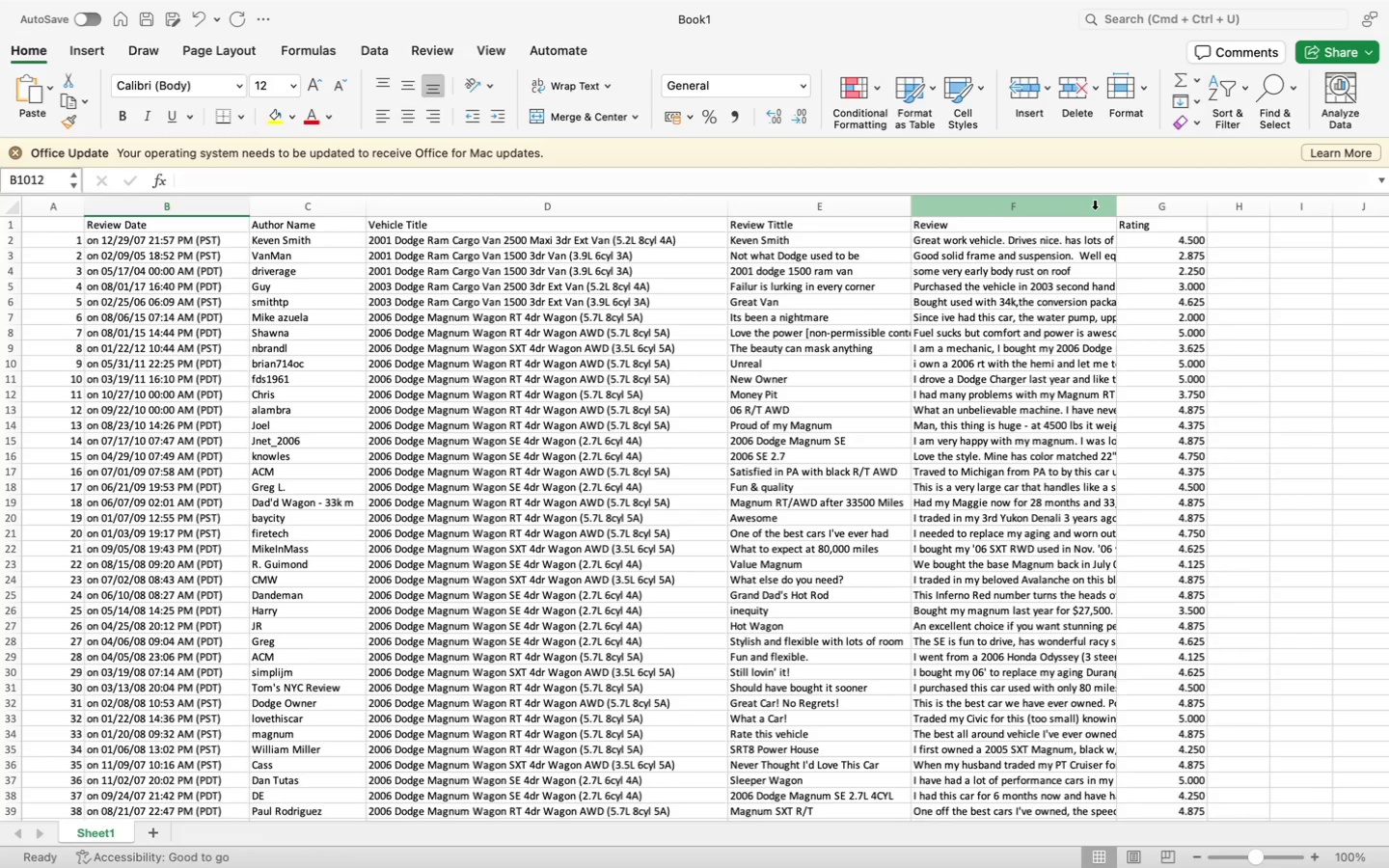 
wait(9.85)
 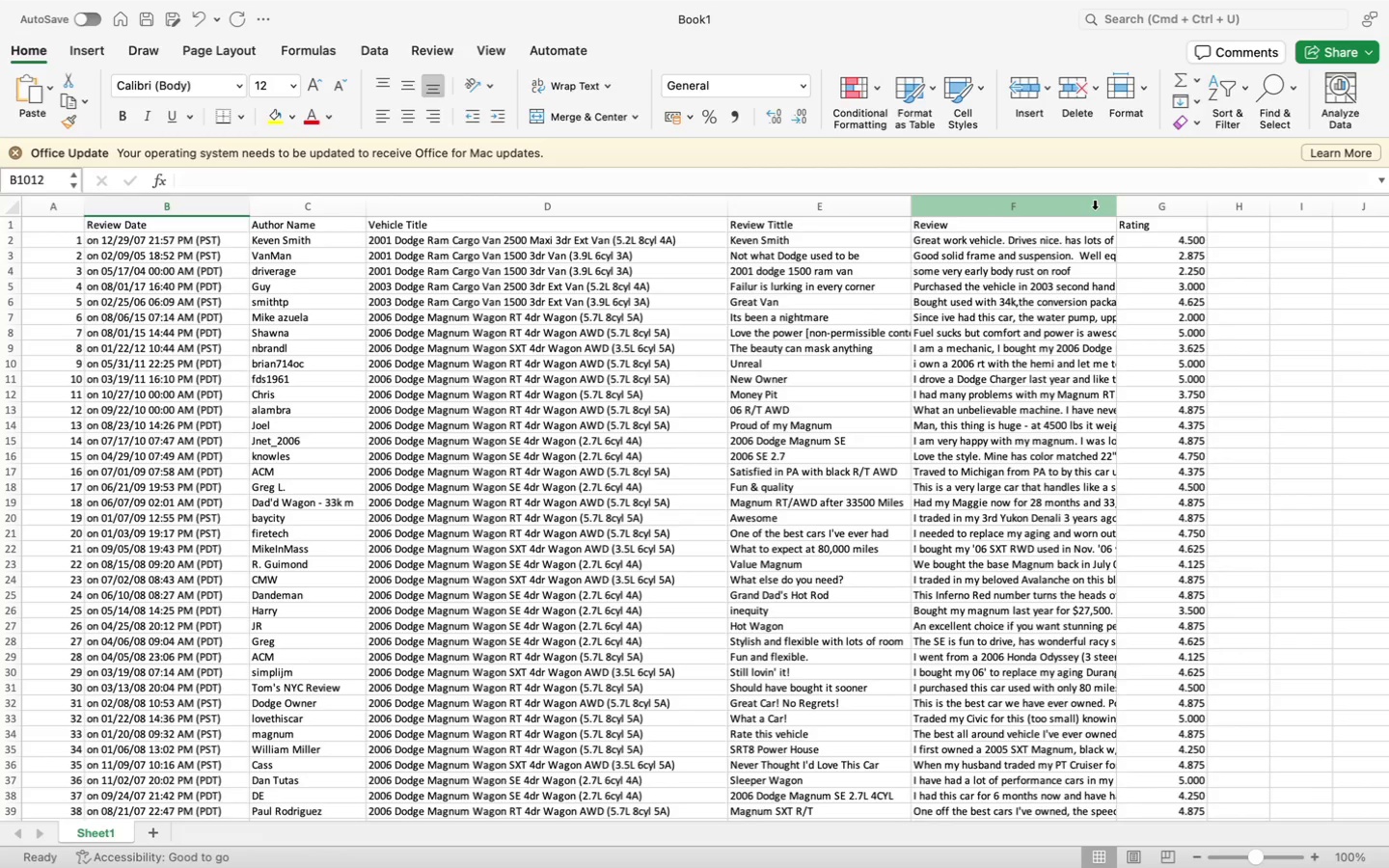 
left_click_drag(start_coordinate=[223, 226], to_coordinate=[1129, 226])
 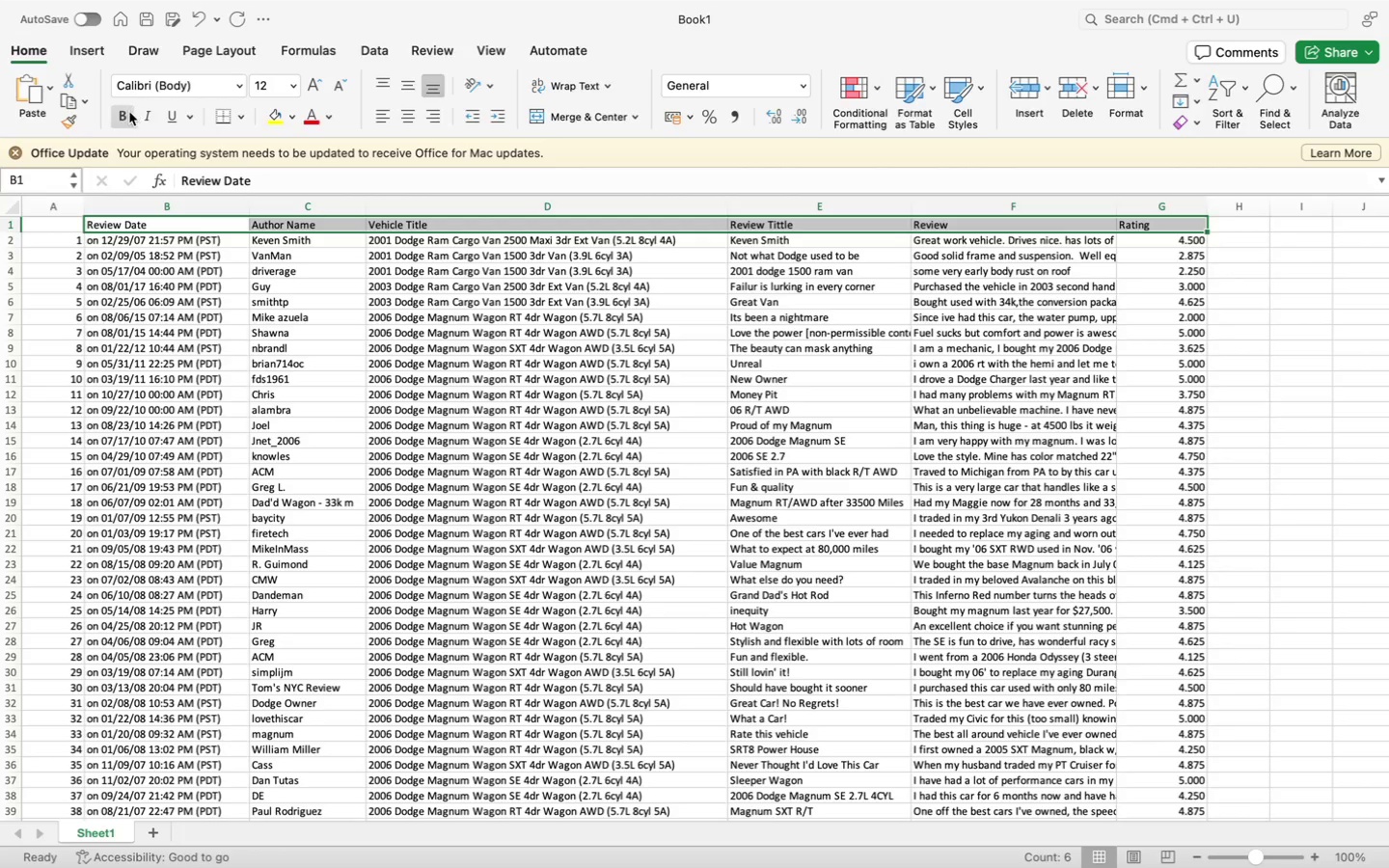 
left_click([127, 113])
 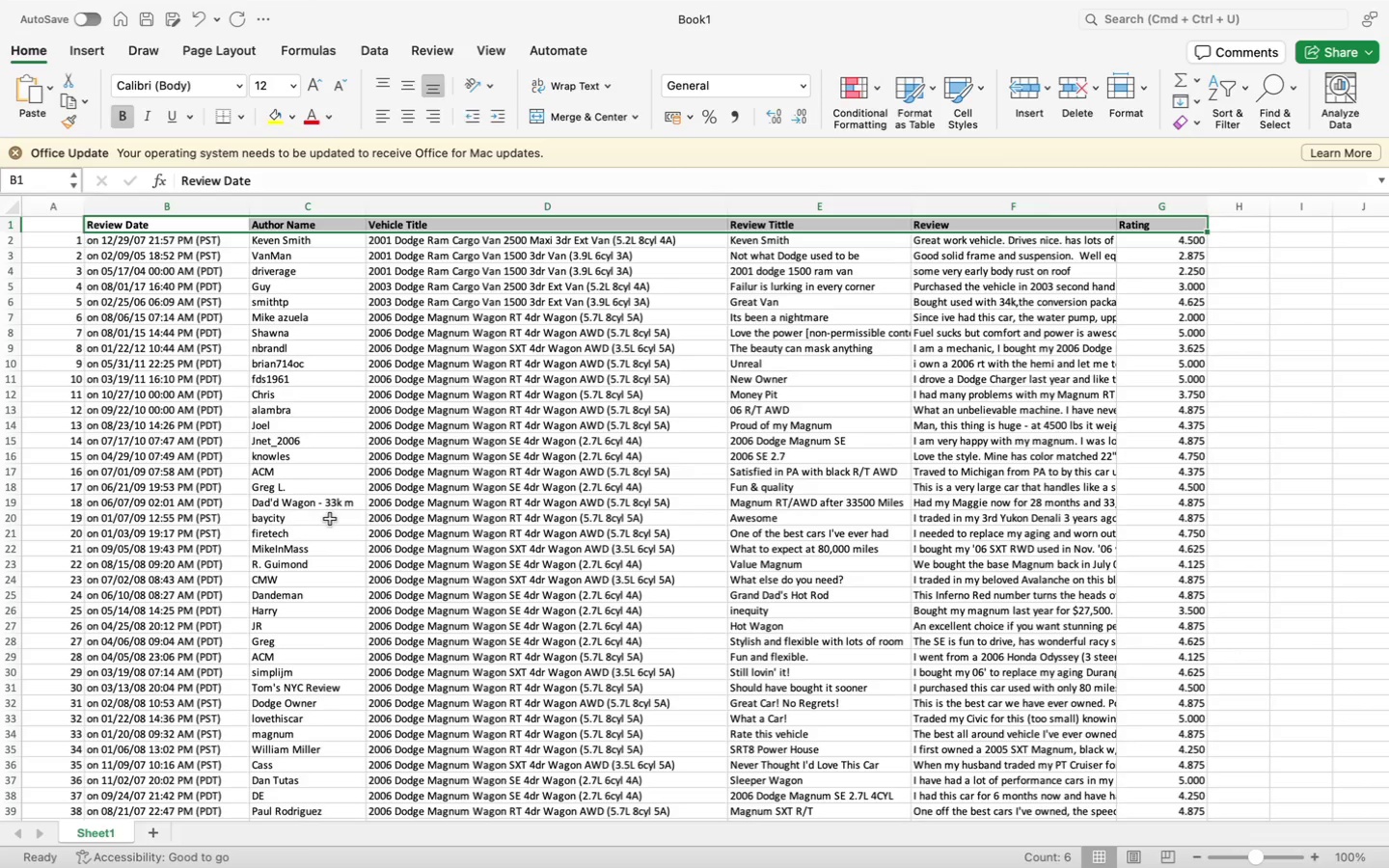 
wait(40.18)
 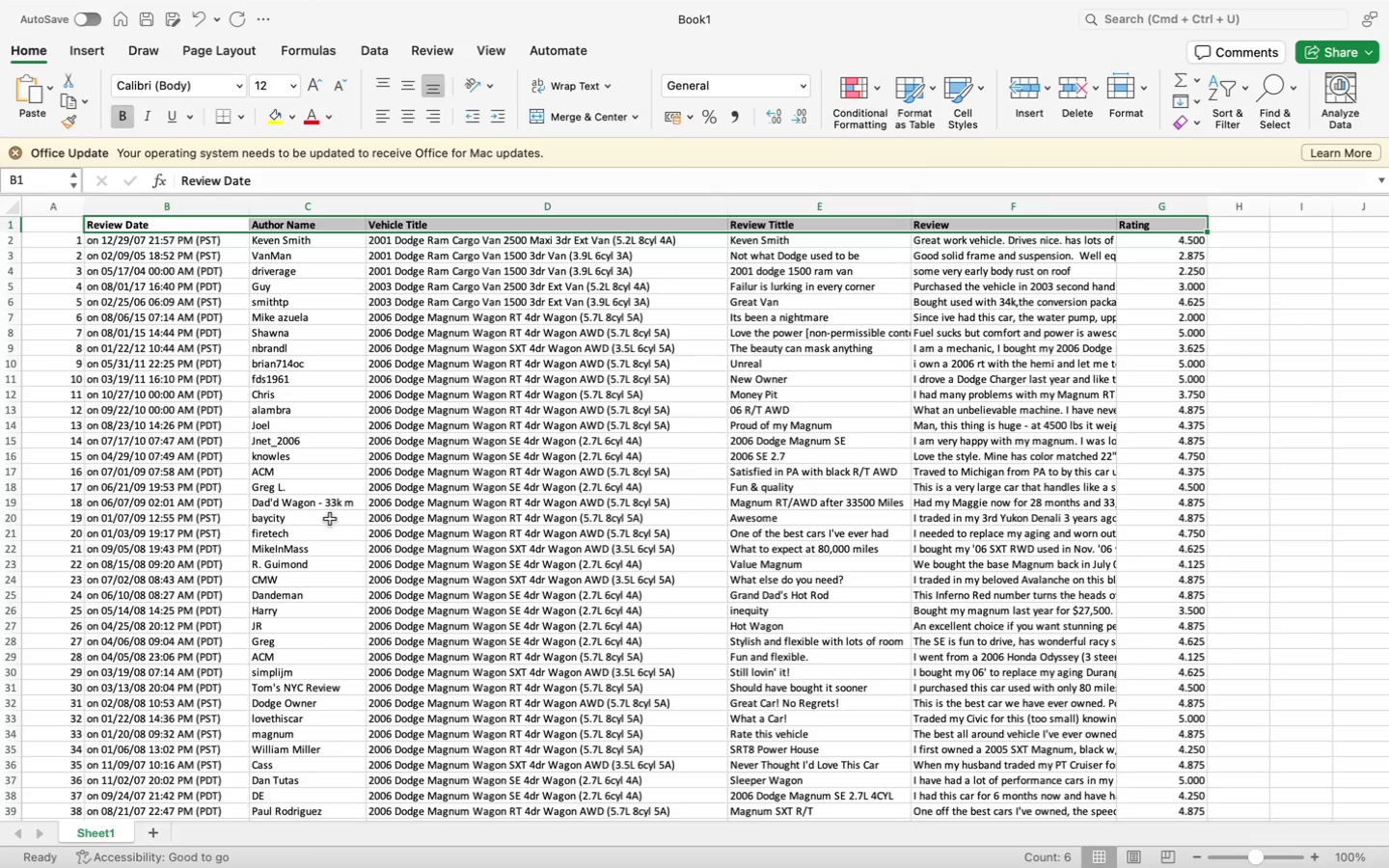 
left_click([133, 179])
 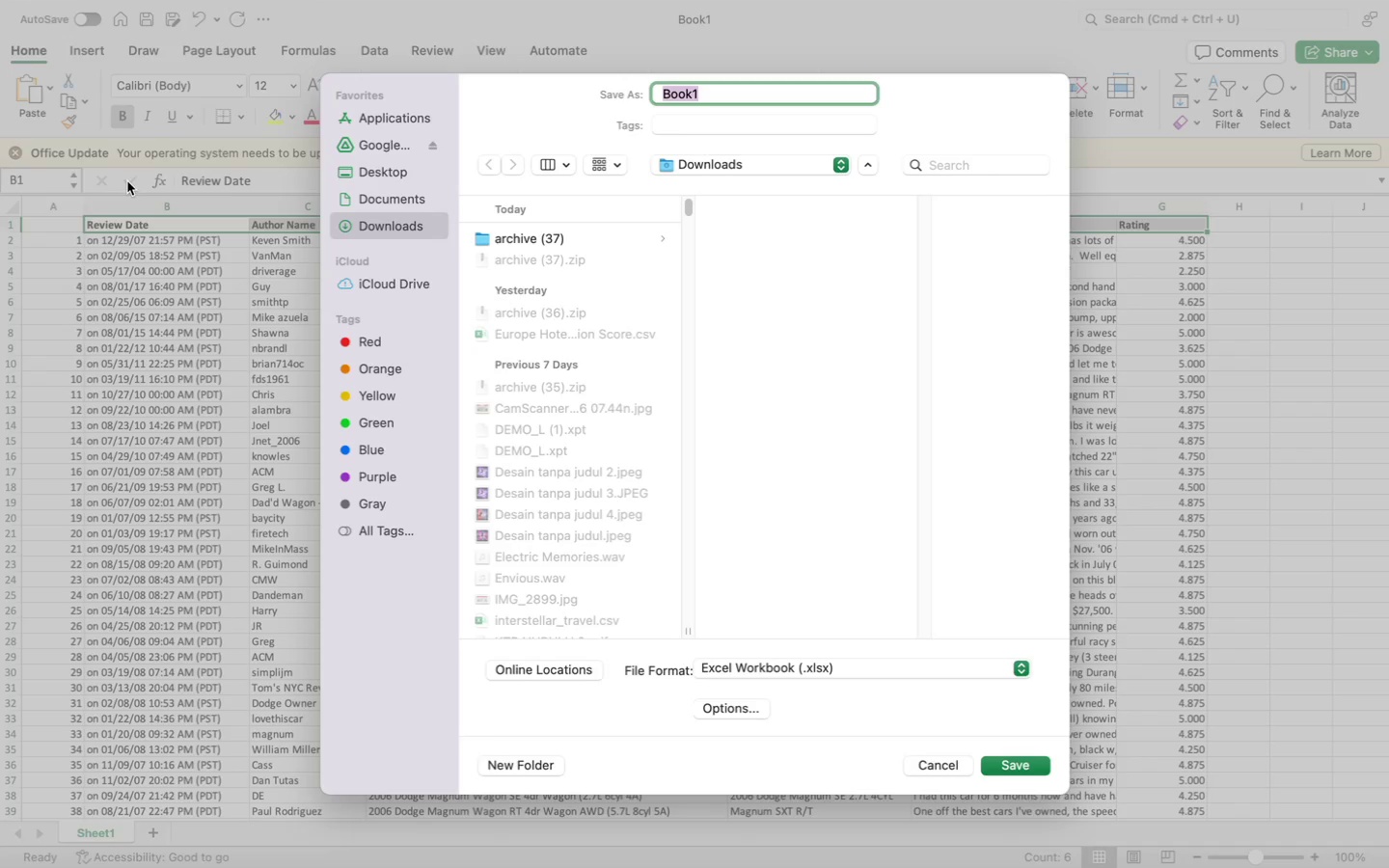 
wait(13.98)
 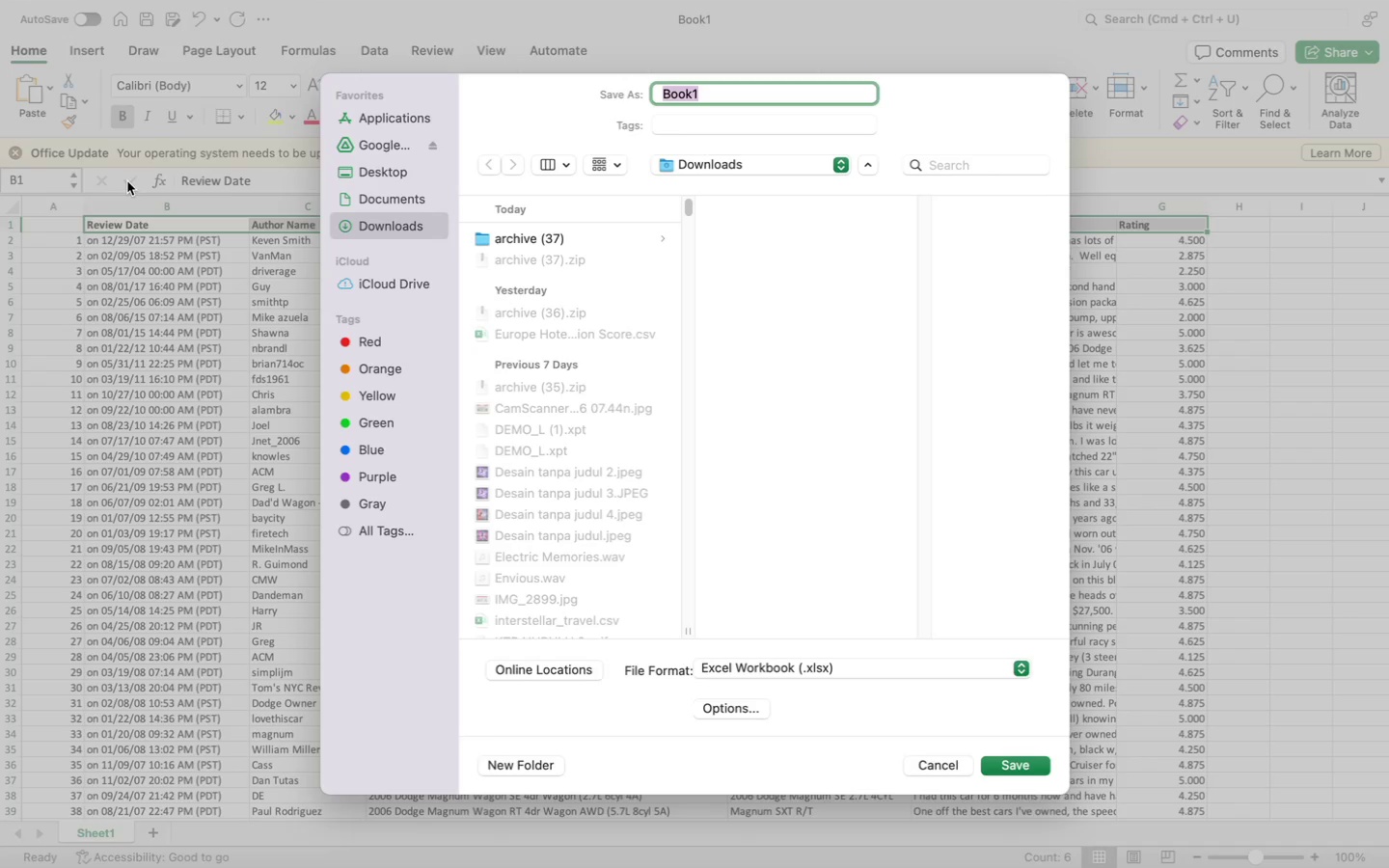 
type(Auto_Service_Data)
 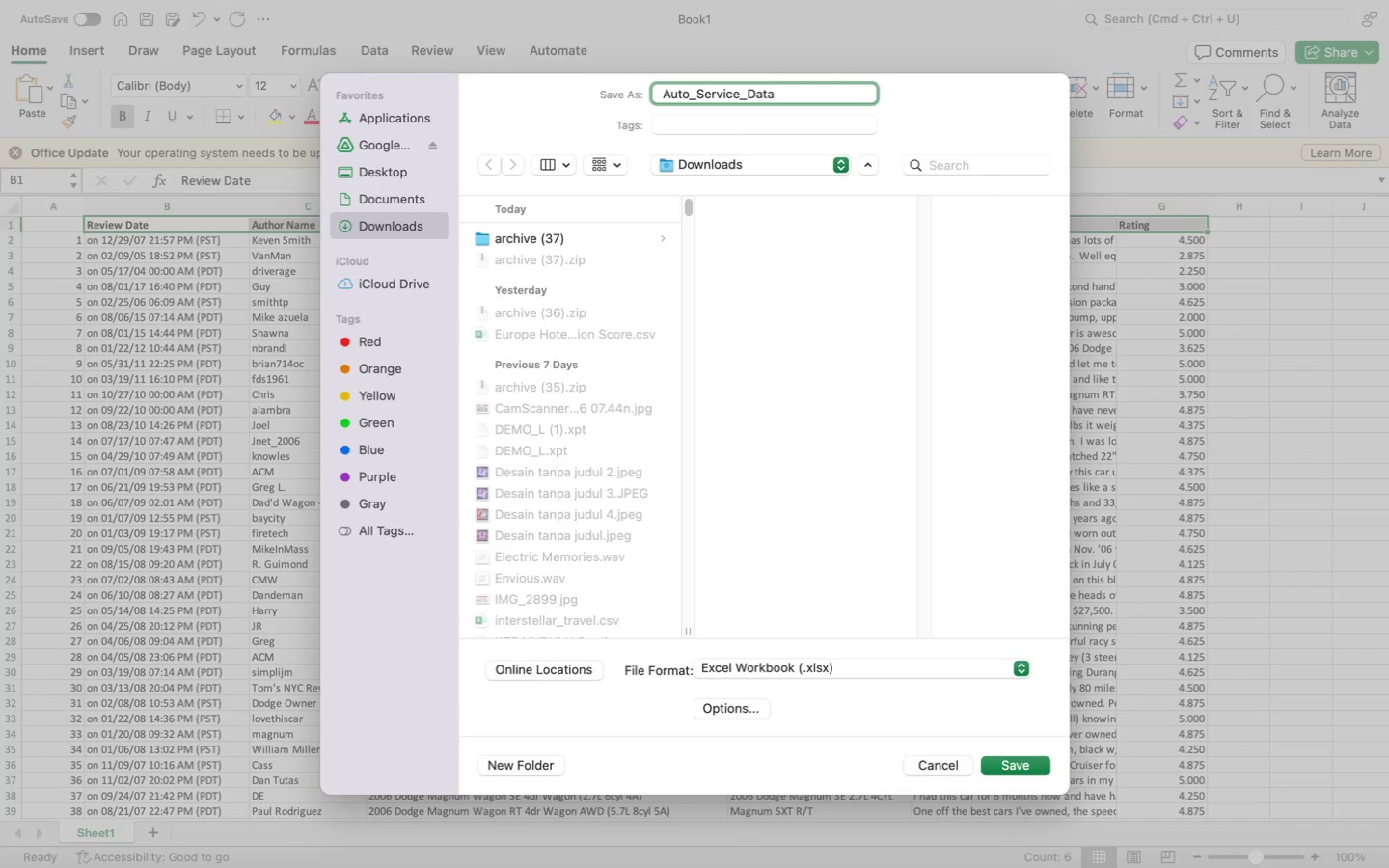 
wait(13.81)
 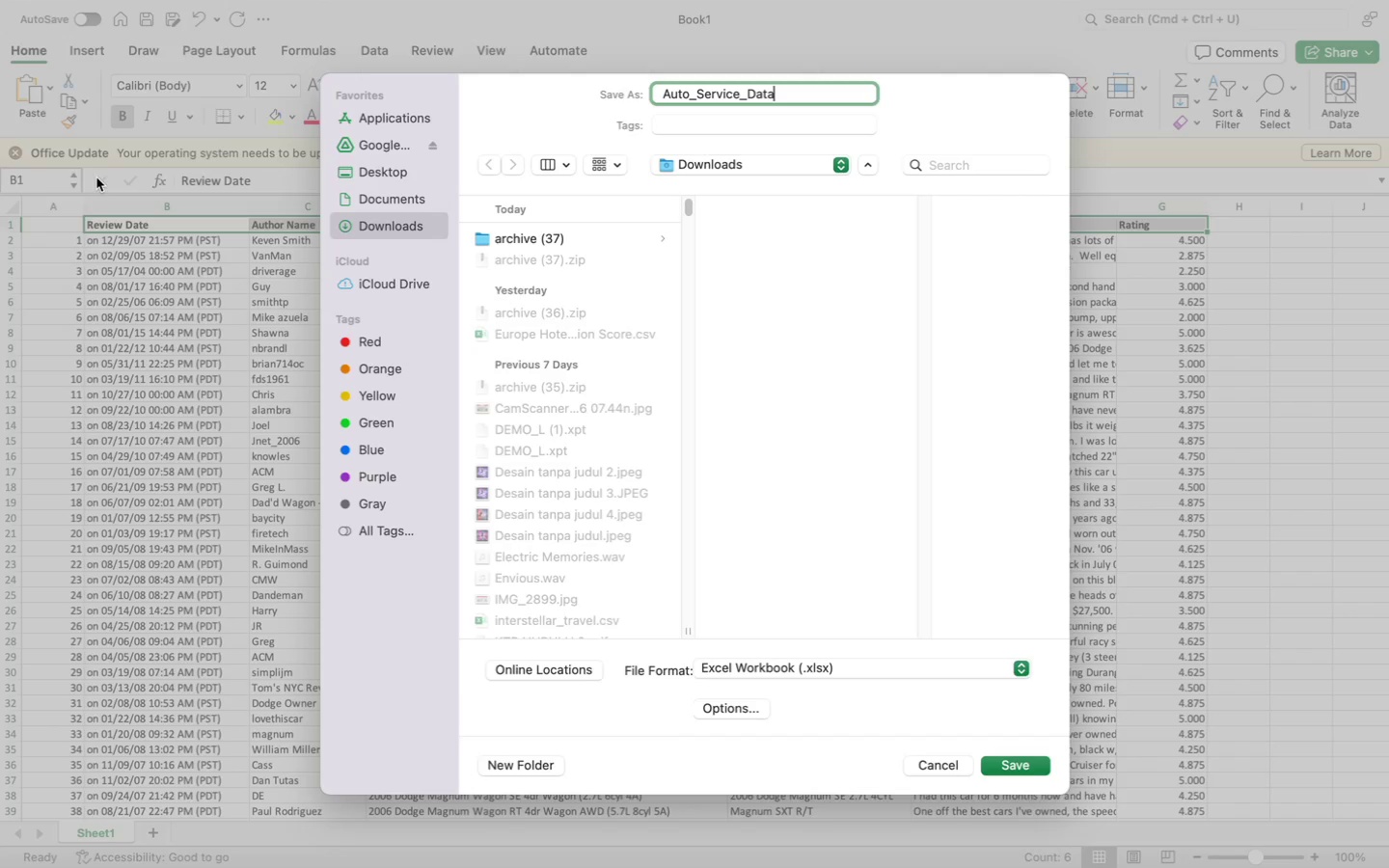 
left_click([828, 665])
 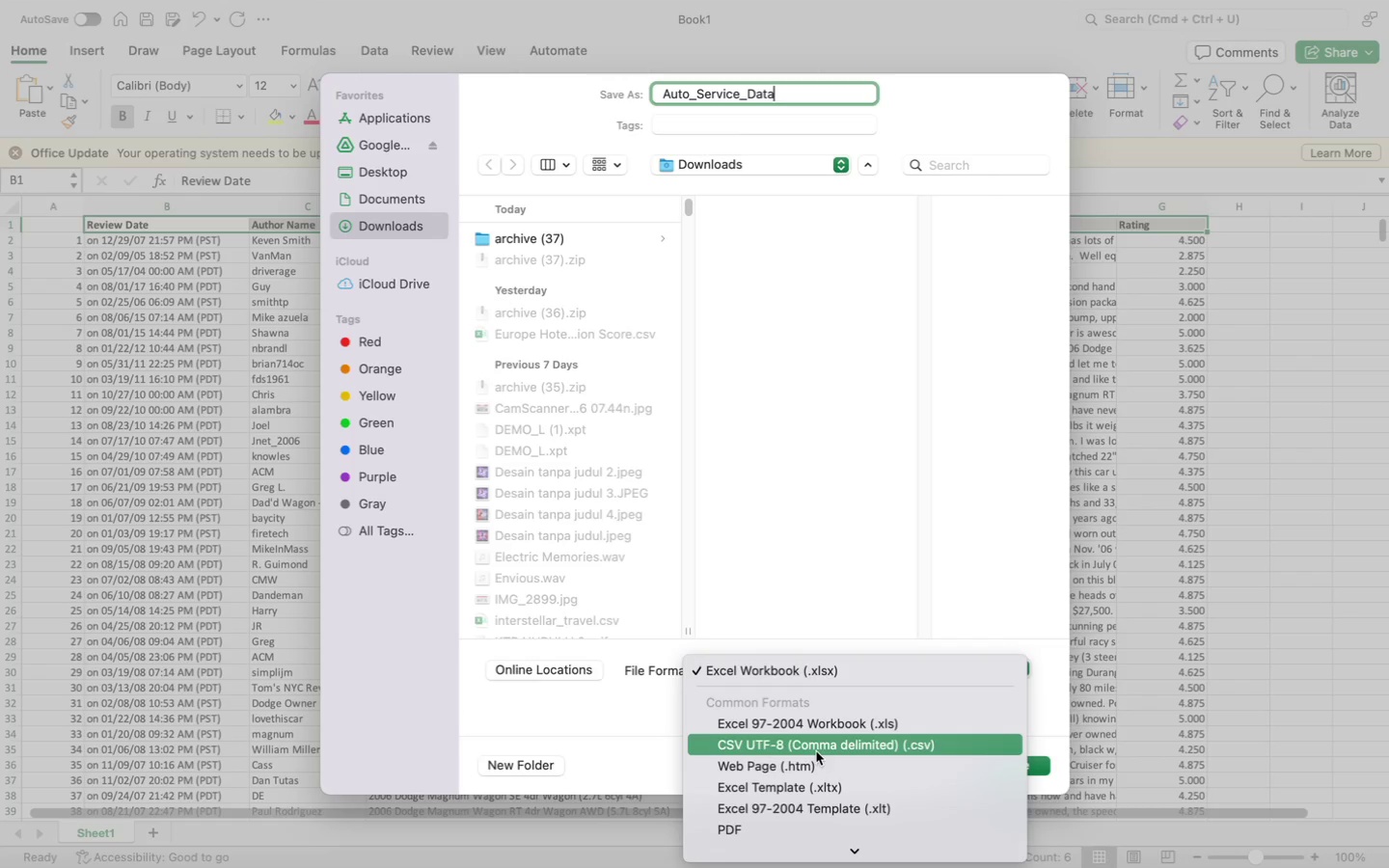 
left_click([817, 747])
 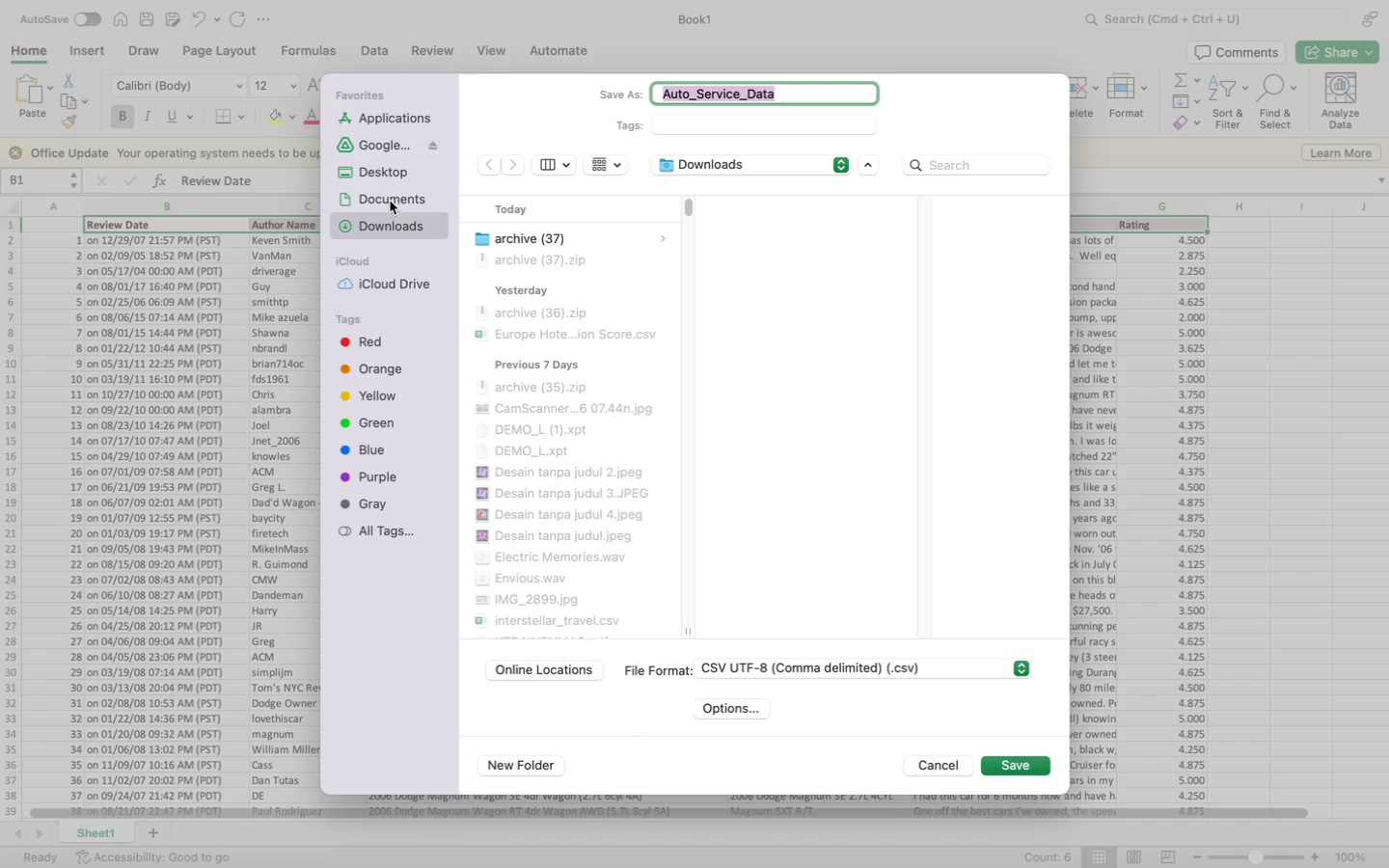 
wait(10.08)
 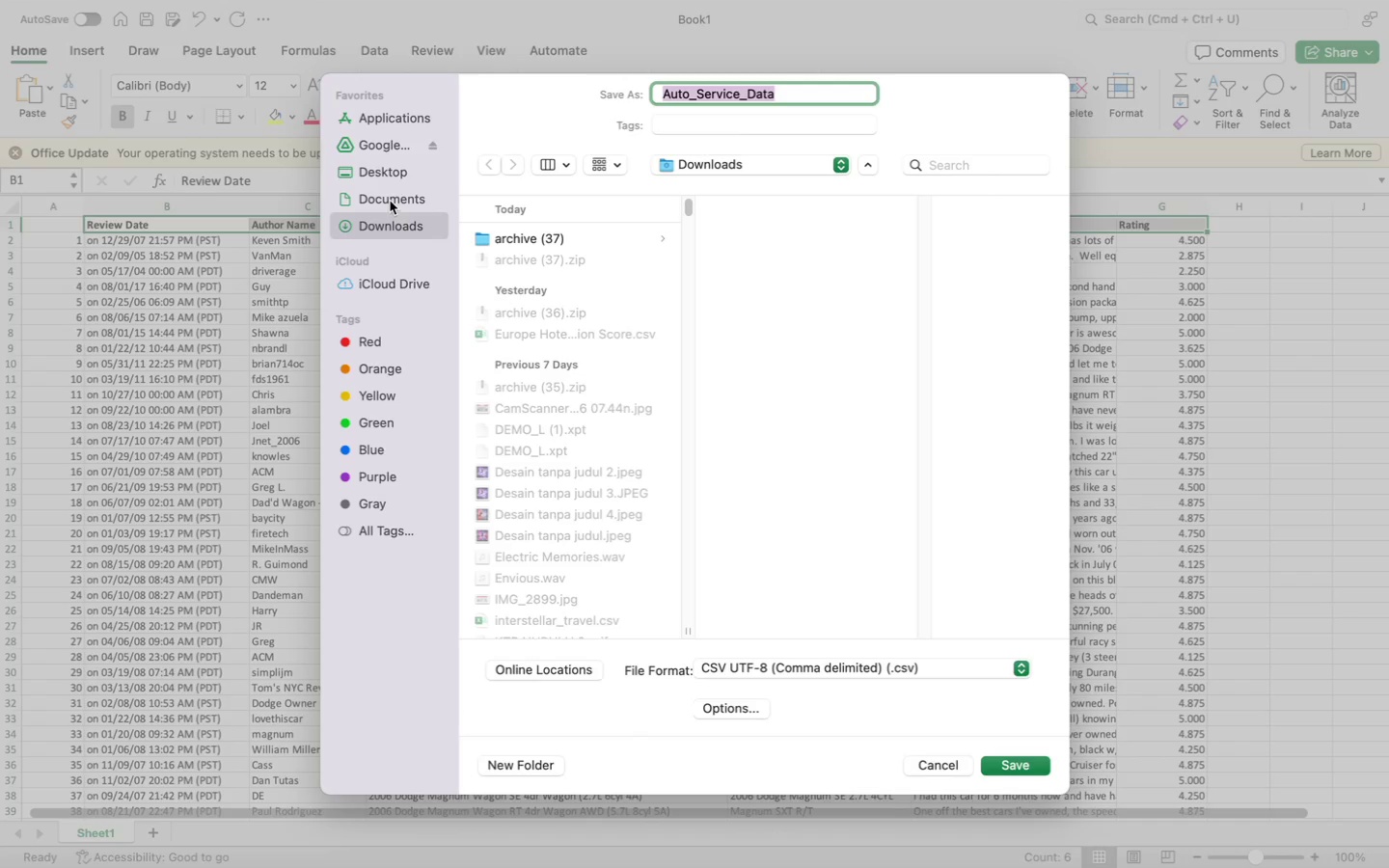 
left_click_drag(start_coordinate=[690, 278], to_coordinate=[676, 485])
 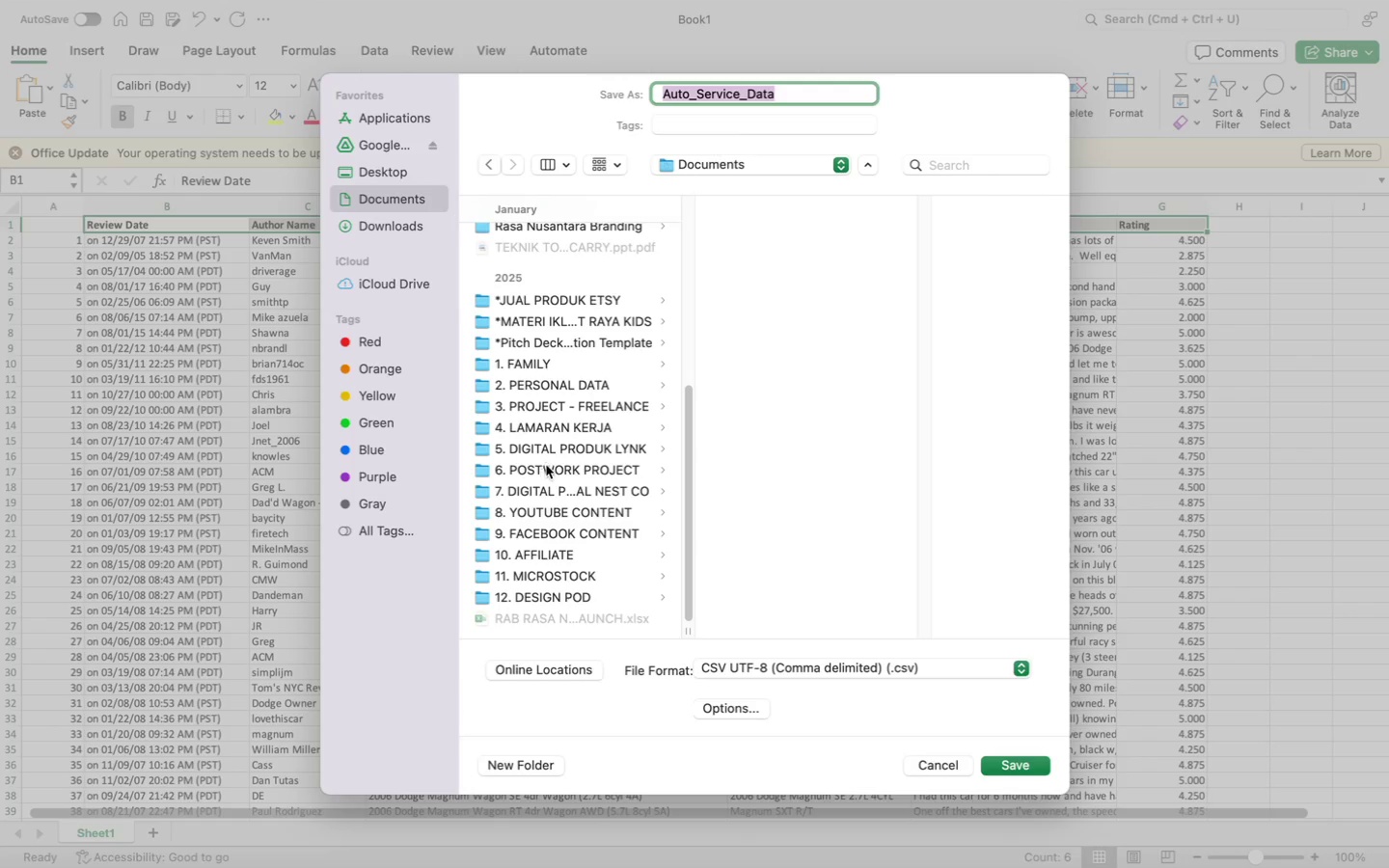 
double_click([547, 469])
 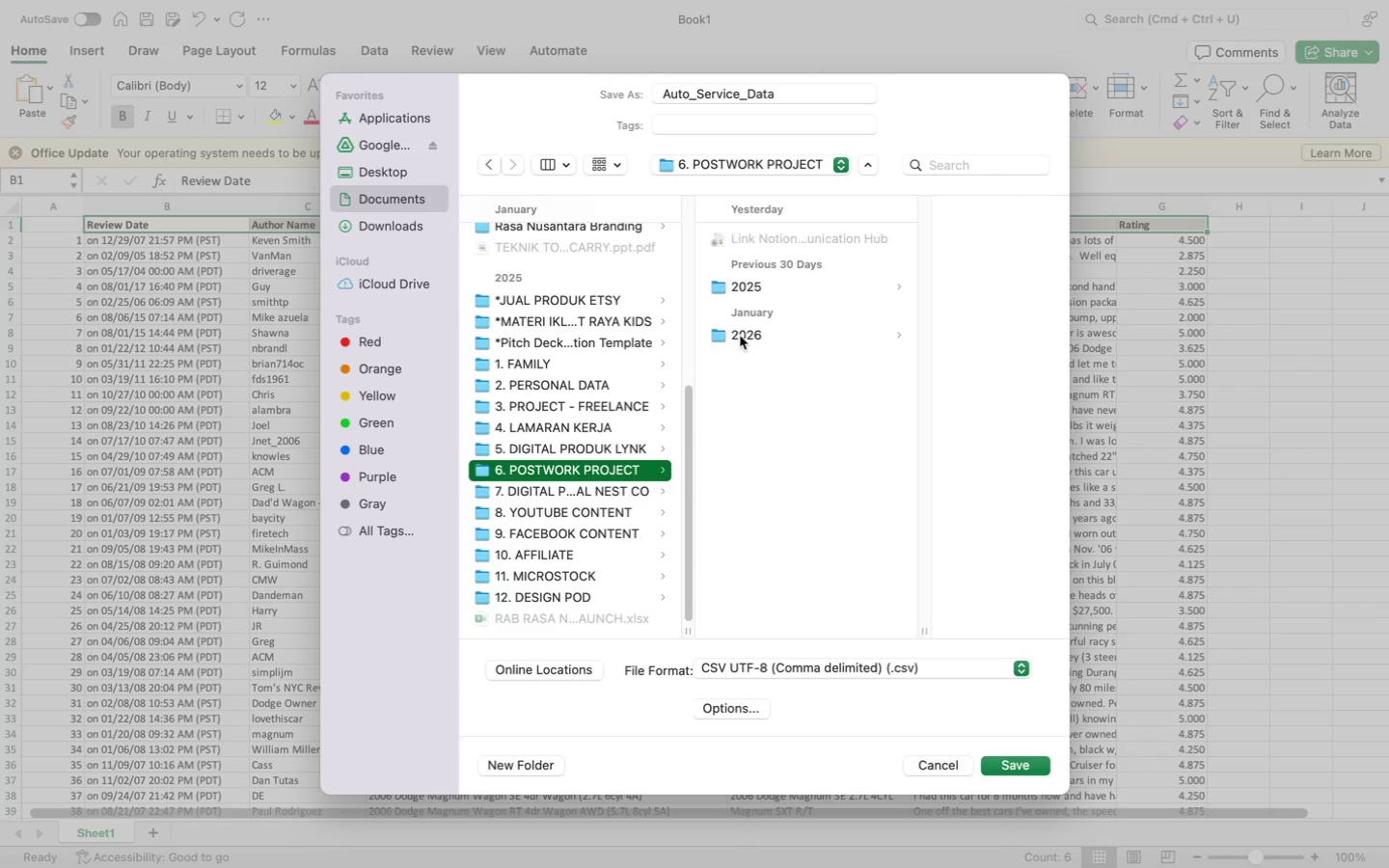 
double_click([740, 336])
 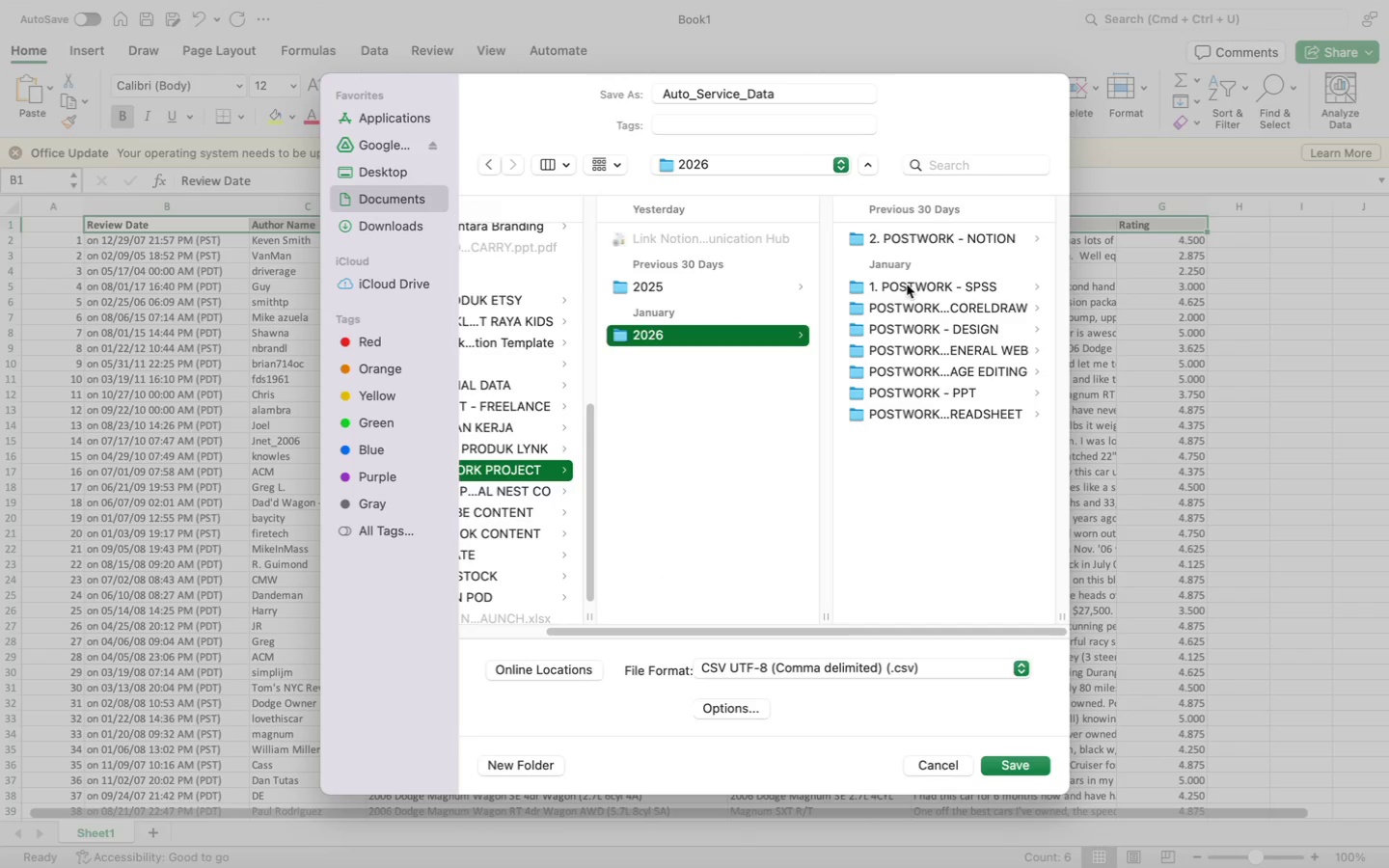 
double_click([907, 285])
 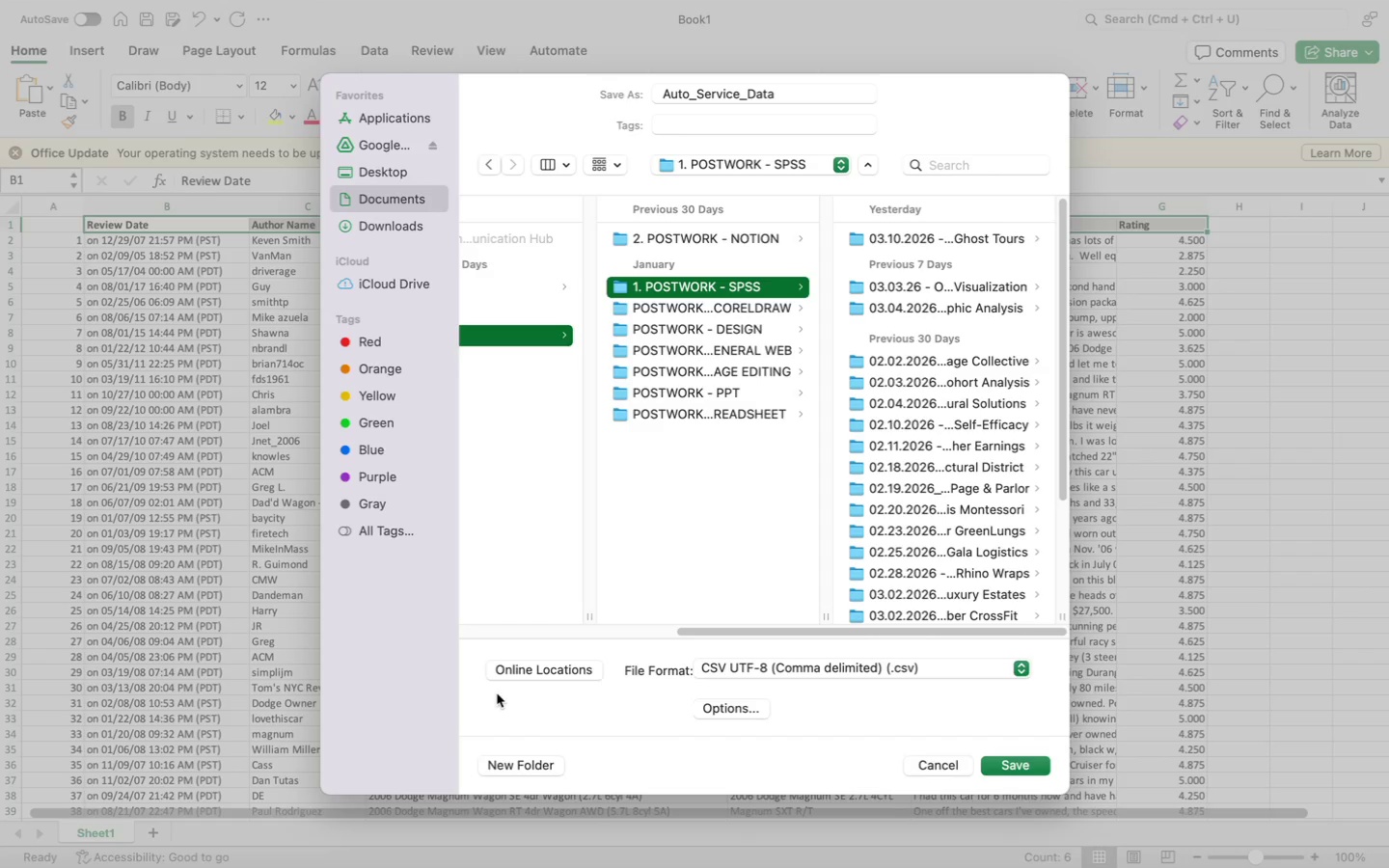 
wait(5.77)
 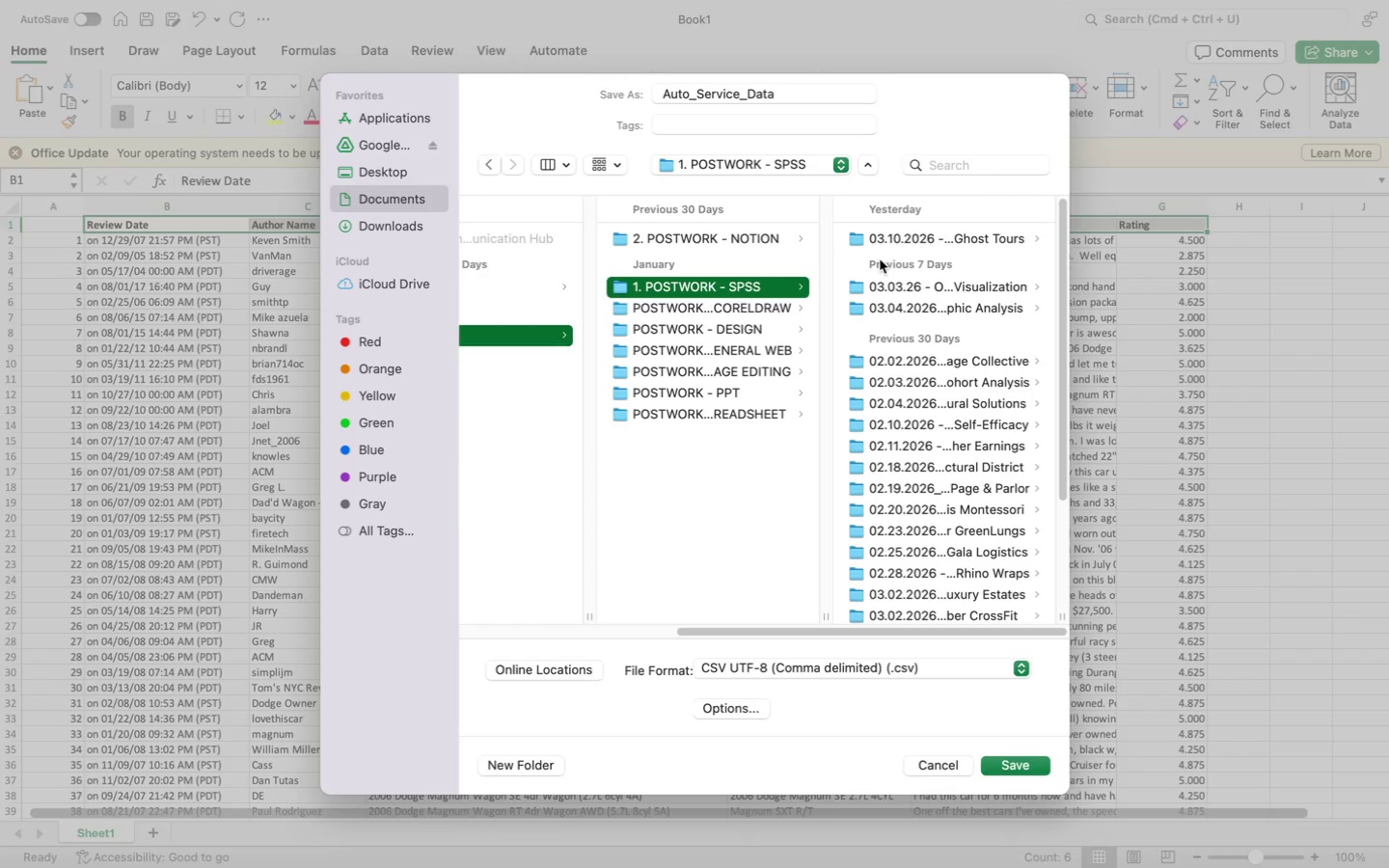 
left_click([518, 768])
 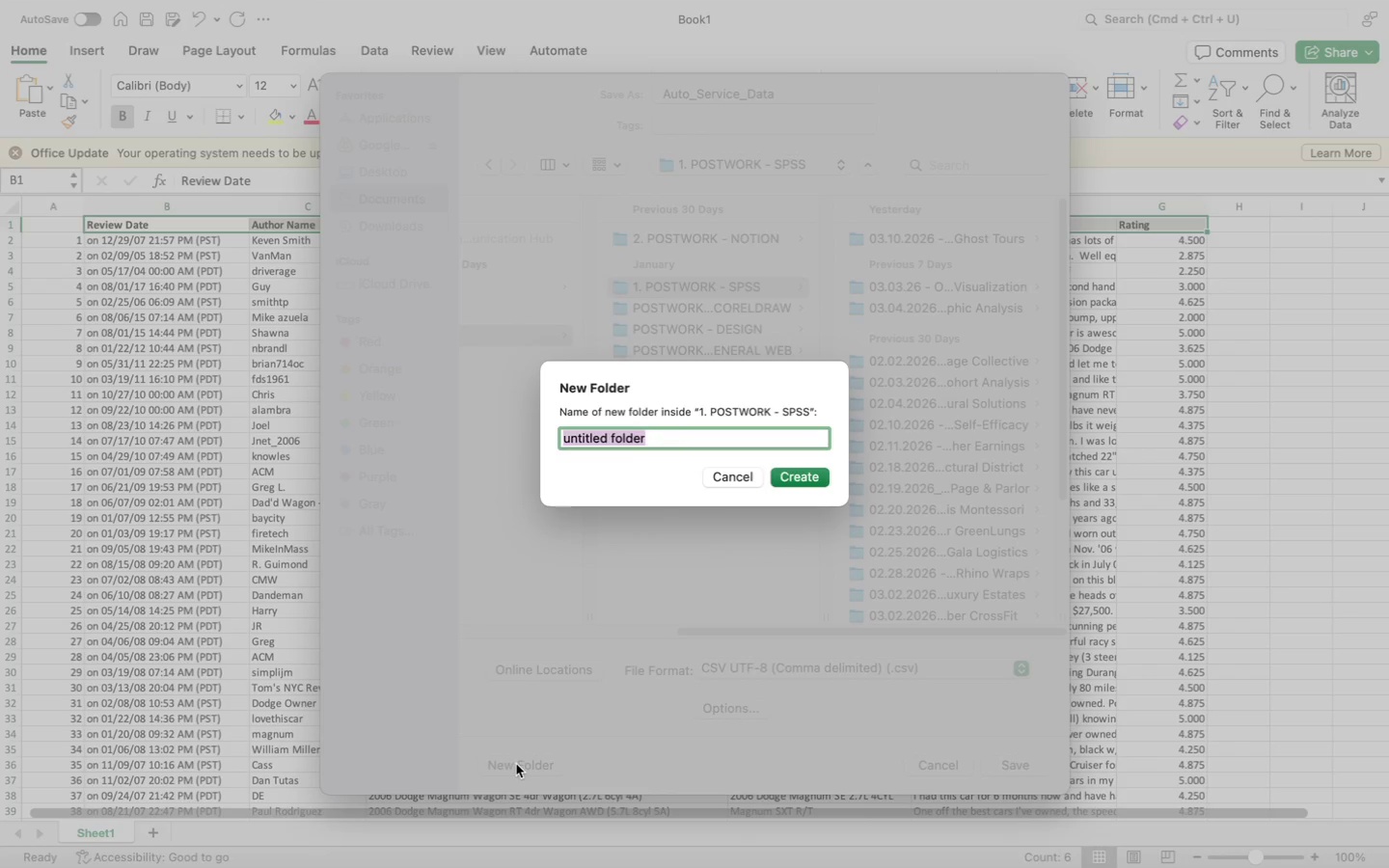 
wait(6.51)
 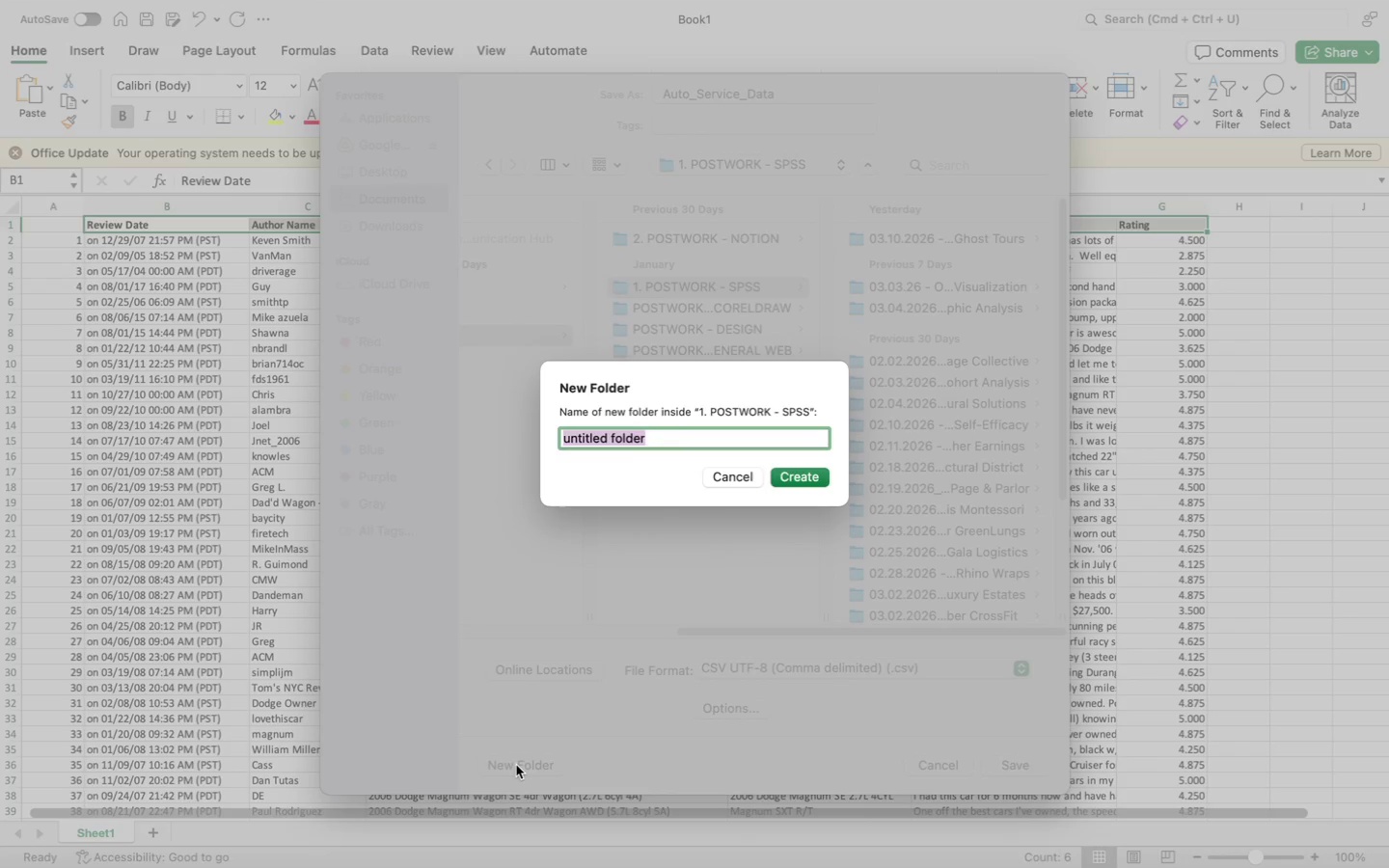 
type(03.11.2026 - )
 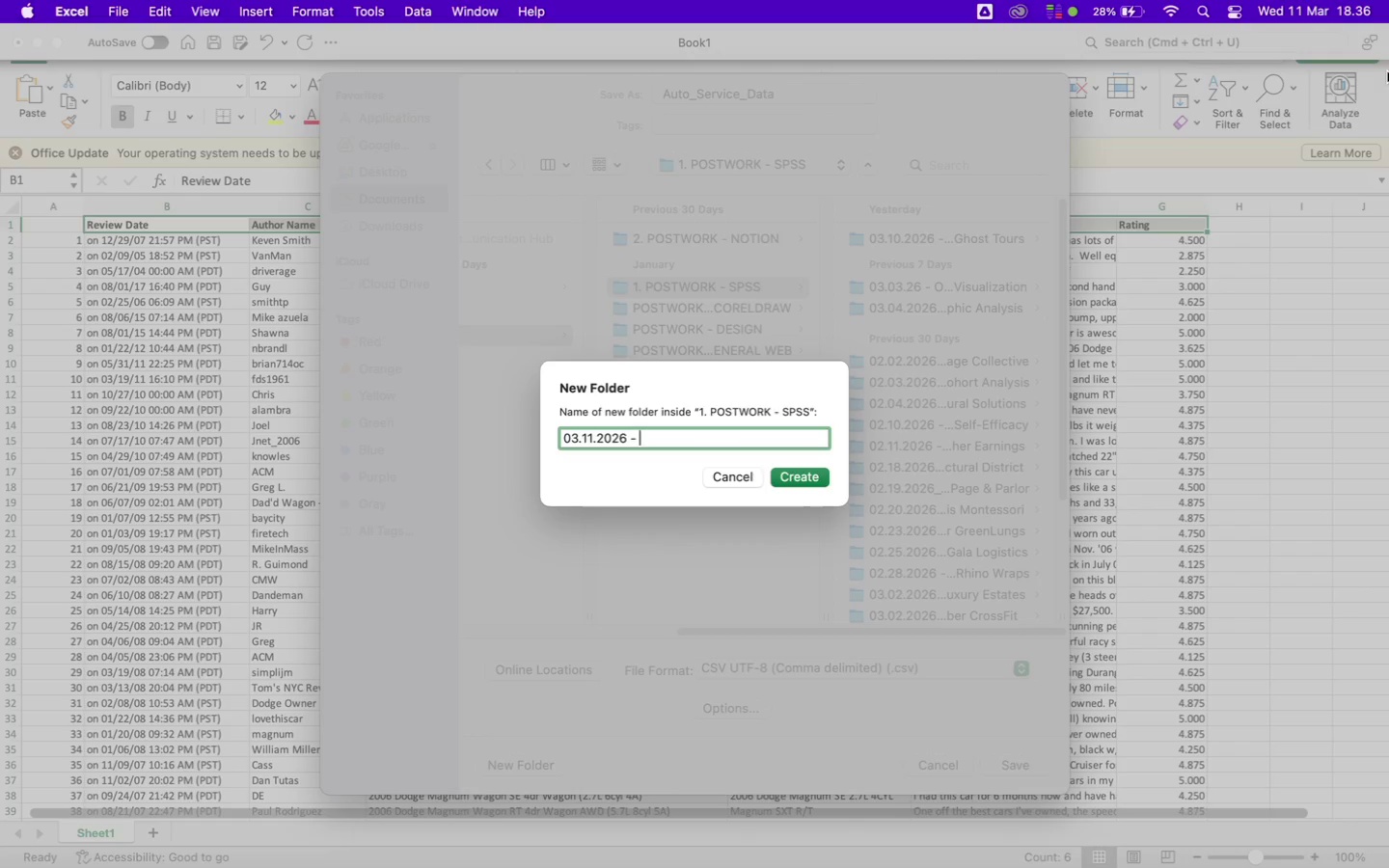 
wait(9.87)
 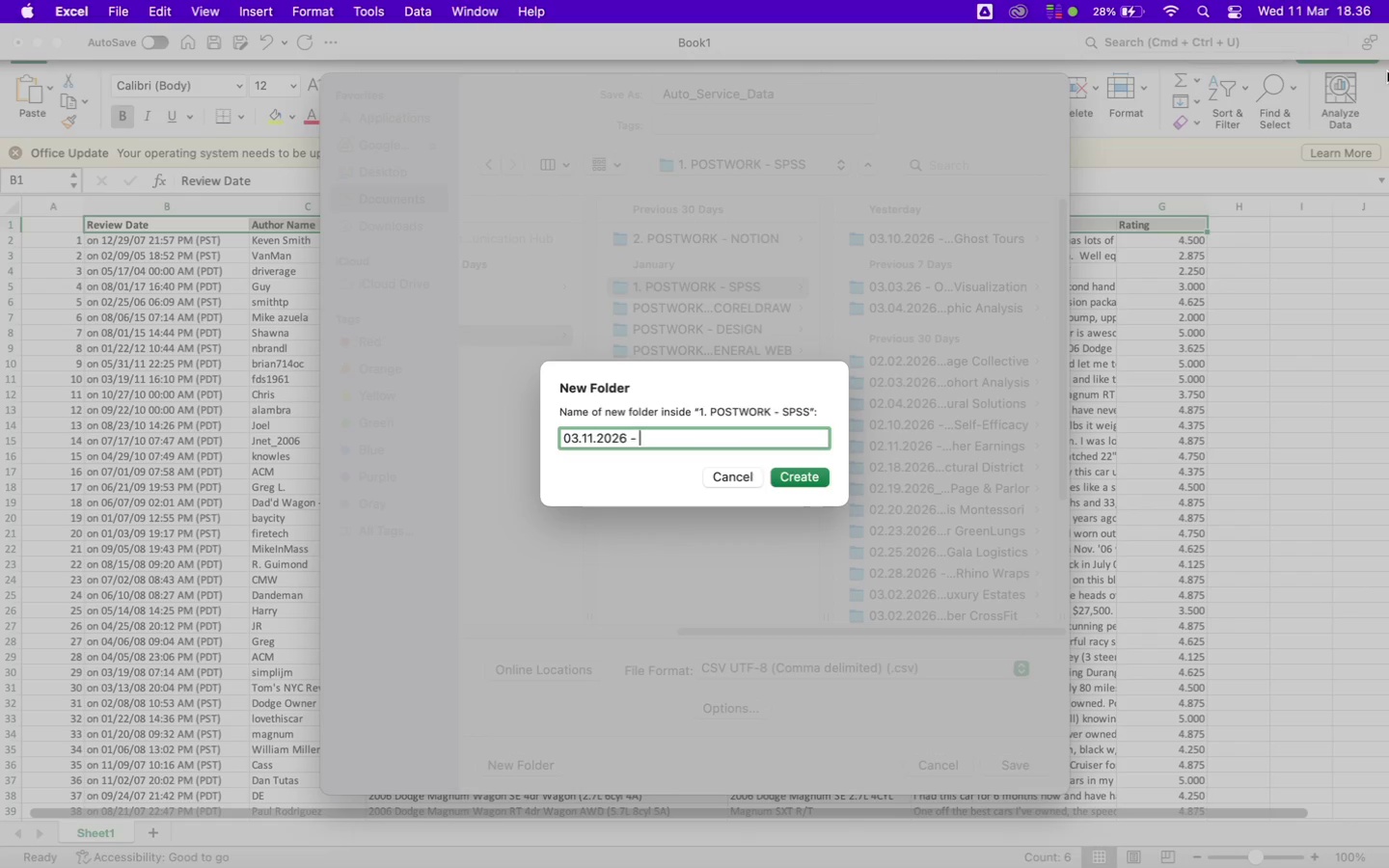 
left_click([802, 478])
 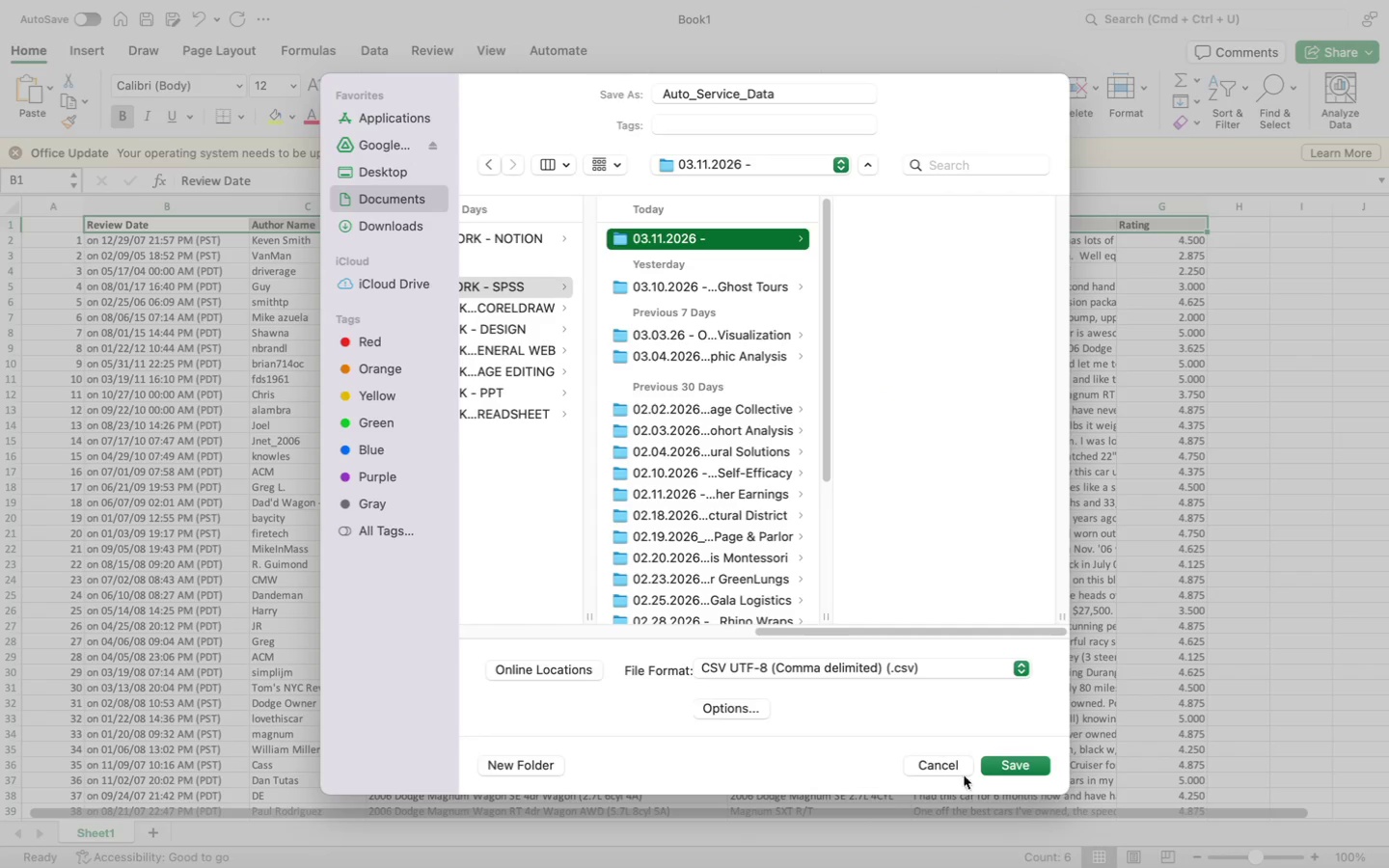 
left_click([999, 761])
 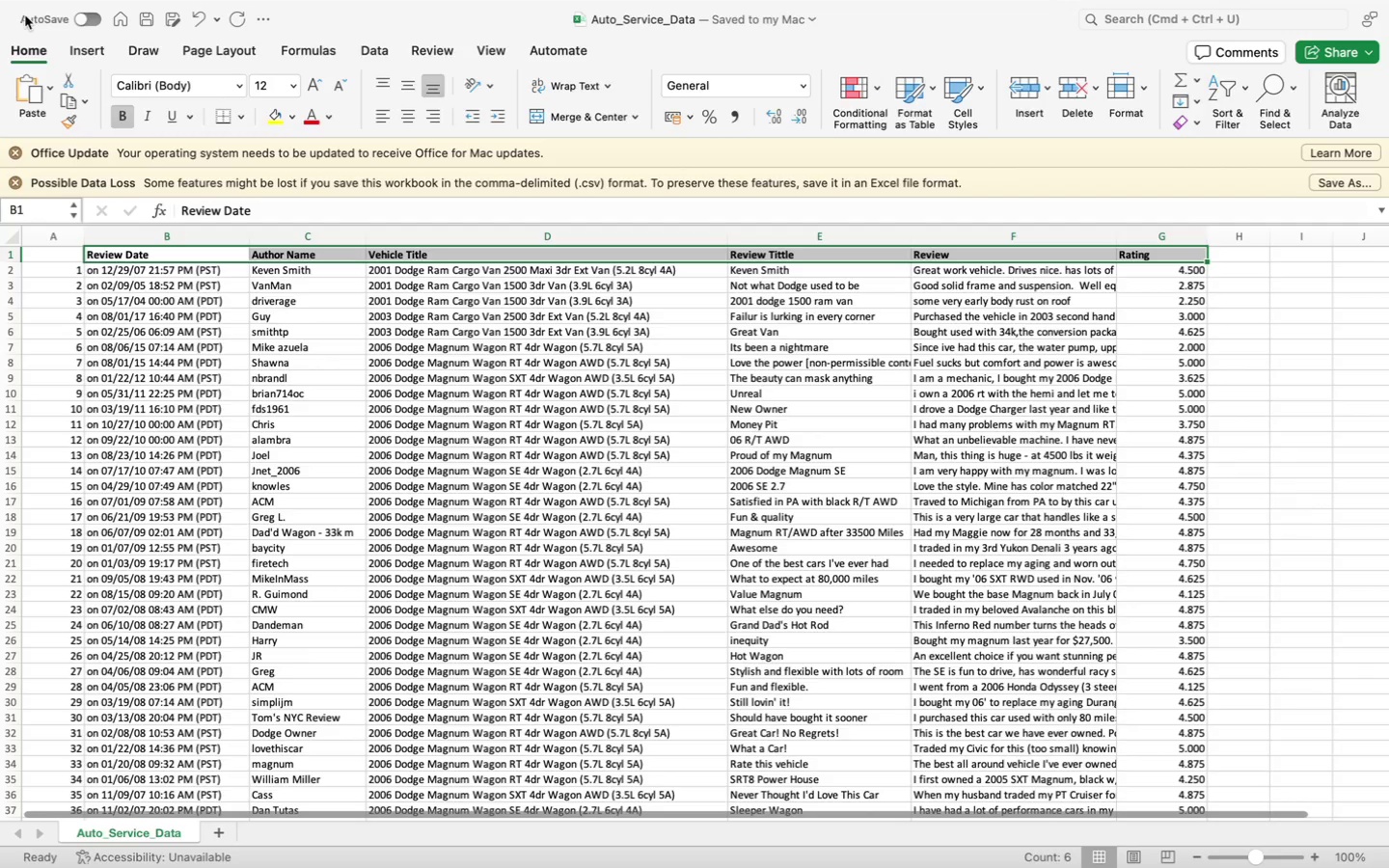 
wait(7.51)
 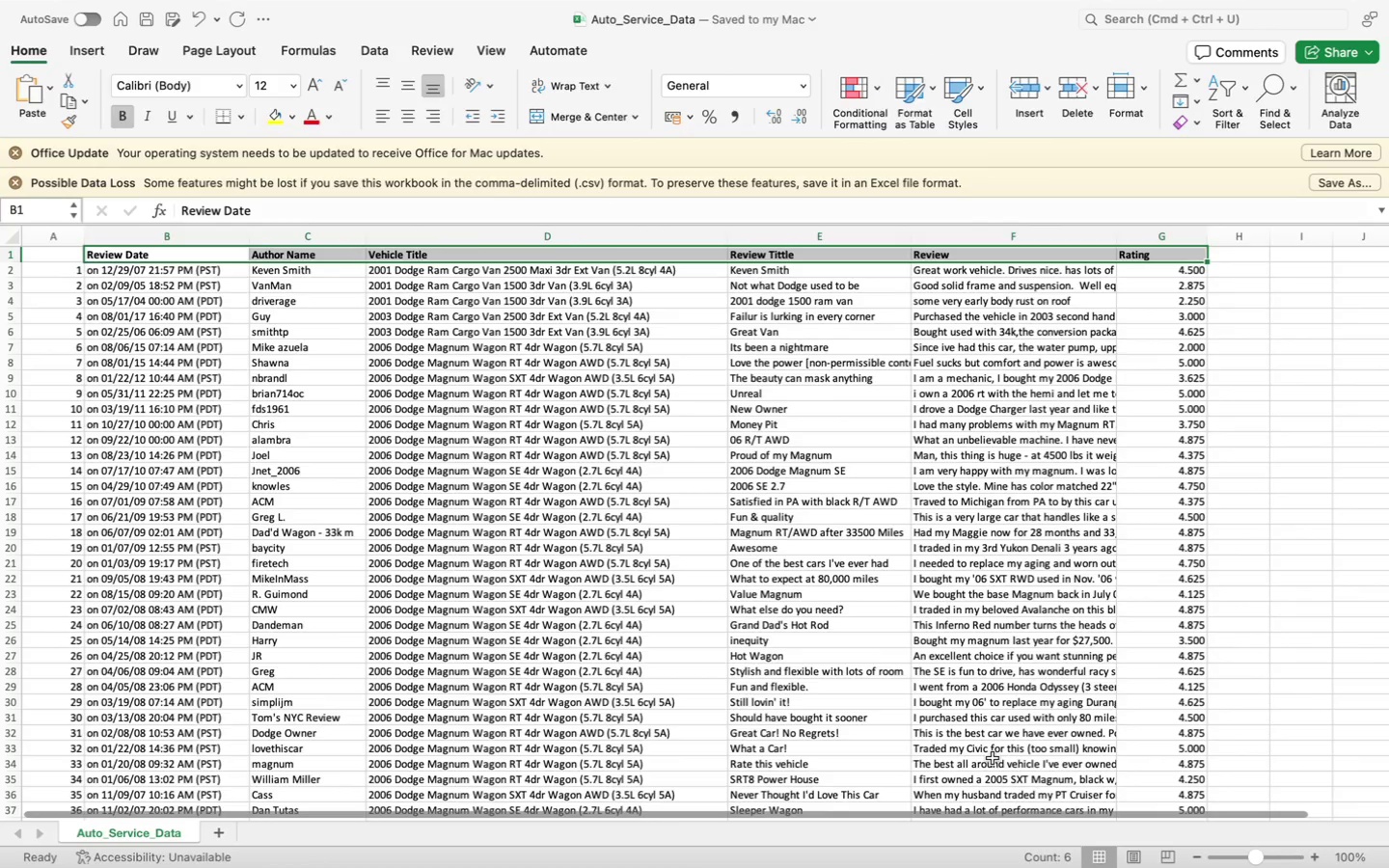 
left_click([20, 41])
 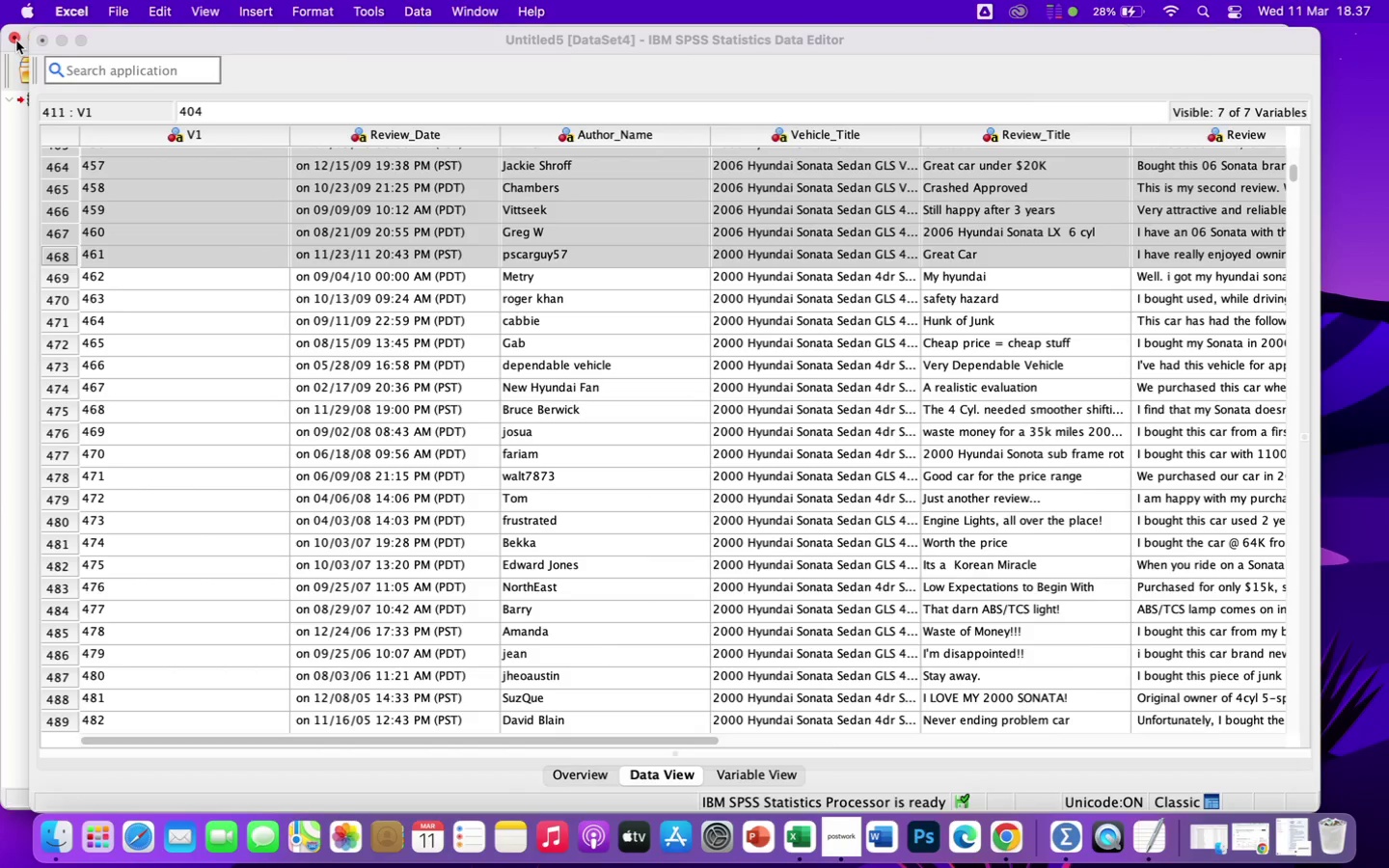 
wait(7.19)
 